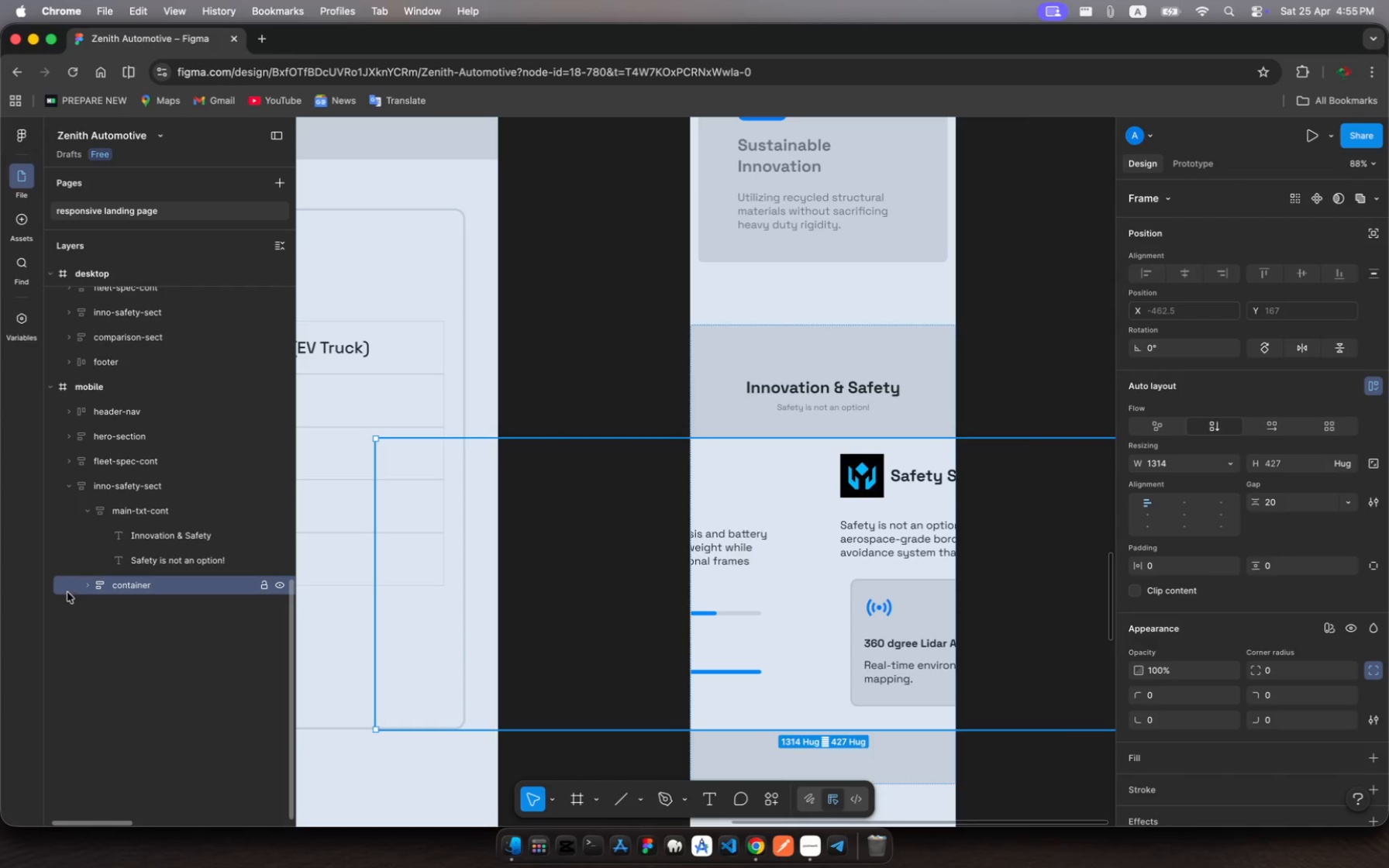 
left_click([87, 589])
 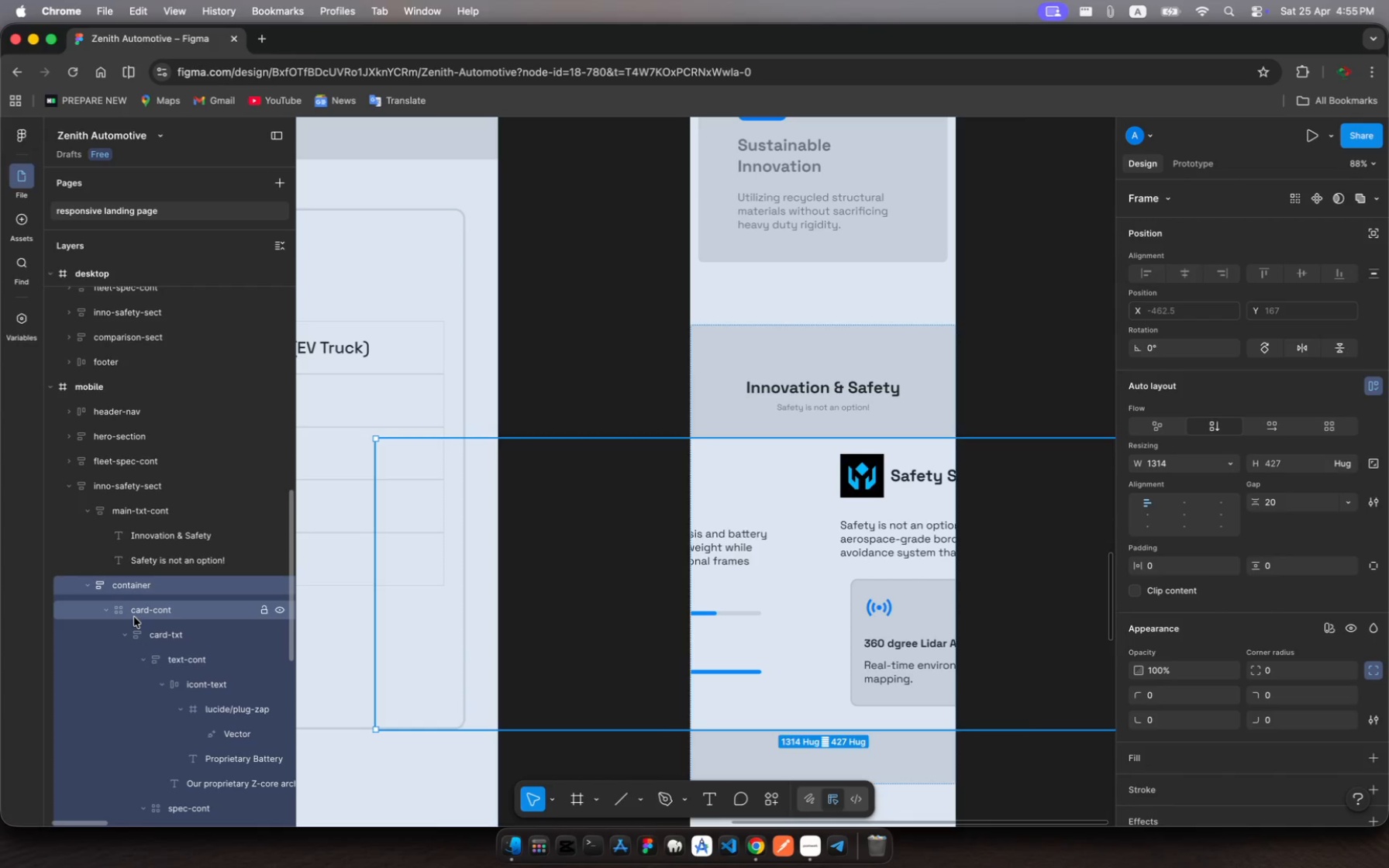 
left_click([134, 617])
 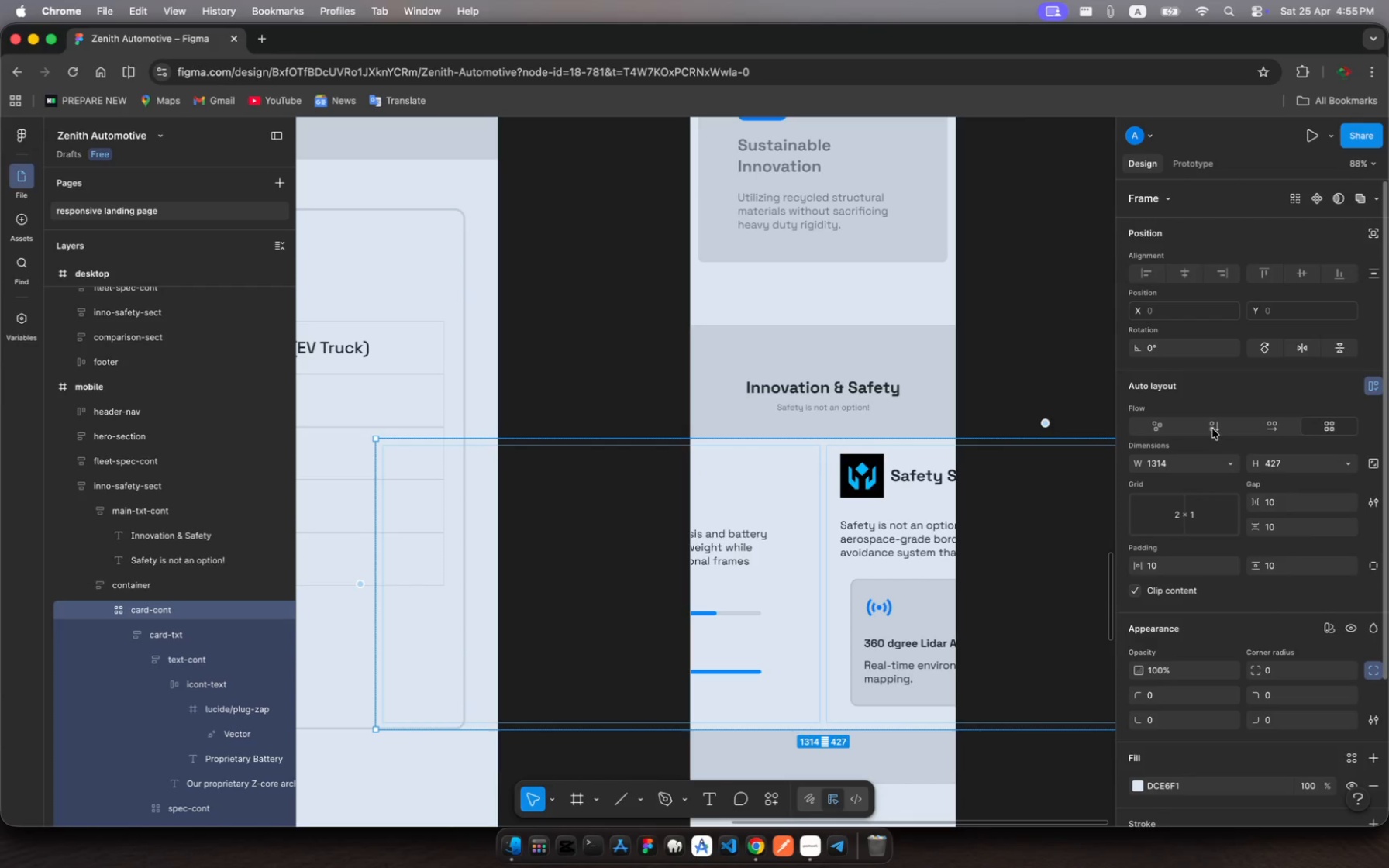 
left_click([1212, 429])
 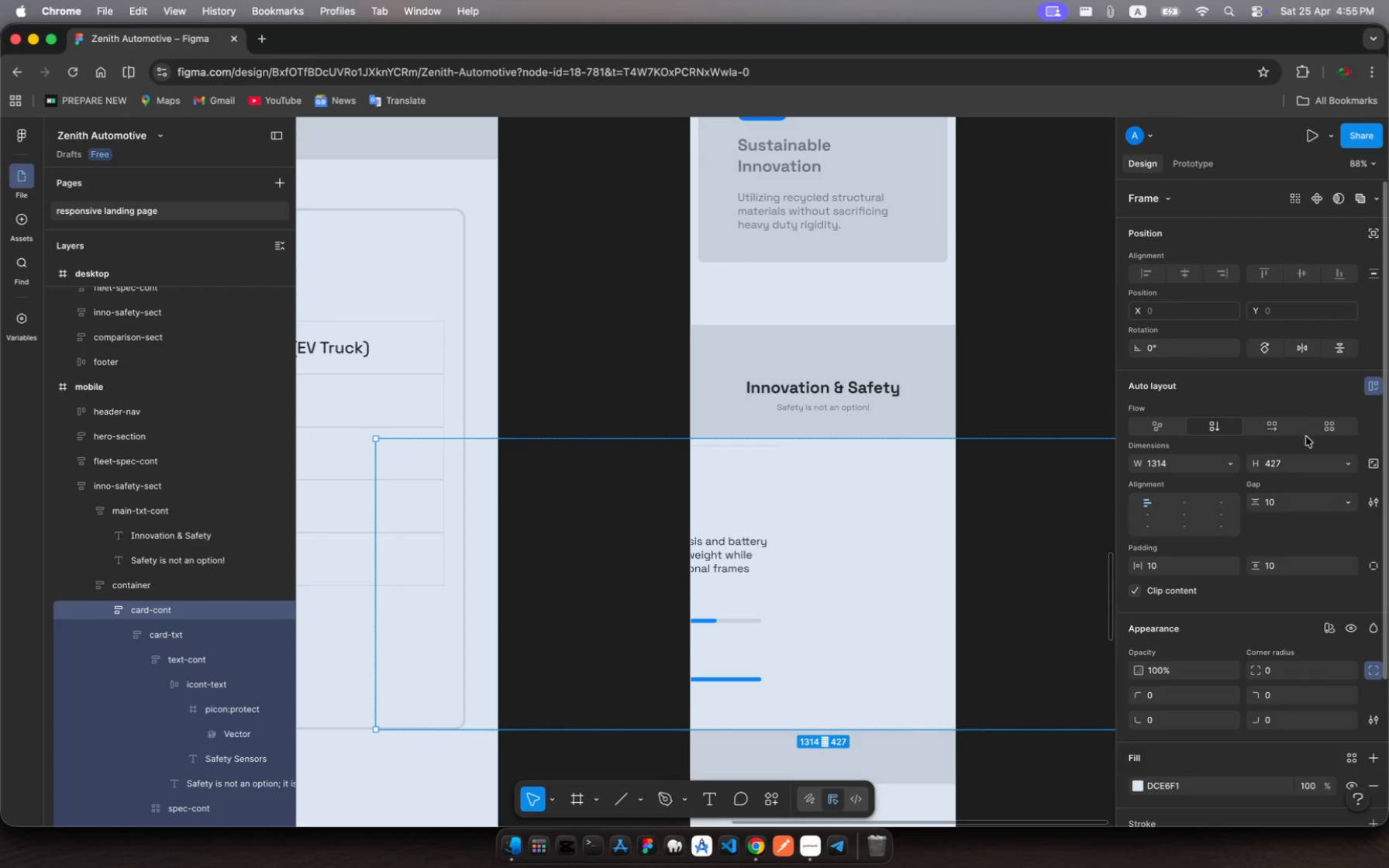 
left_click([1296, 466])
 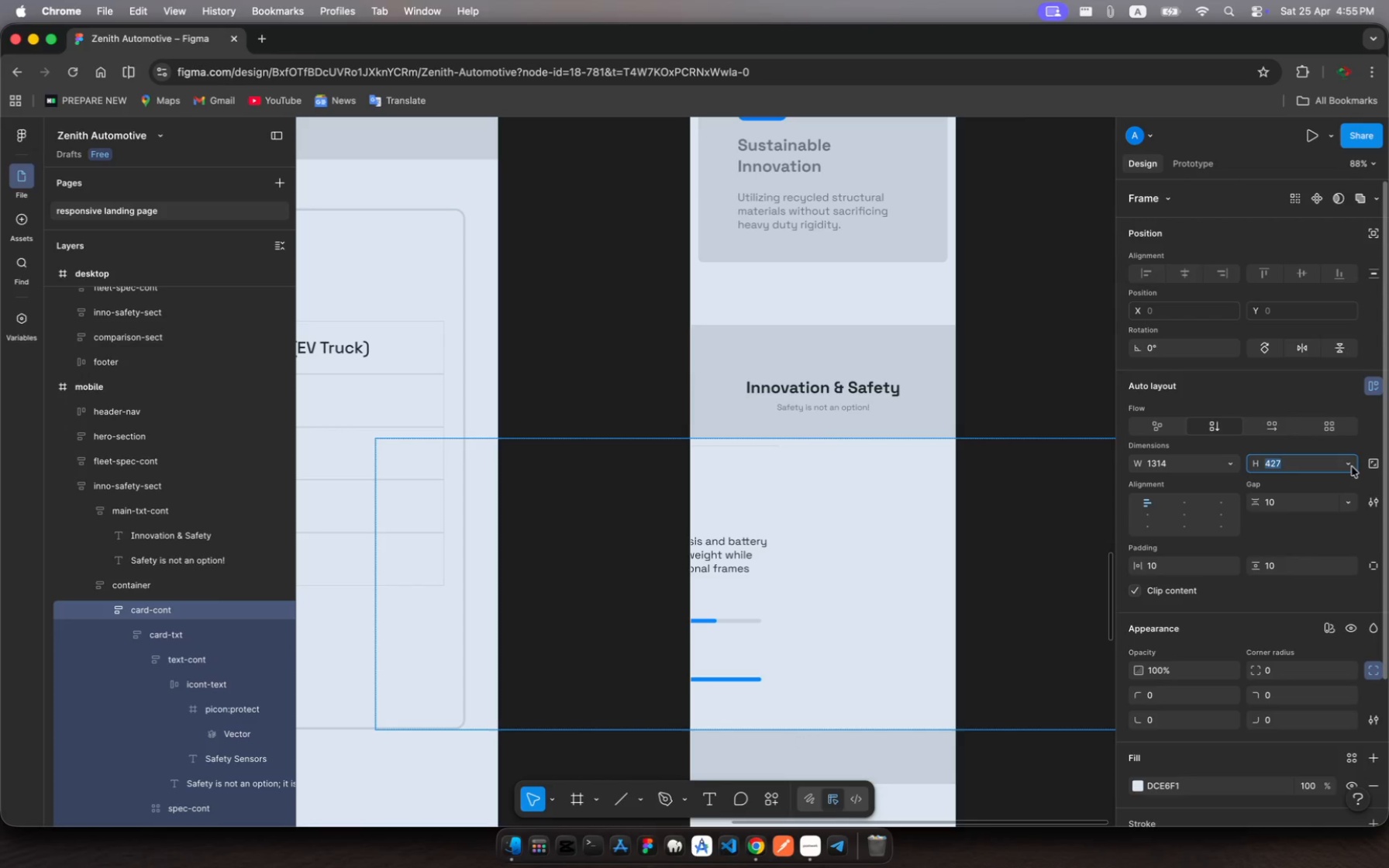 
left_click([1346, 467])
 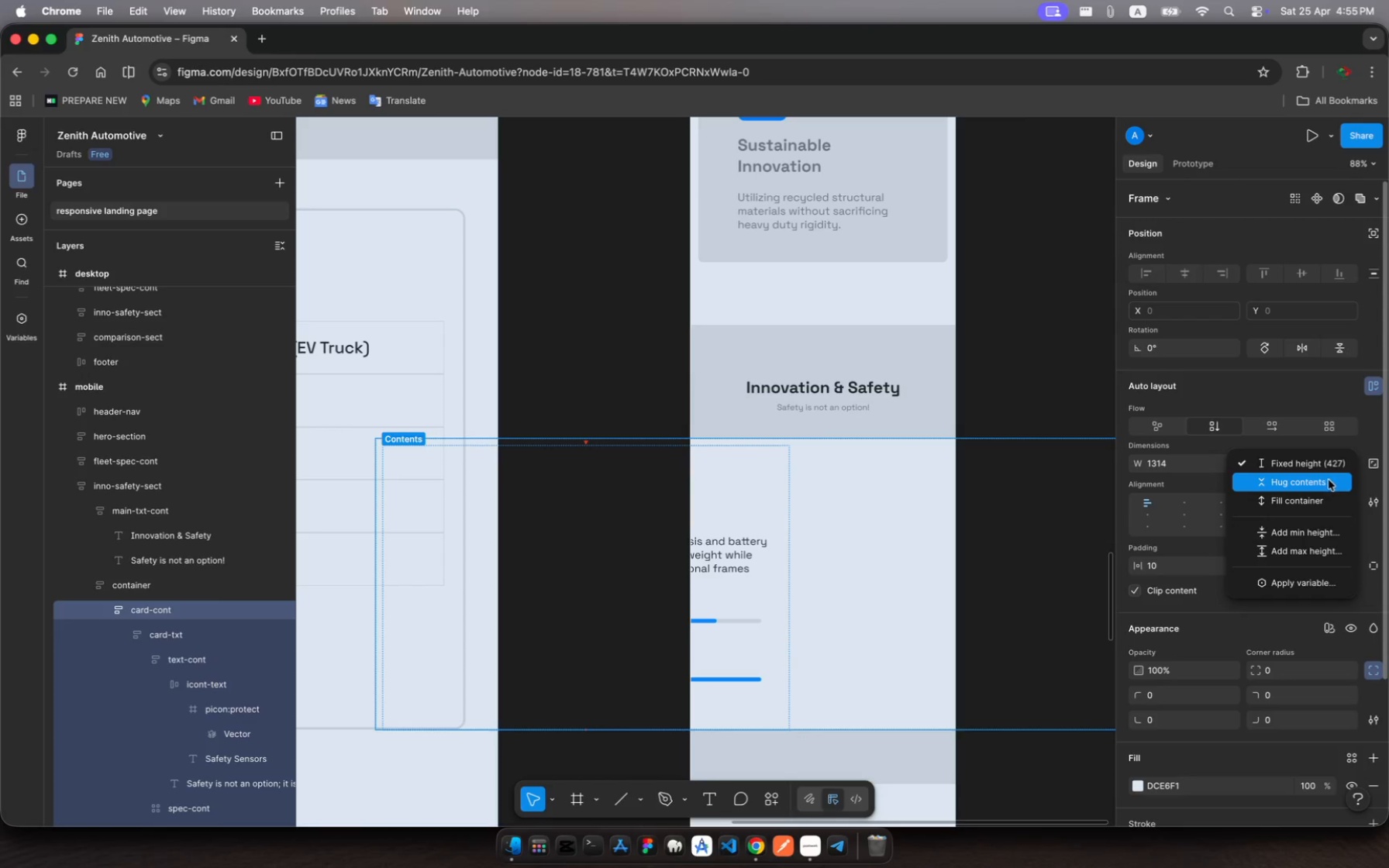 
left_click([1328, 480])
 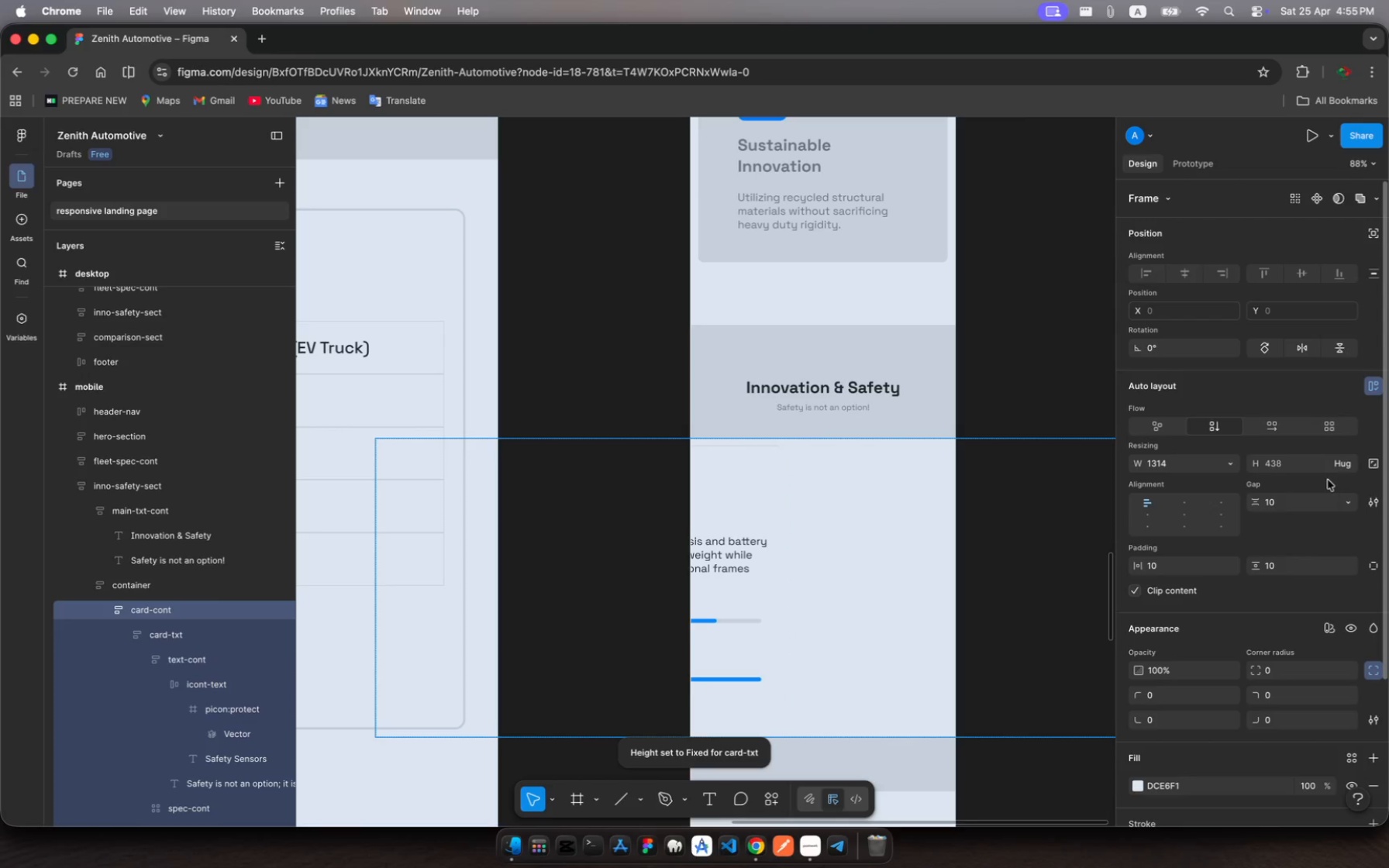 
mouse_move([1194, 505])
 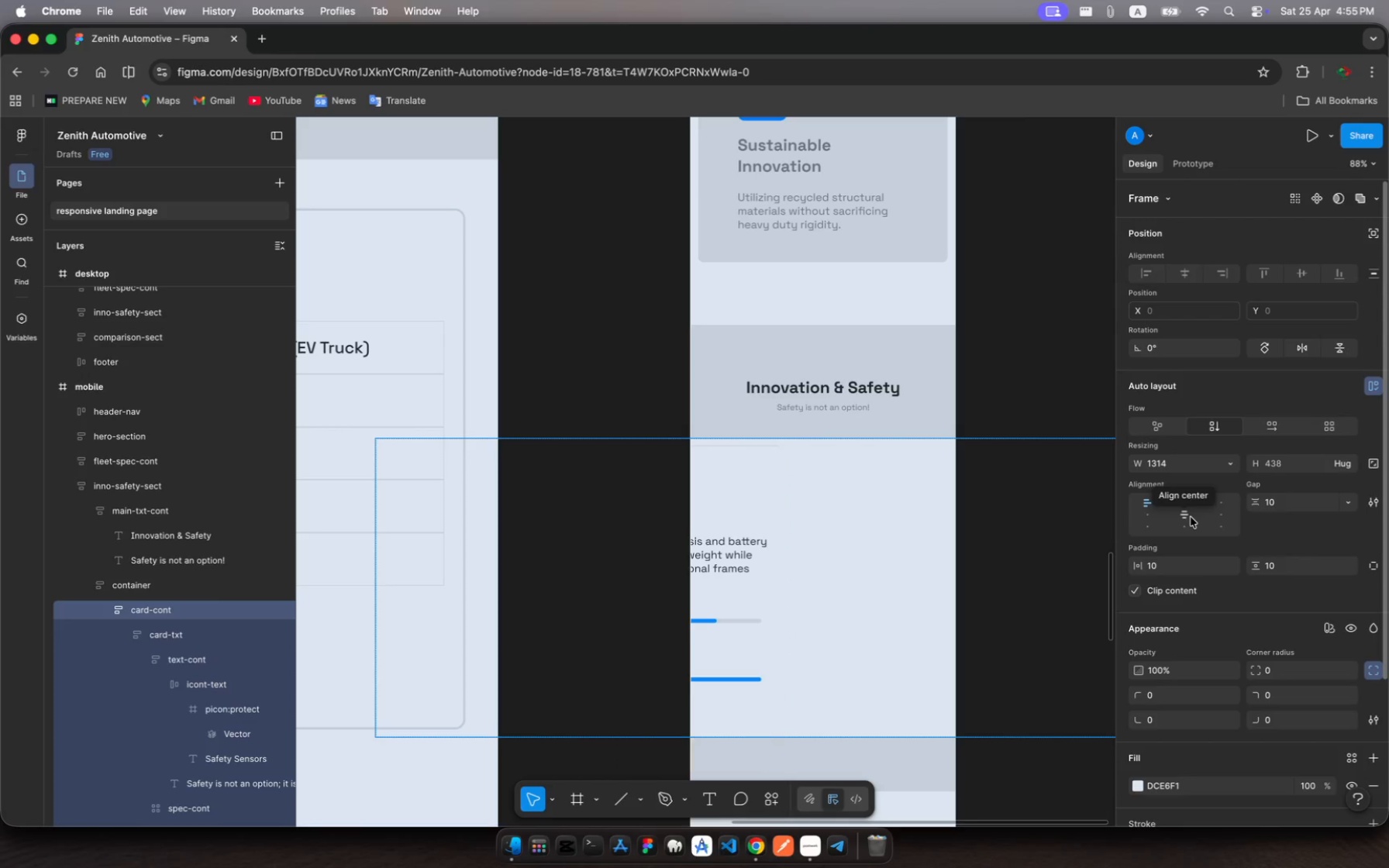 
left_click([1191, 517])
 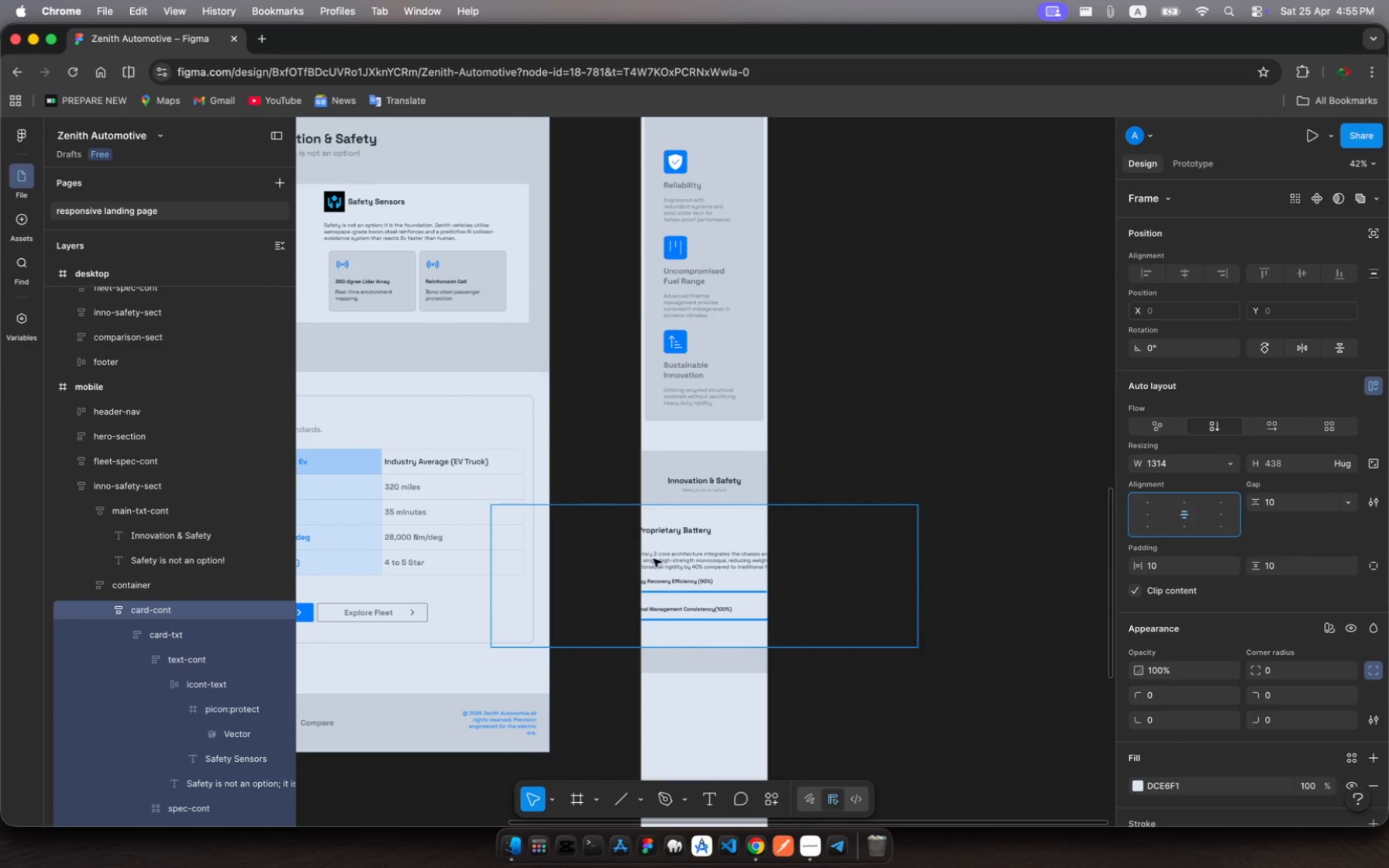 
left_click_drag(start_coordinate=[917, 543], to_coordinate=[618, 546])
 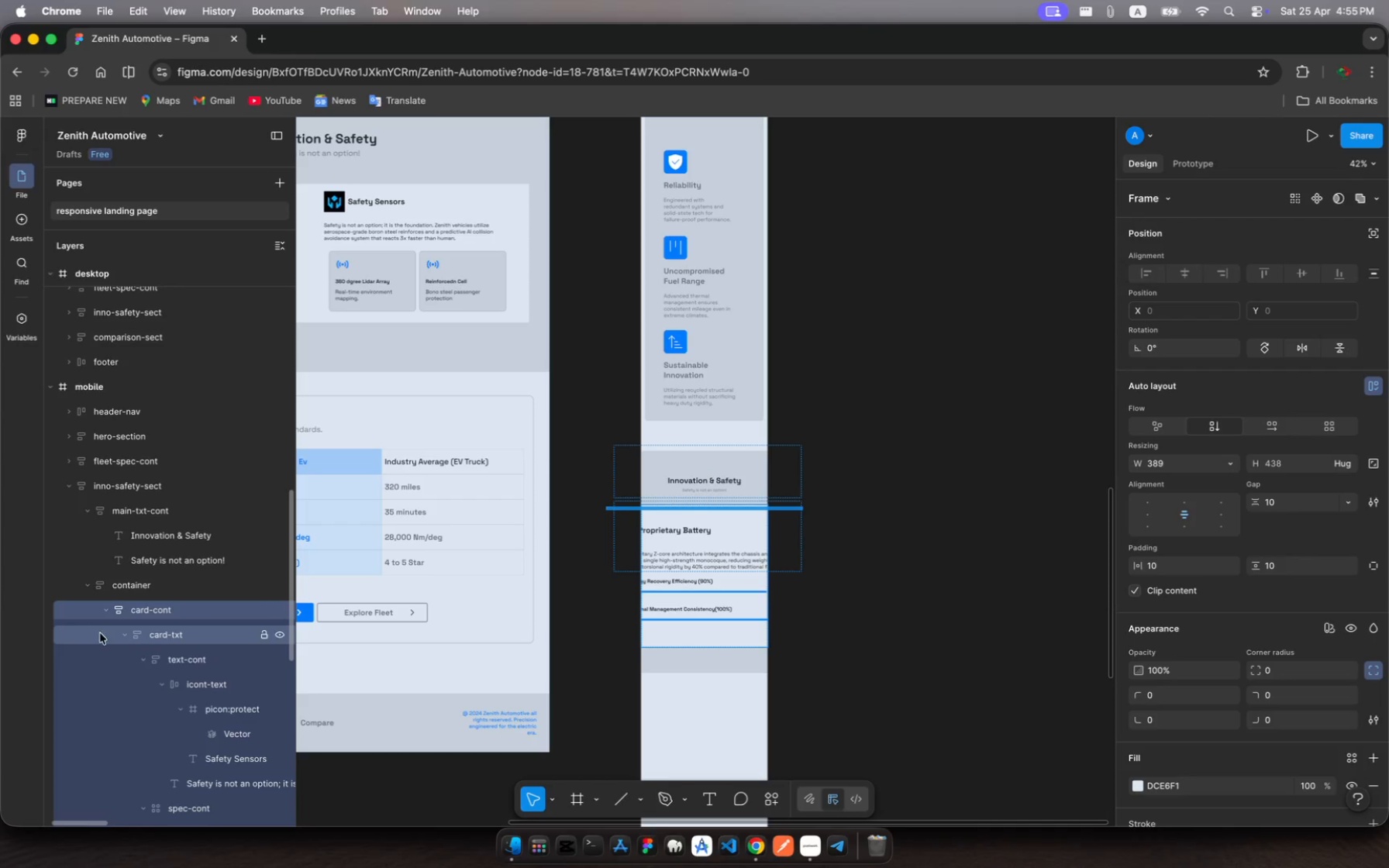 
scroll: coordinate [147, 660], scroll_direction: down, amount: 7.0
 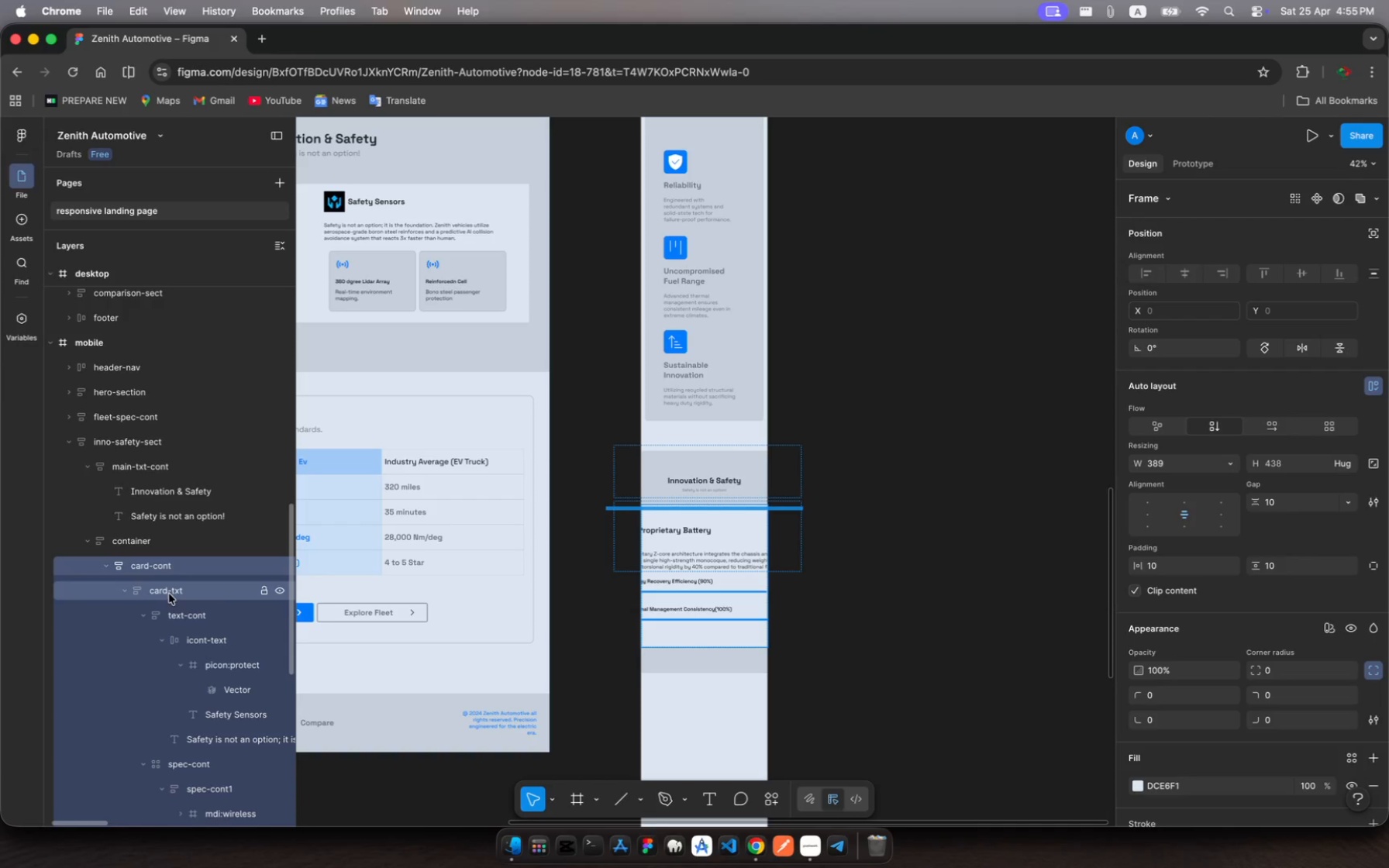 
left_click([170, 594])
 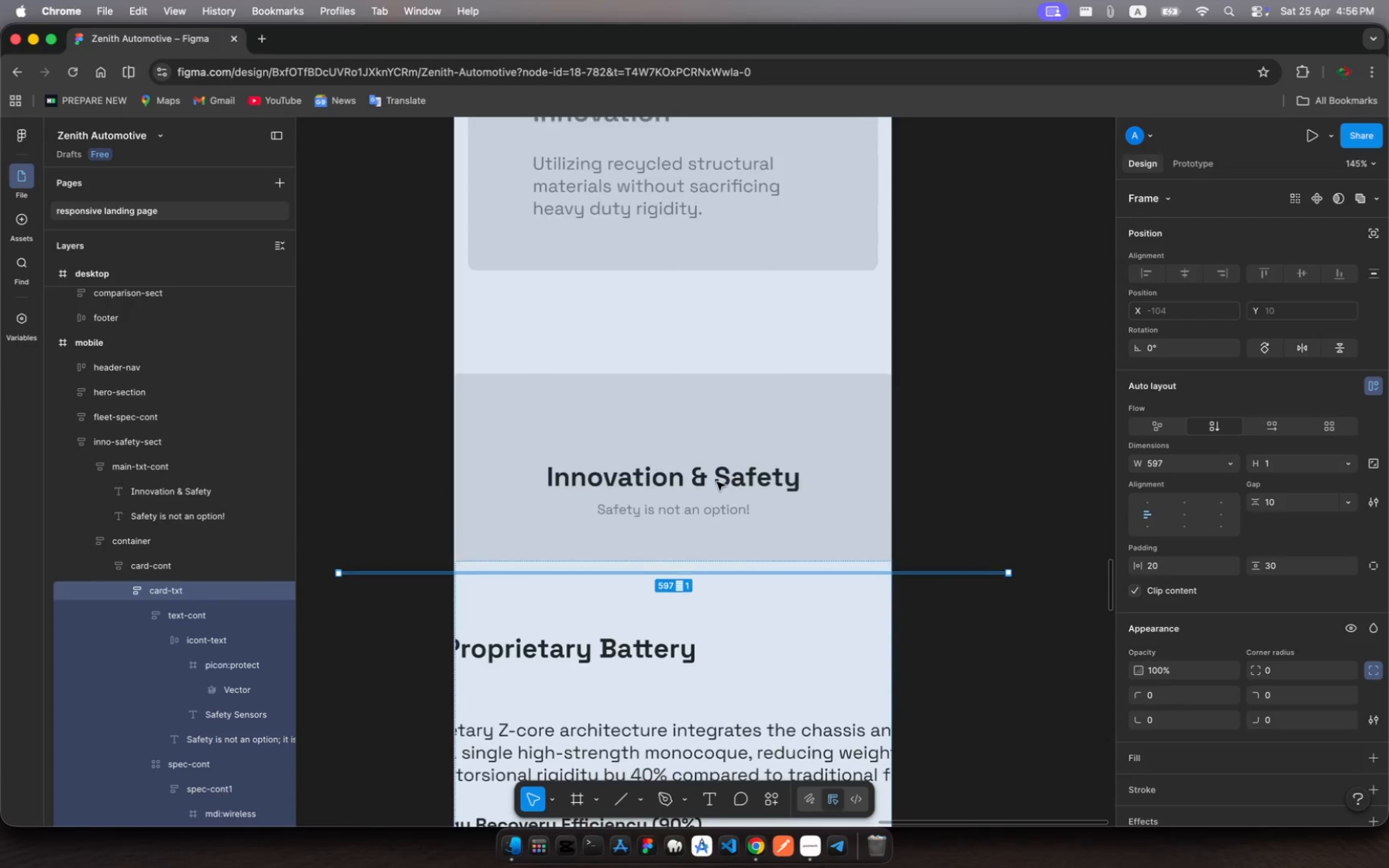 
wait(11.31)
 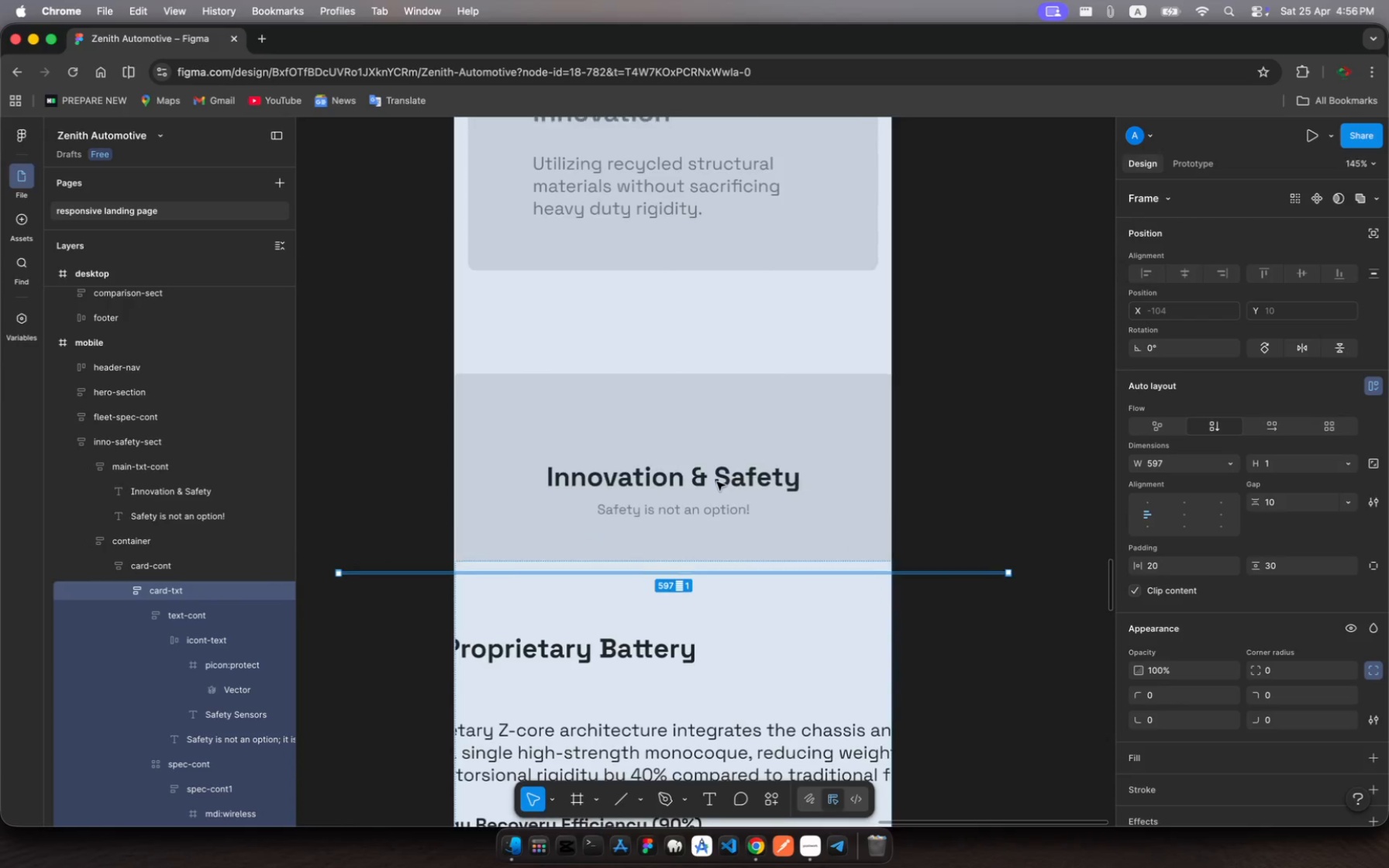 
left_click([199, 619])
 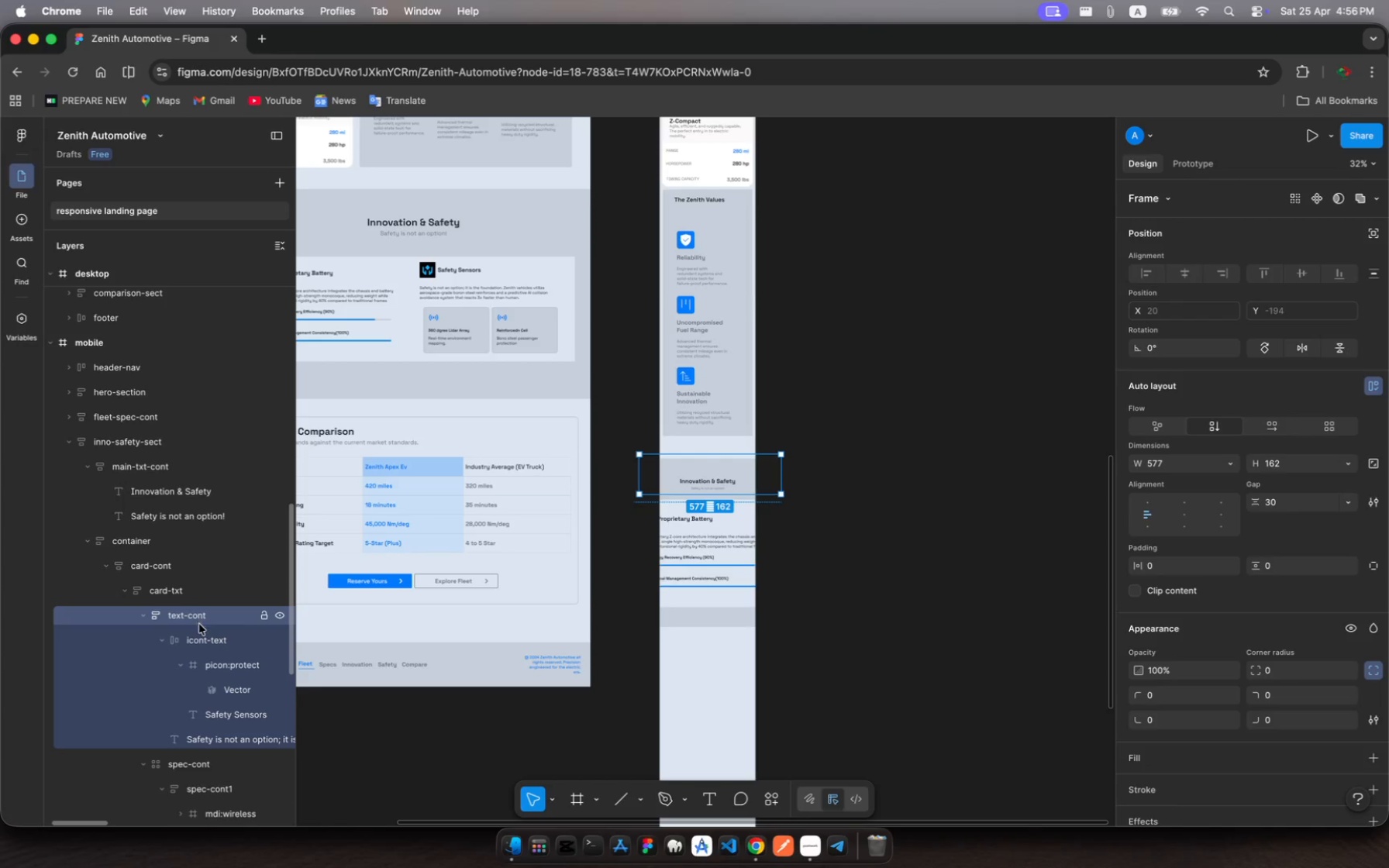 
left_click([202, 639])
 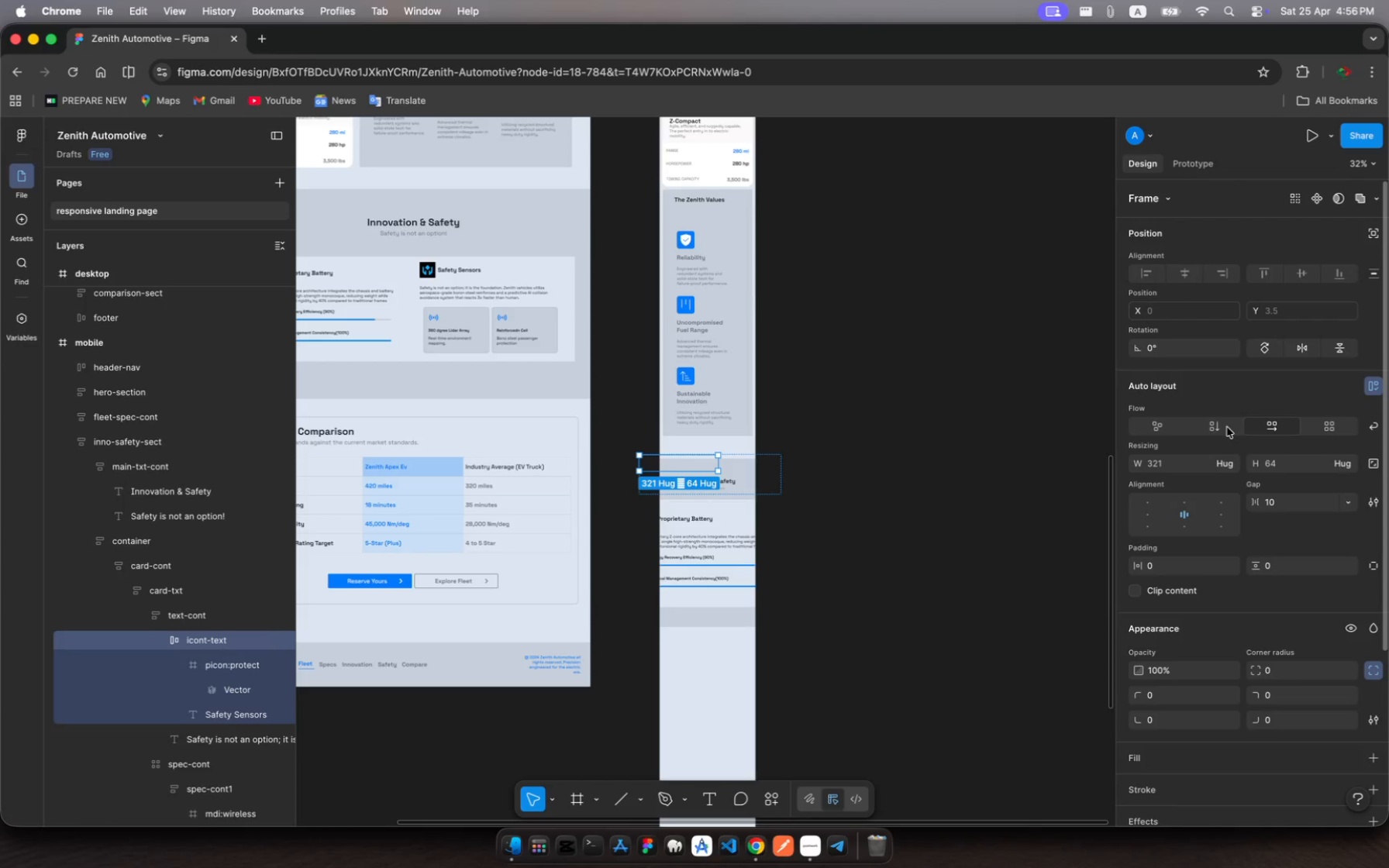 
left_click([1214, 426])
 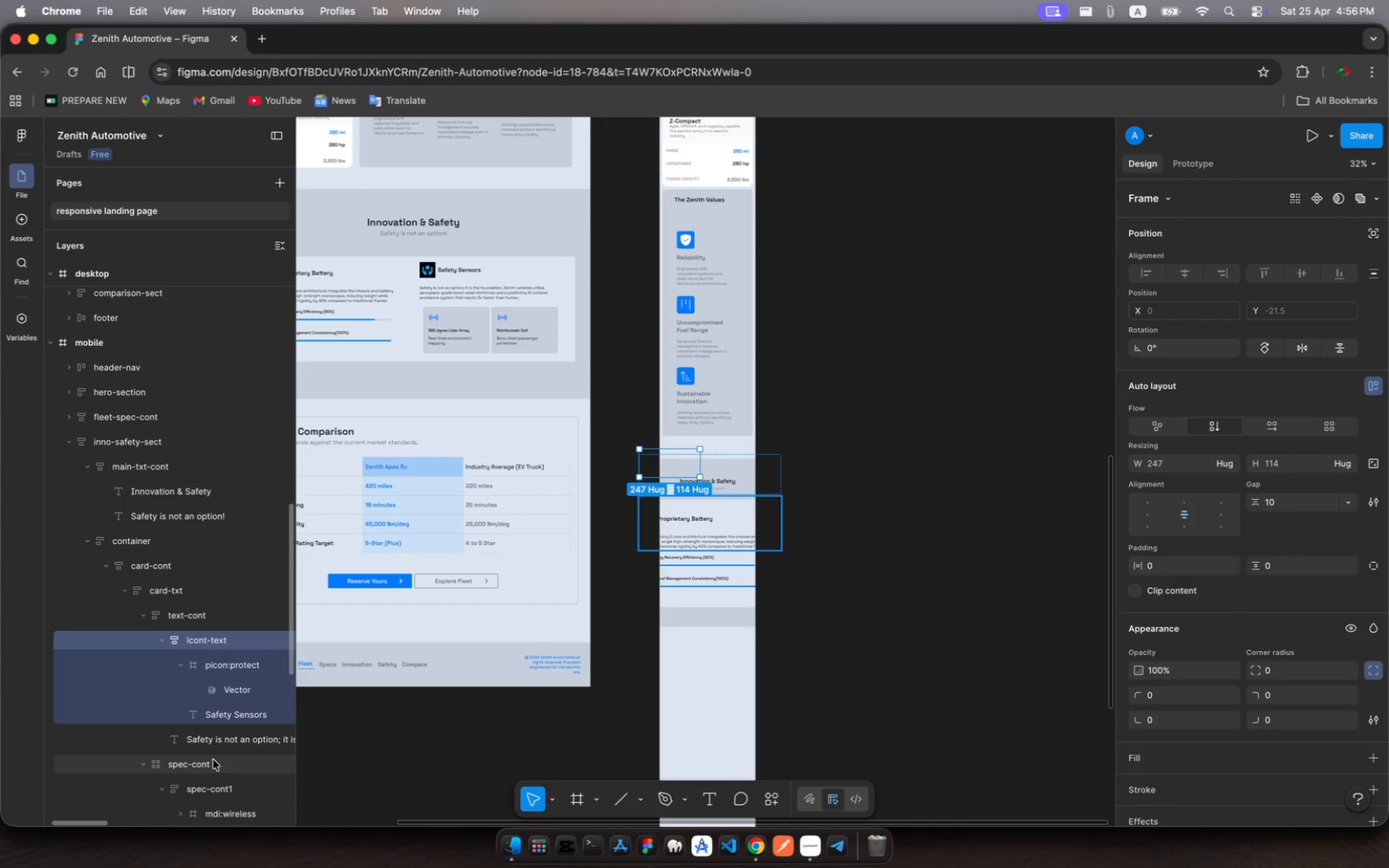 
left_click([205, 770])
 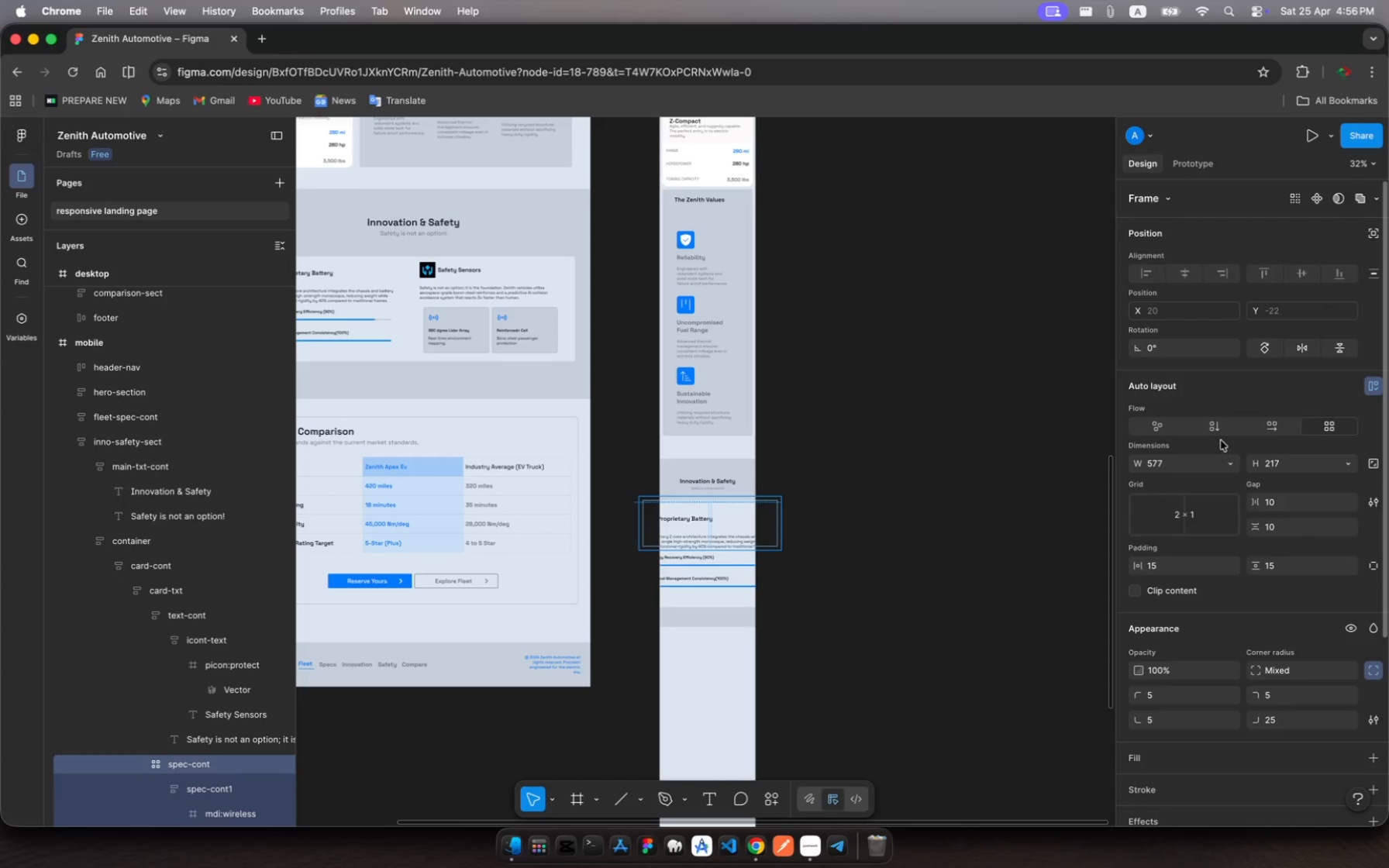 
left_click([1211, 429])
 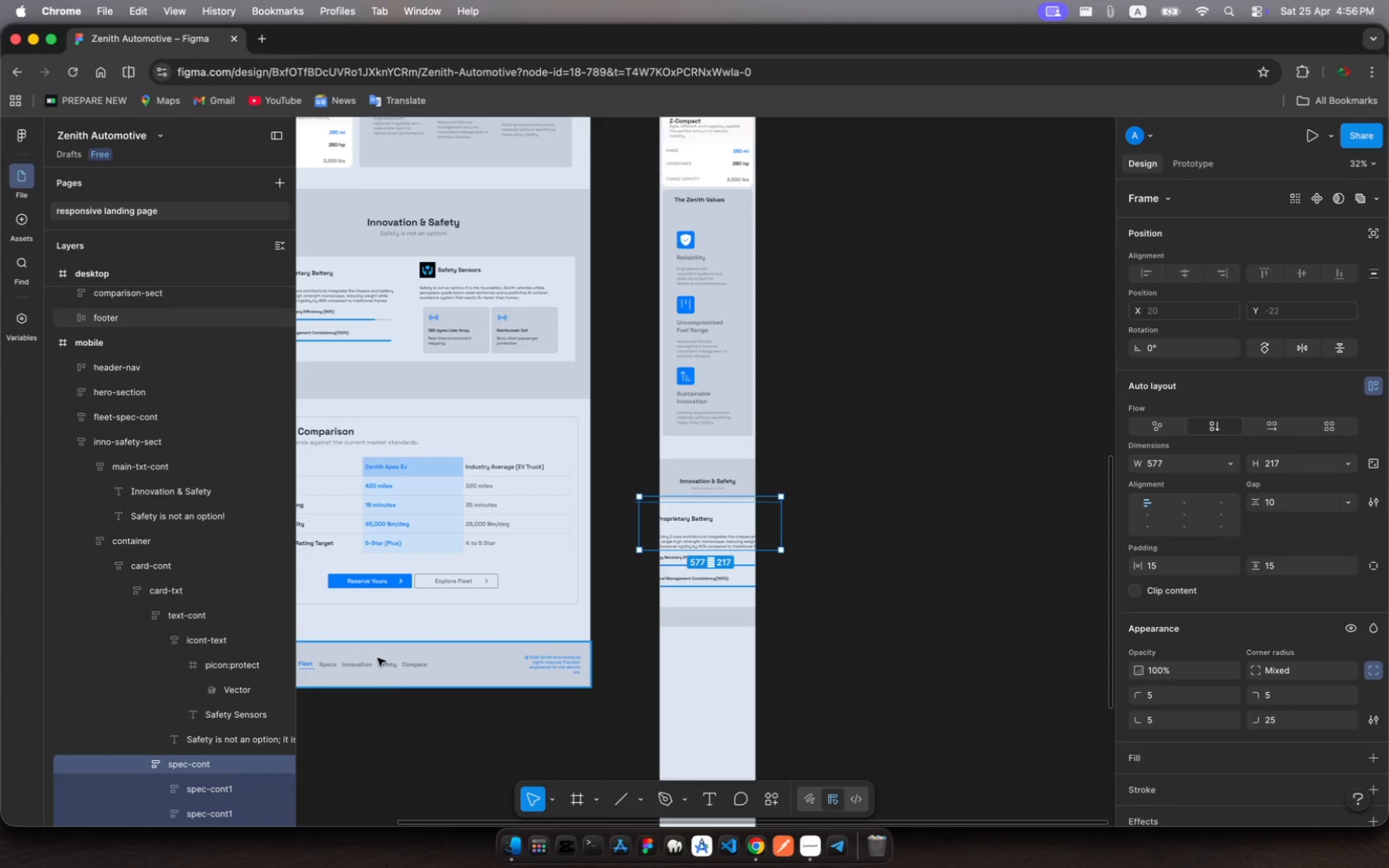 
scroll: coordinate [266, 733], scroll_direction: down, amount: 21.0
 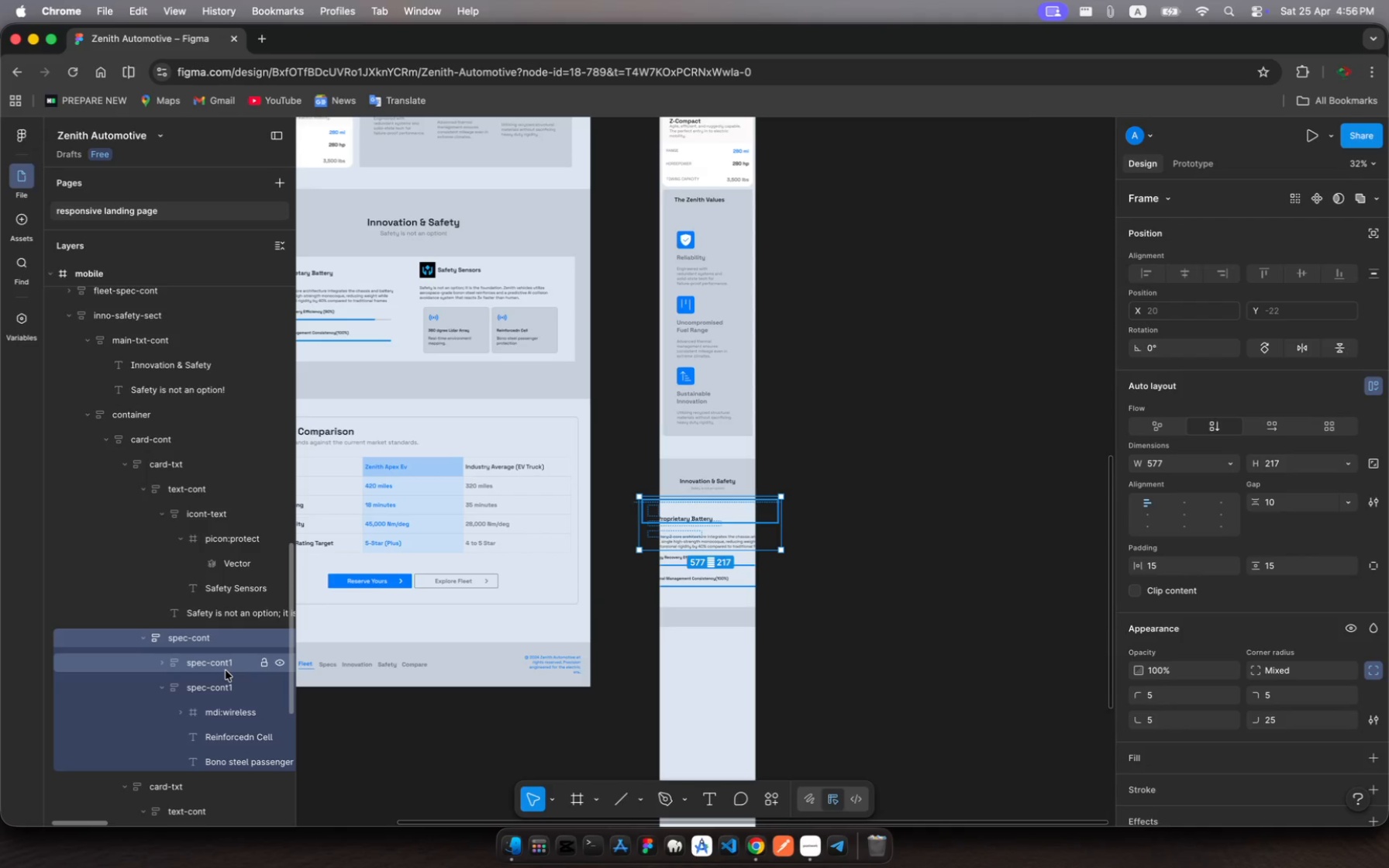 
left_click([226, 670])
 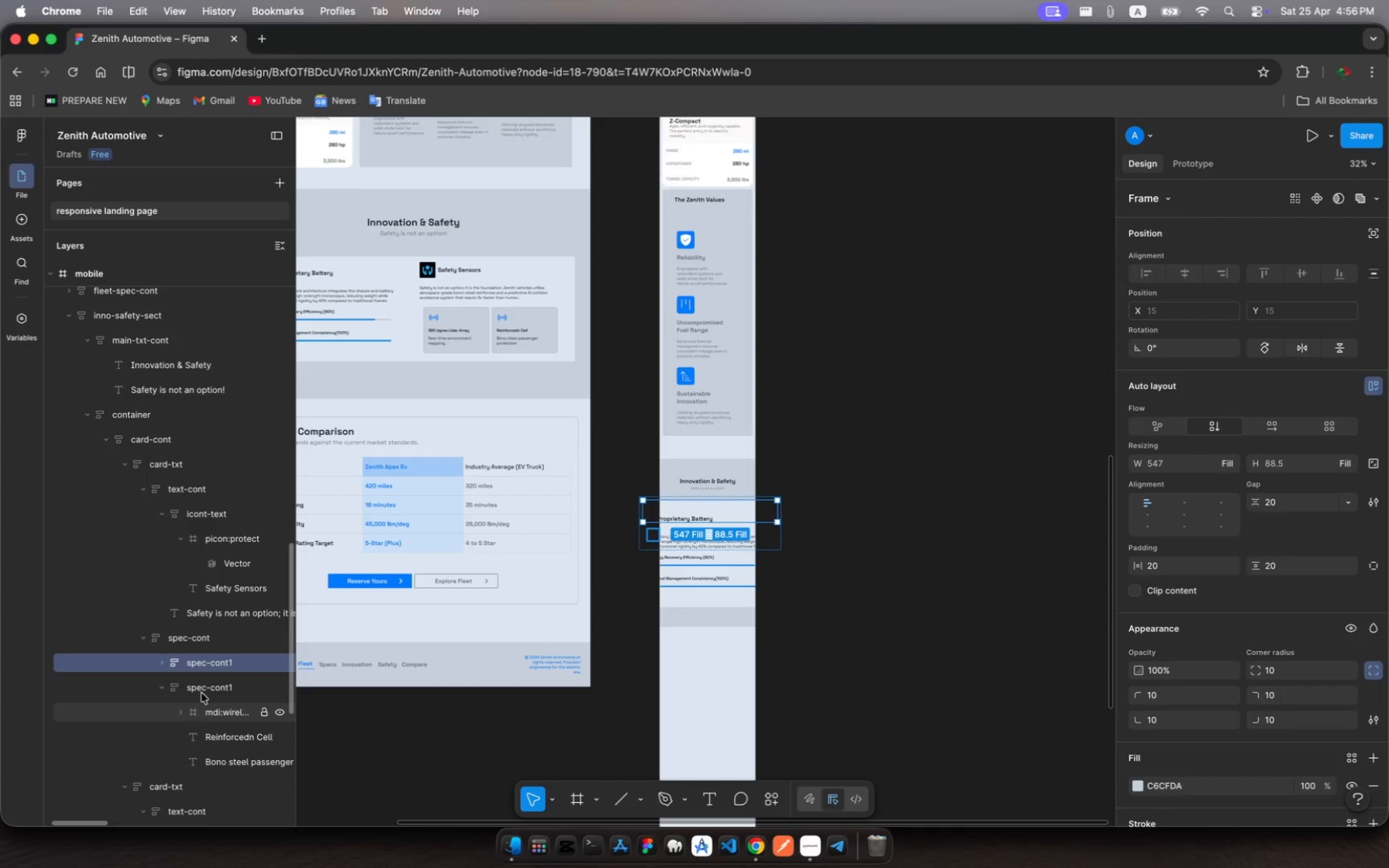 
left_click([209, 684])
 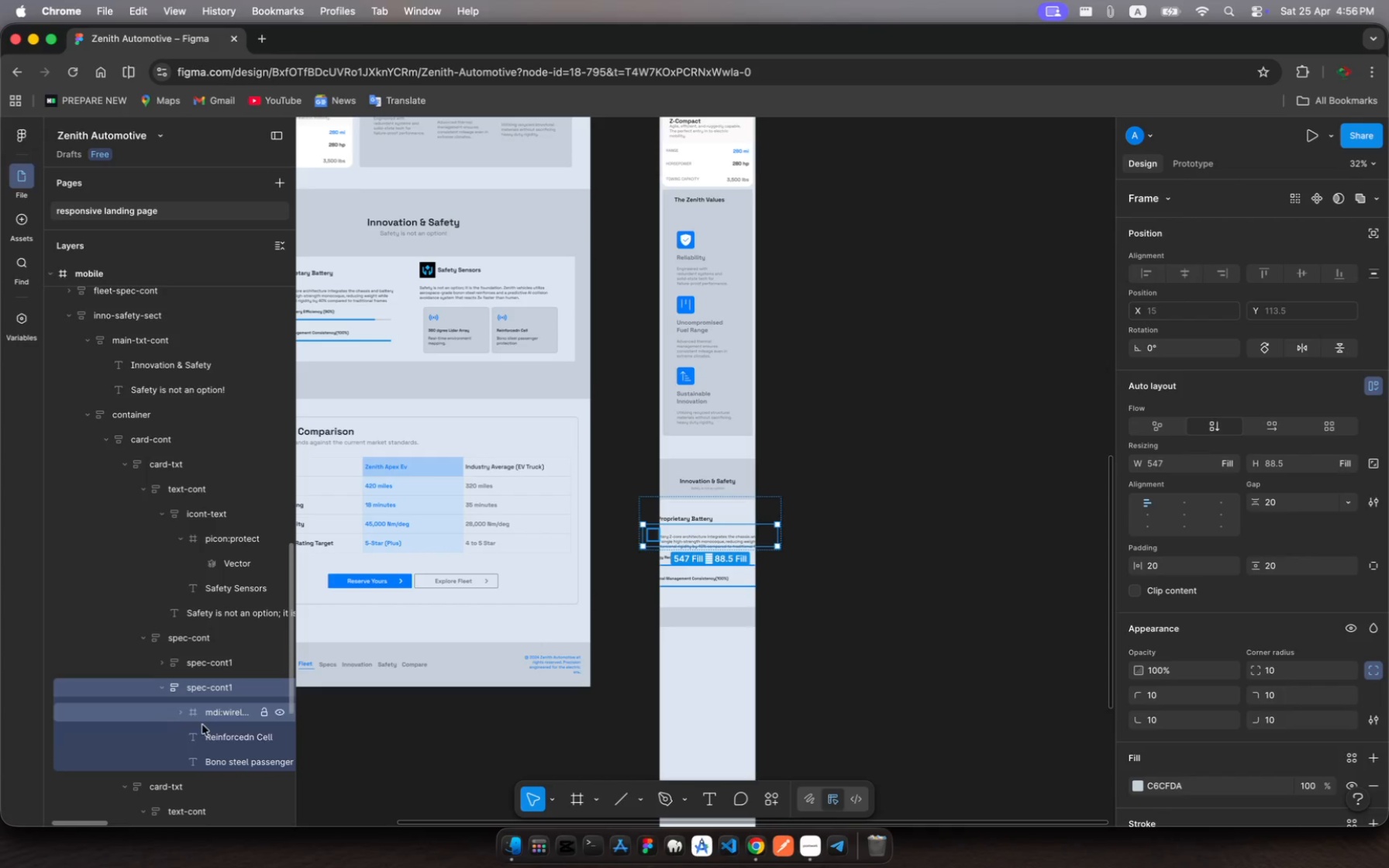 
scroll: coordinate [200, 732], scroll_direction: down, amount: 11.0
 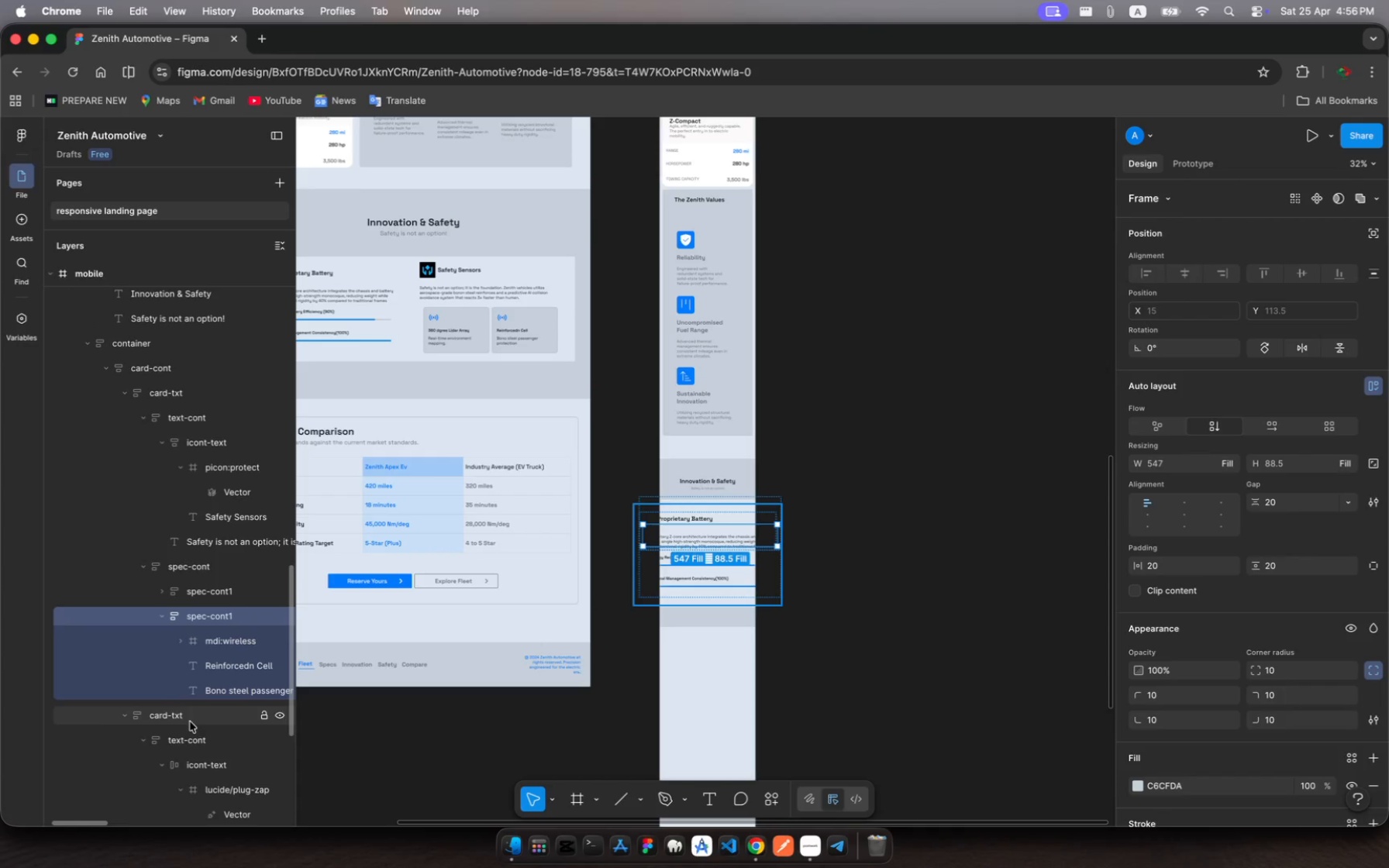 
left_click([189, 722])
 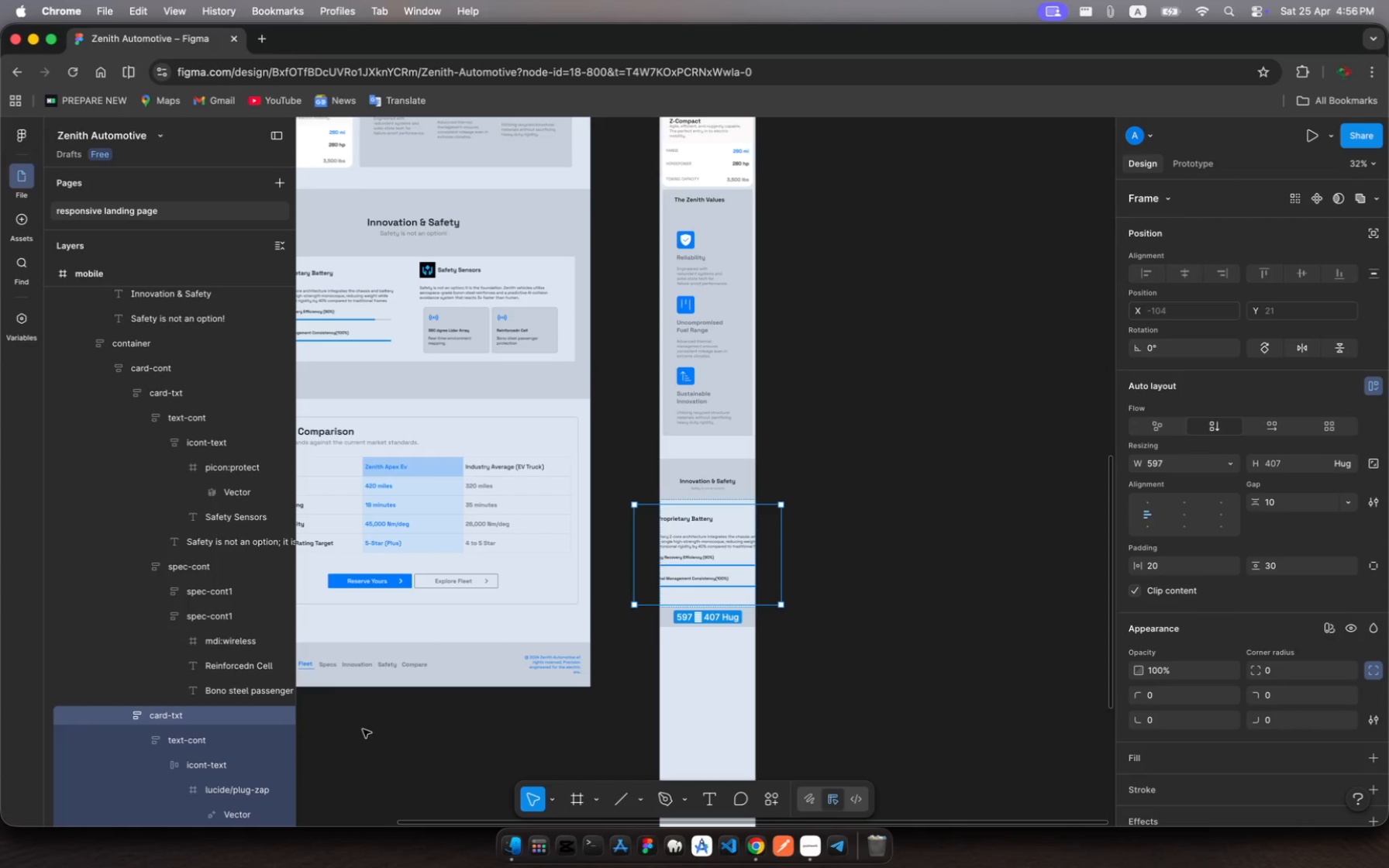 
scroll: coordinate [213, 760], scroll_direction: down, amount: 26.0
 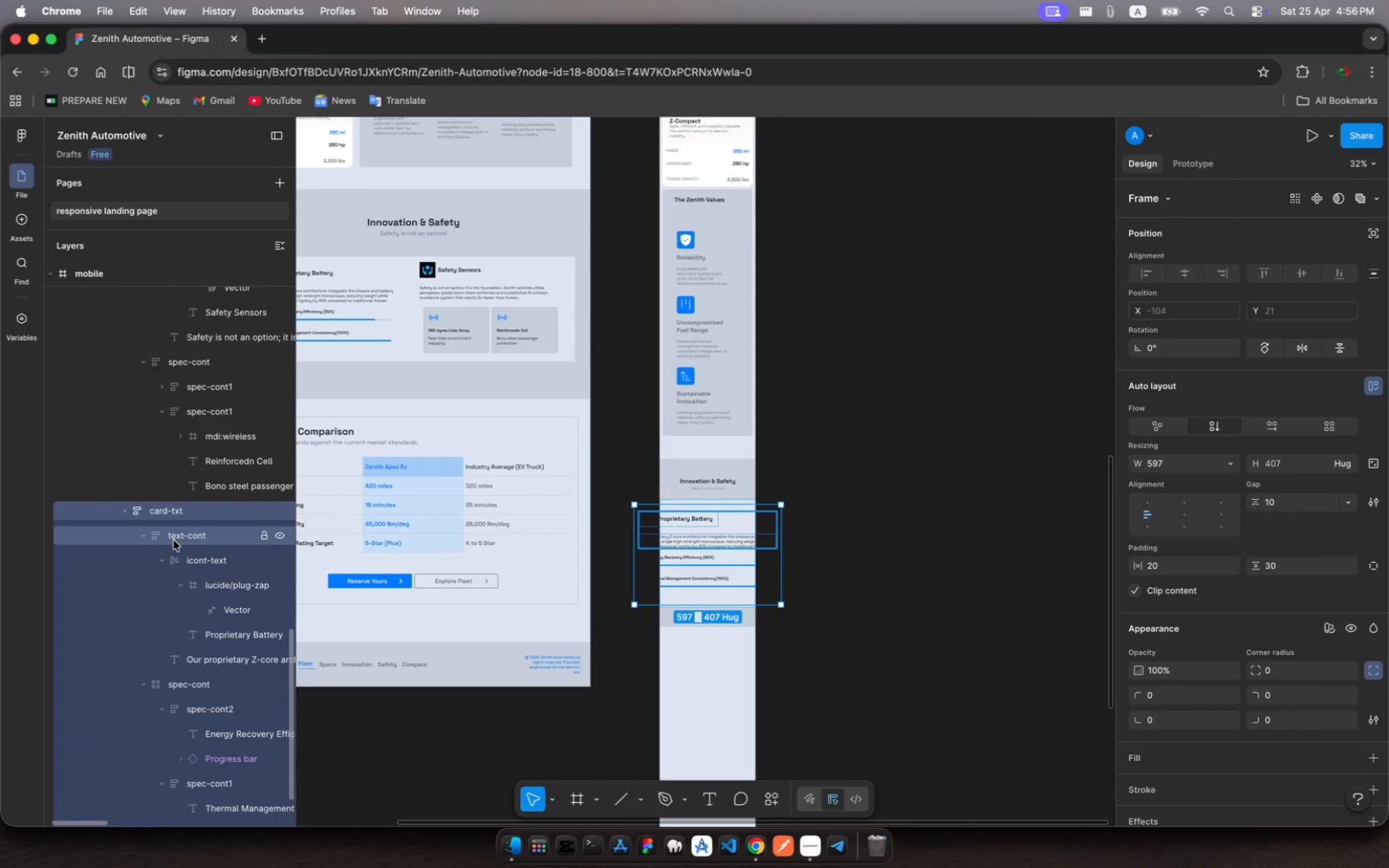 
left_click([213, 723])
 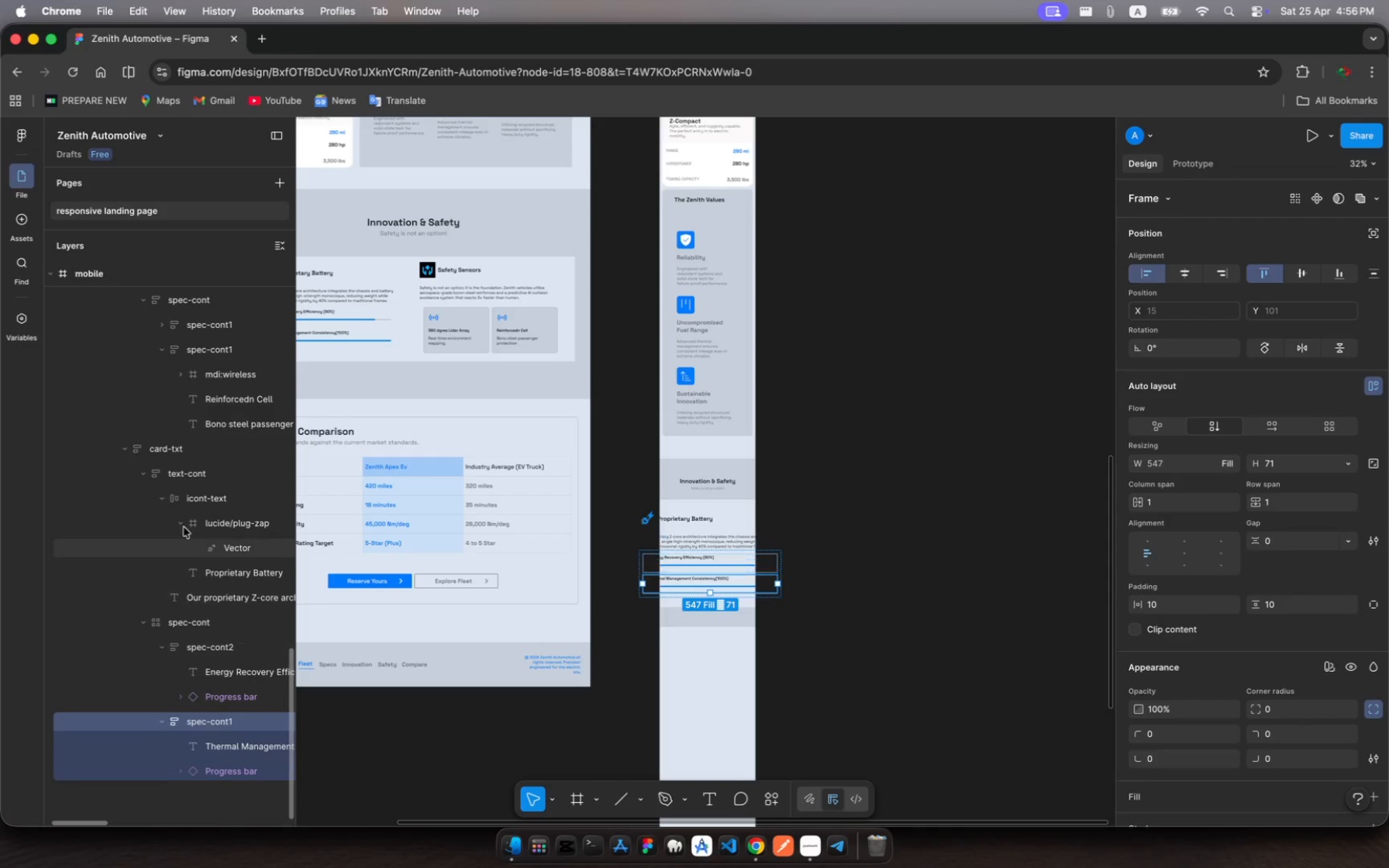 
scroll: coordinate [226, 719], scroll_direction: down, amount: 19.0
 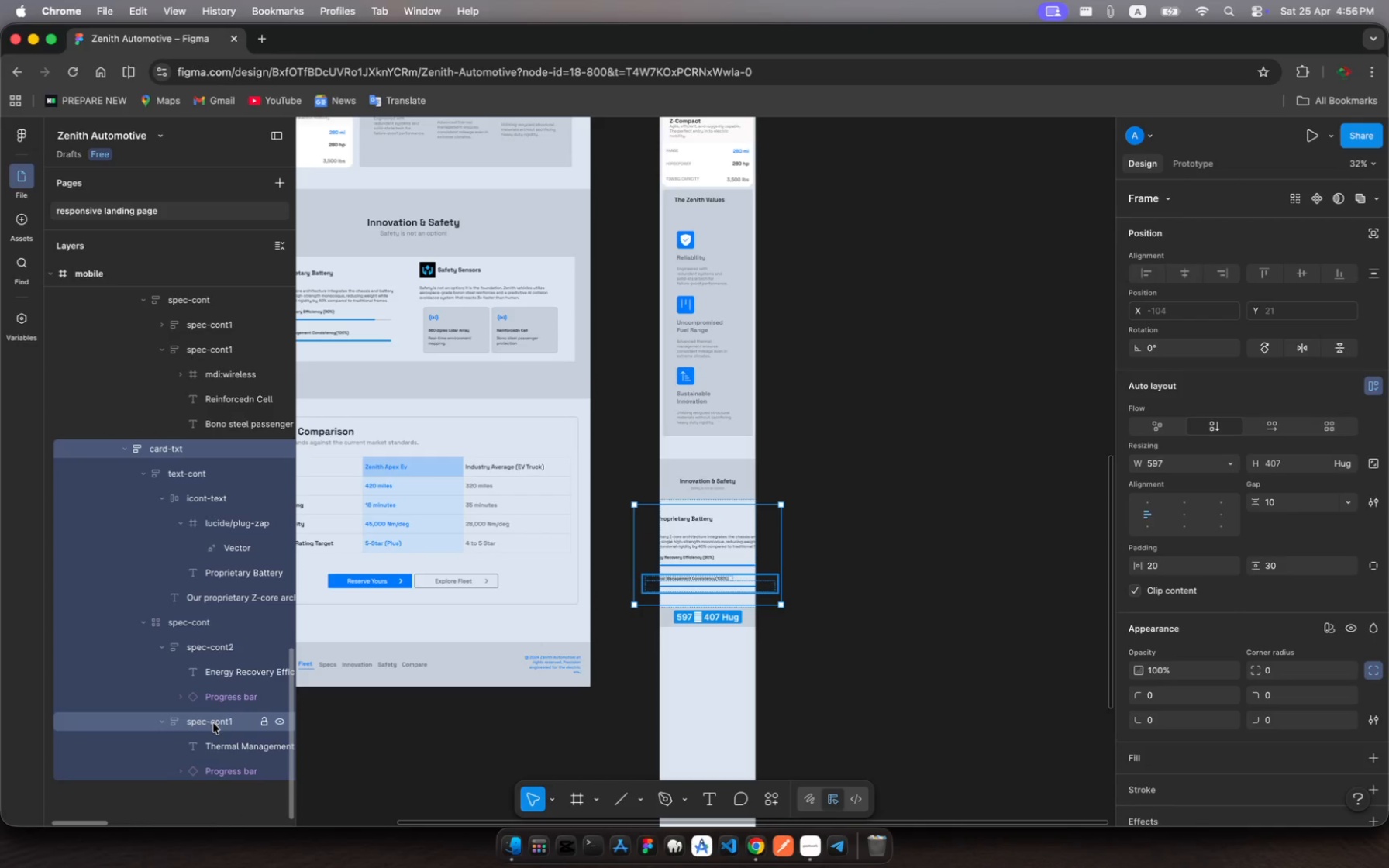 
scroll: coordinate [185, 524], scroll_direction: up, amount: 46.0
 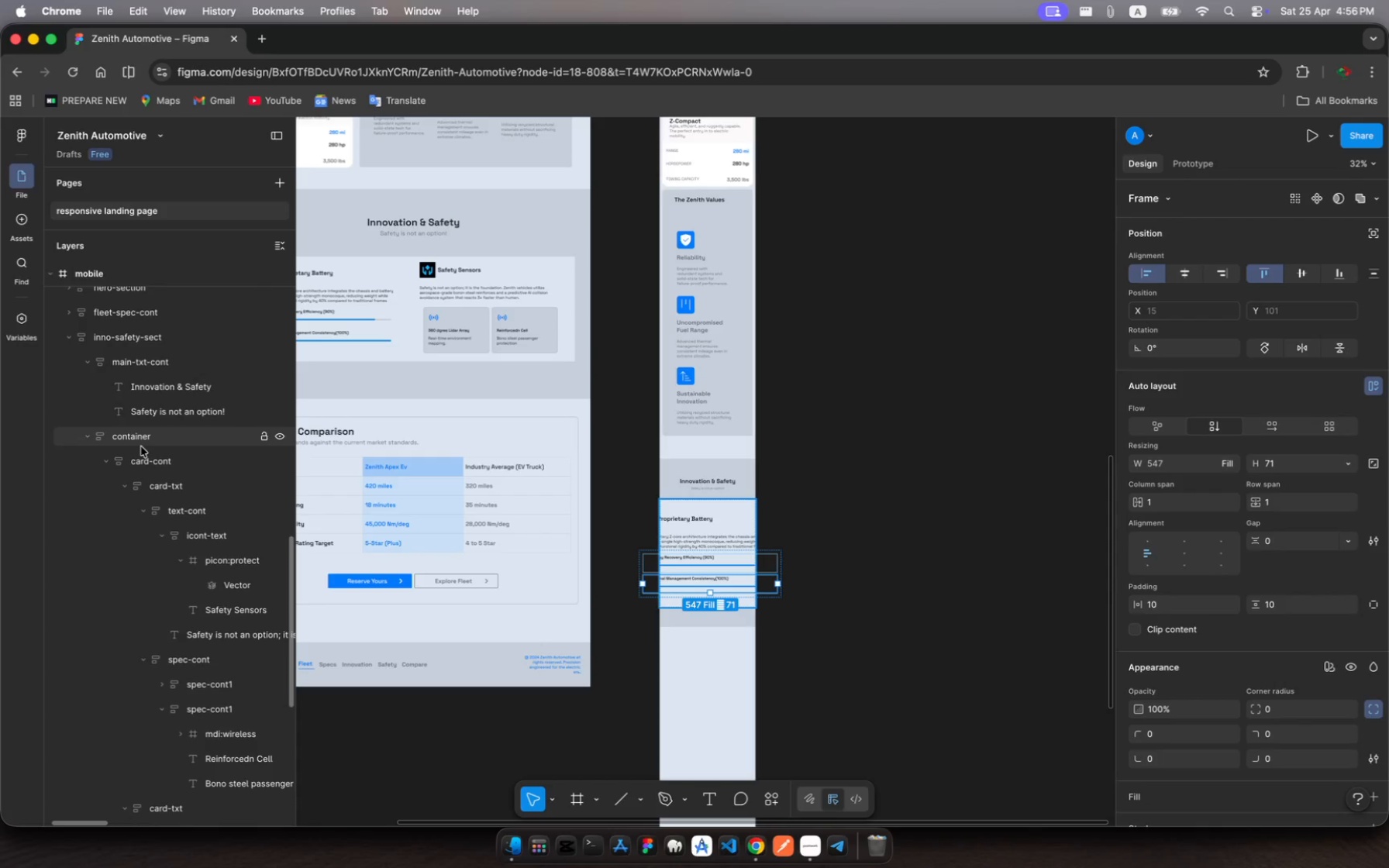 
left_click([141, 446])
 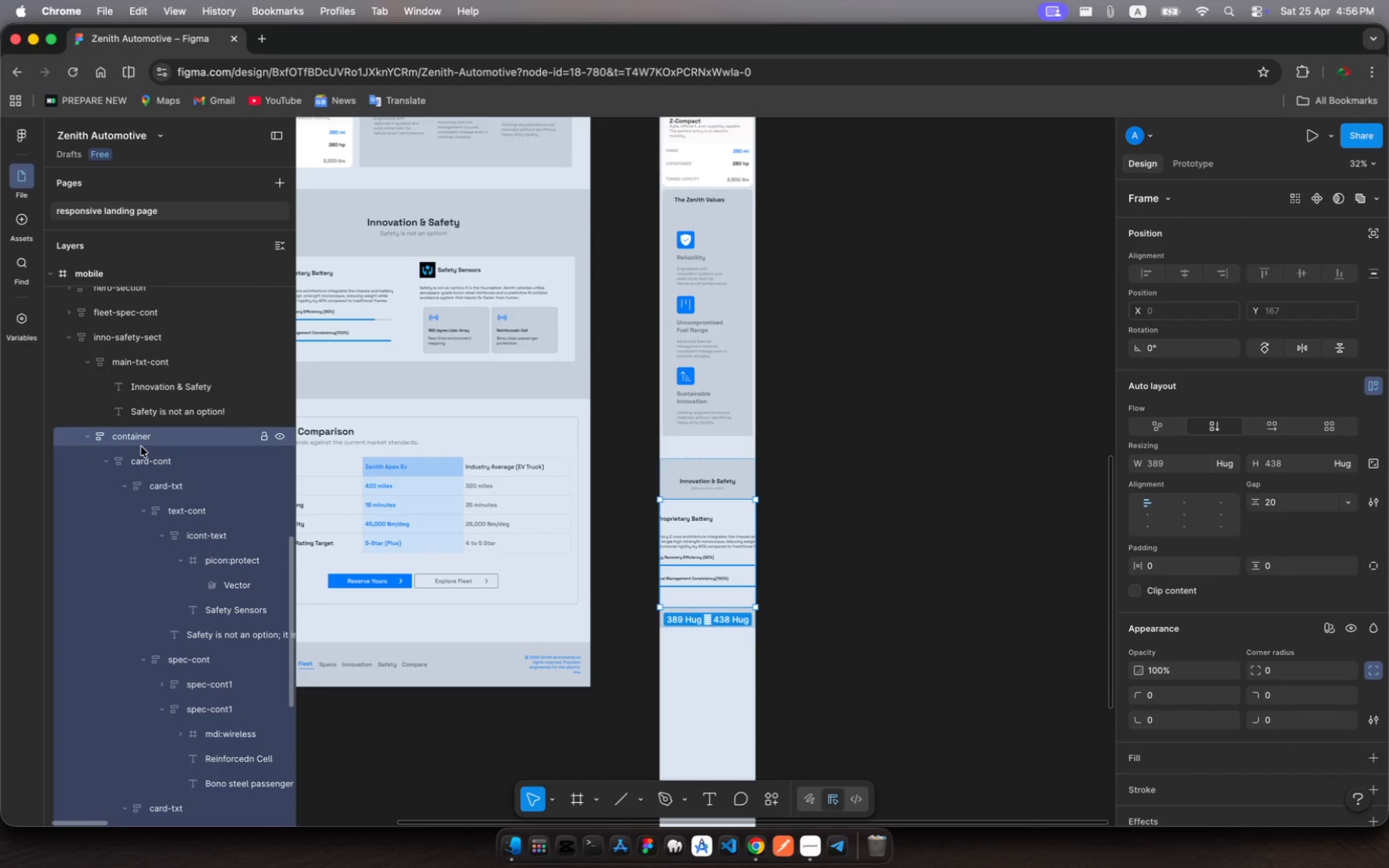 
scroll: coordinate [141, 446], scroll_direction: up, amount: 20.0
 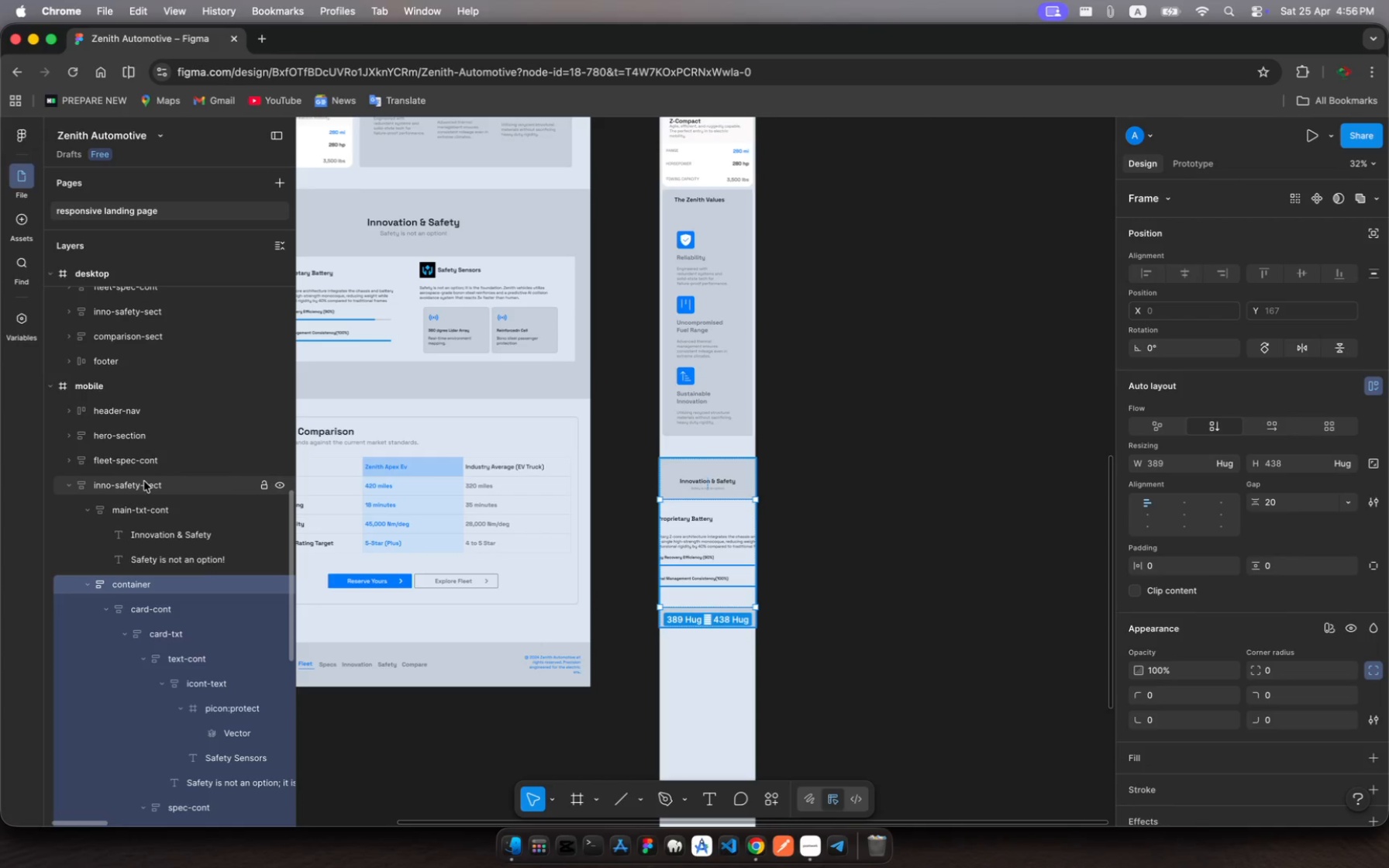 
left_click([144, 481])
 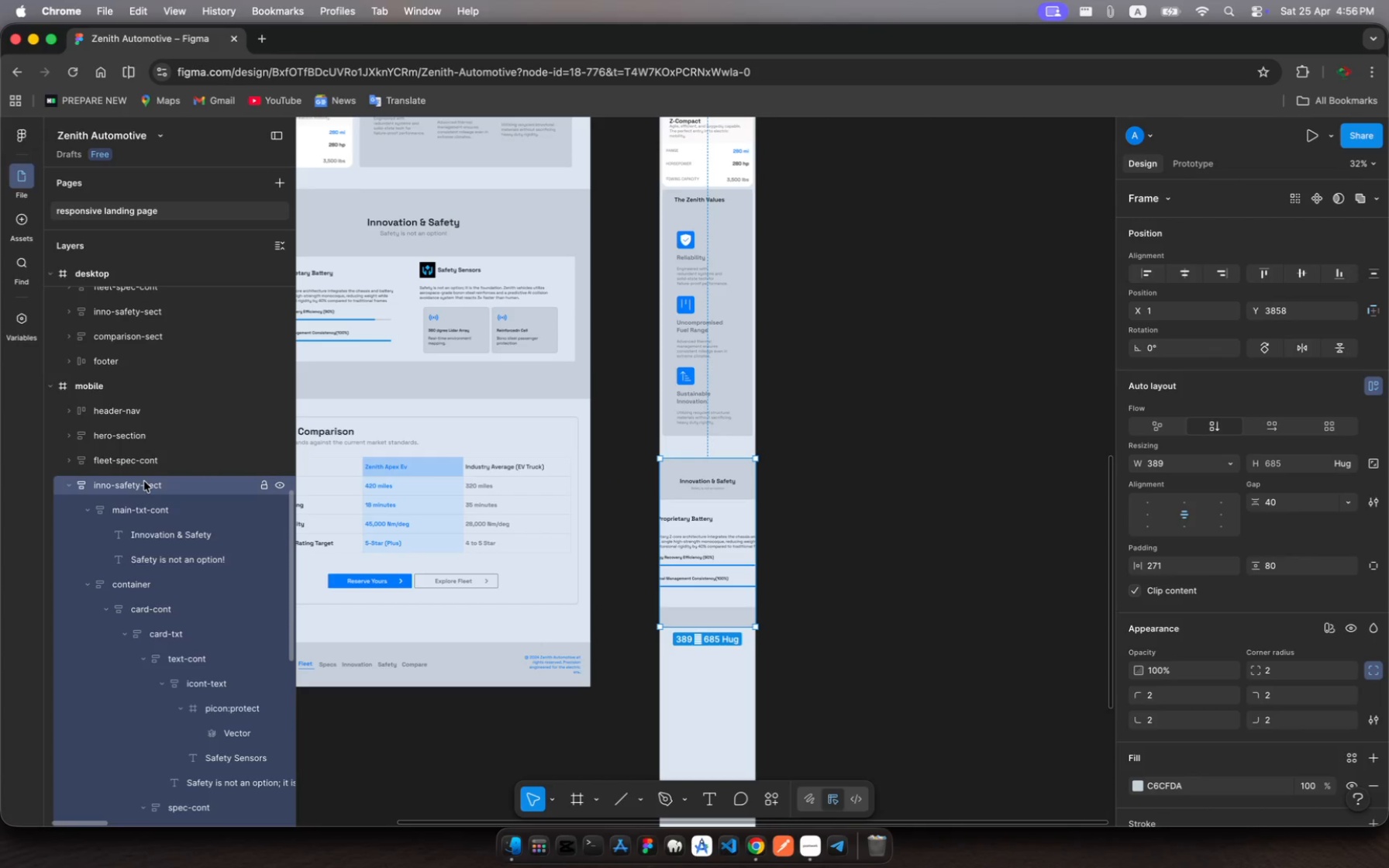 
scroll: coordinate [1295, 388], scroll_direction: up, amount: 15.0
 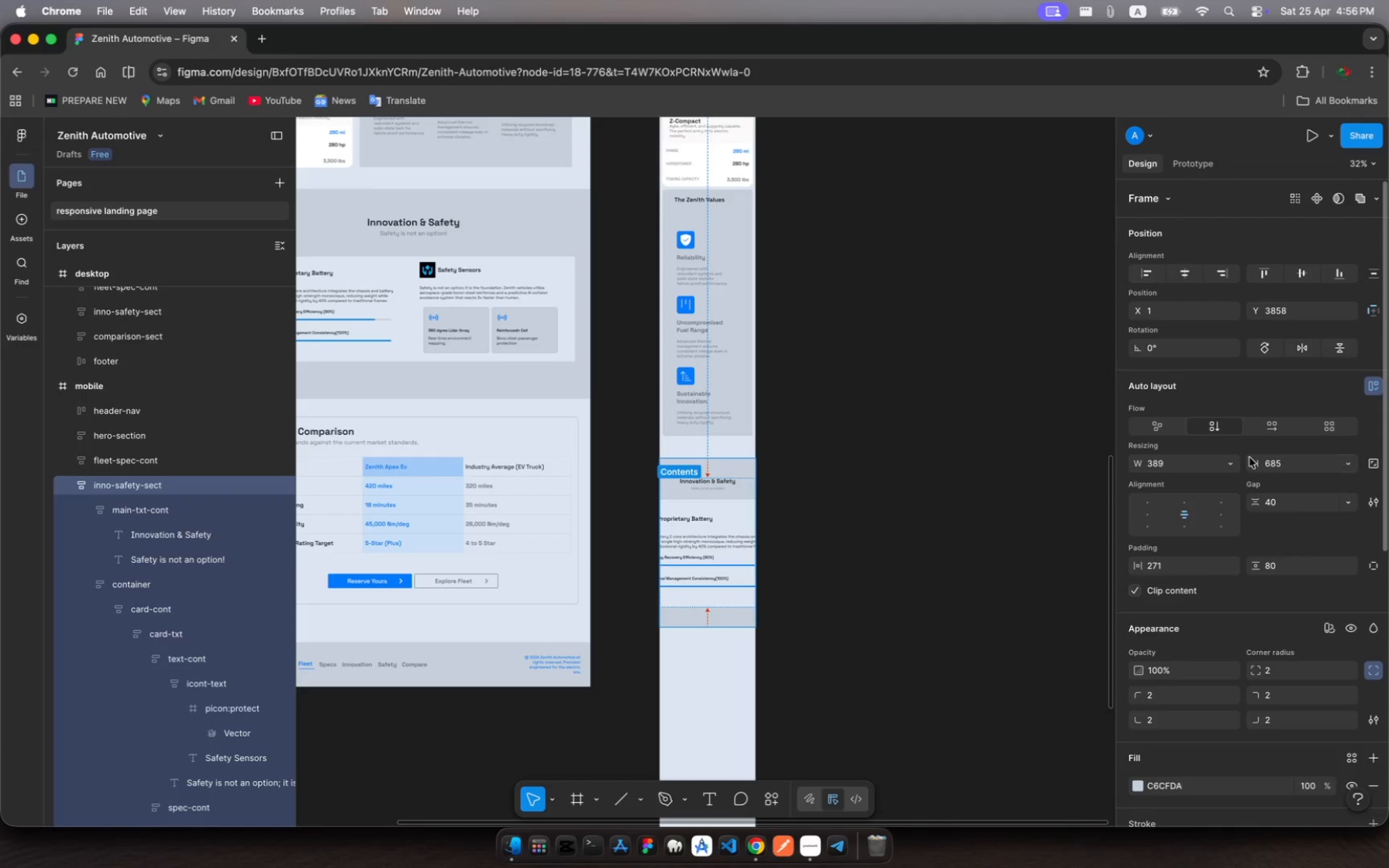 
wait(5.11)
 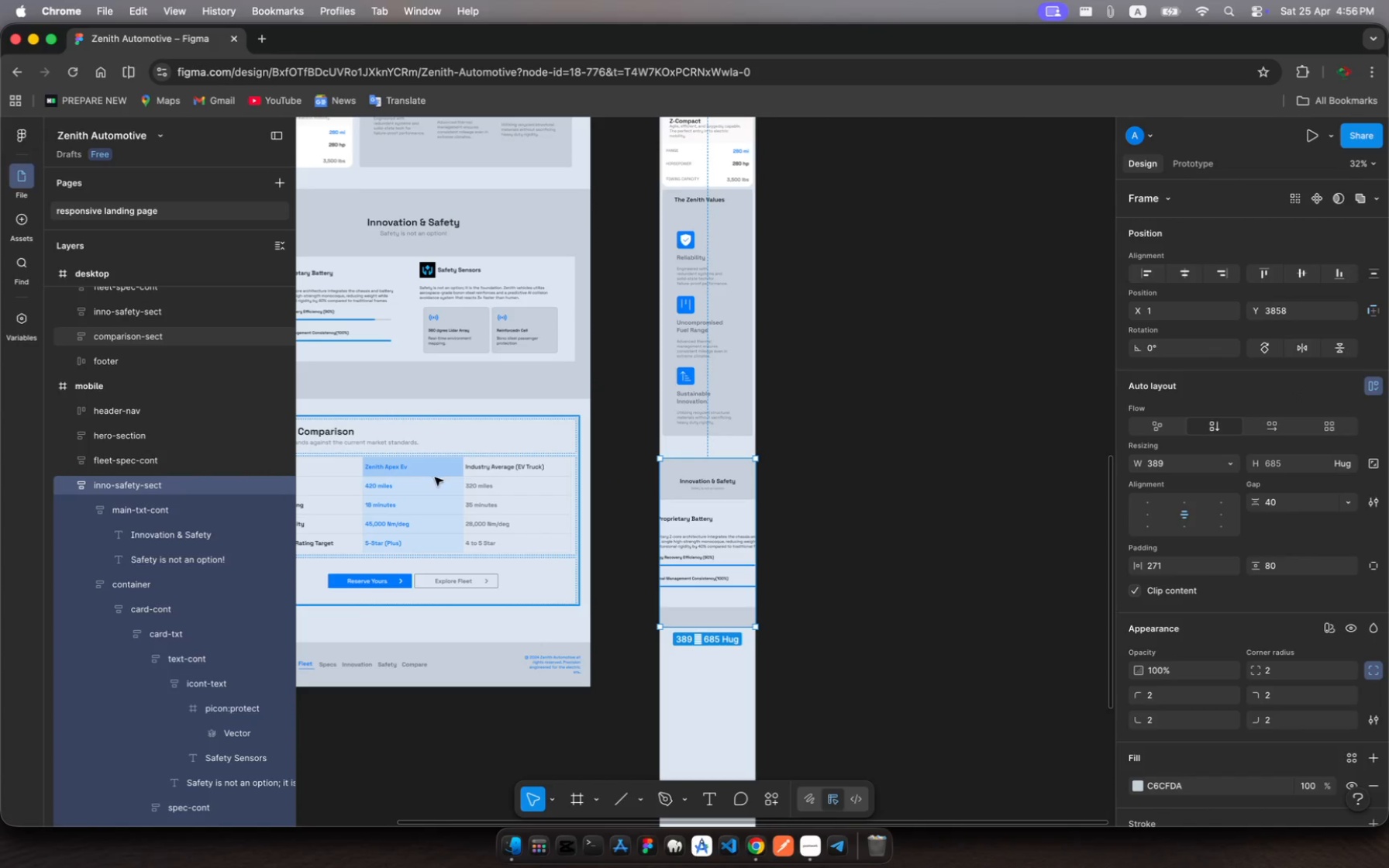 
left_click([158, 512])
 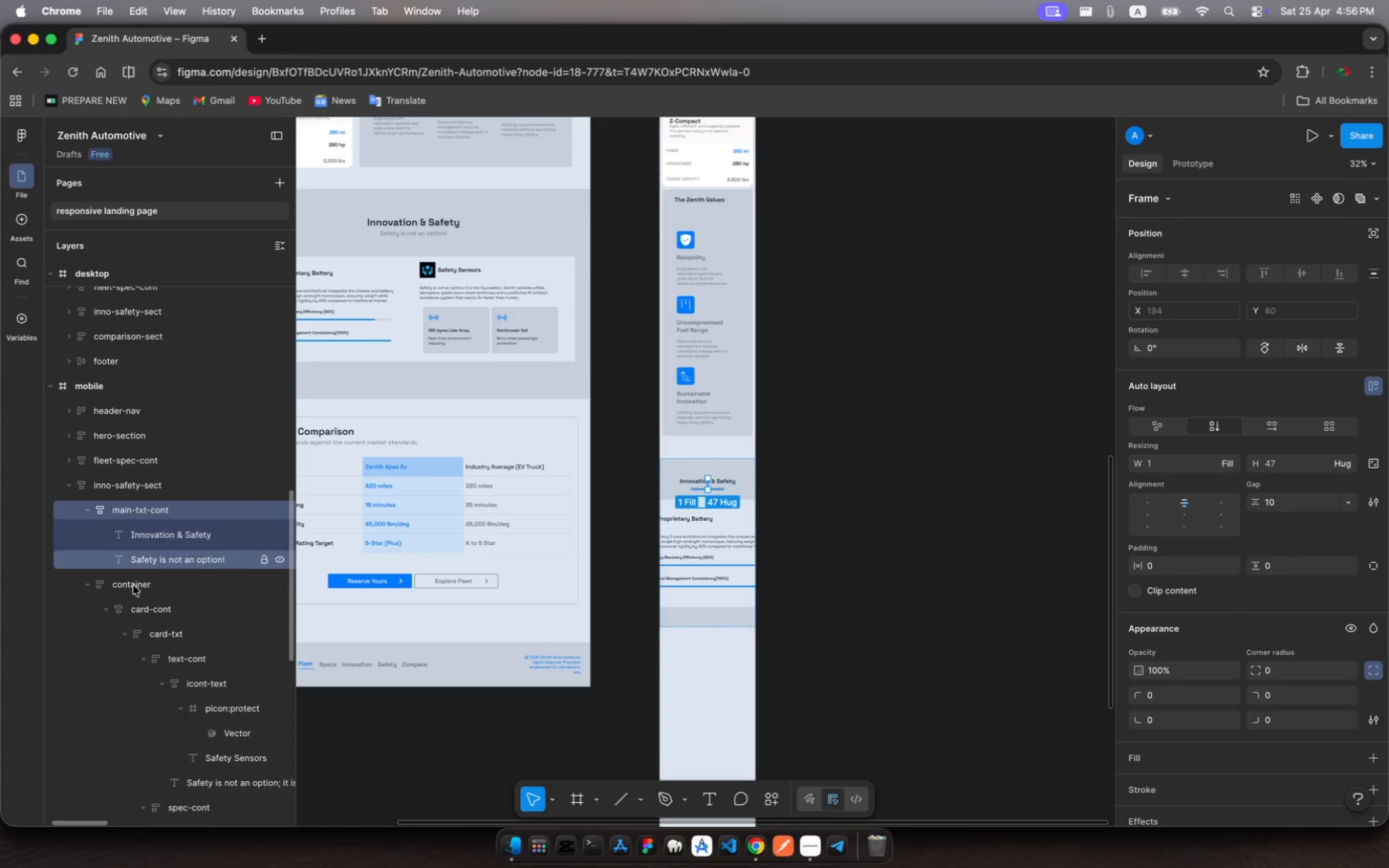 
left_click([131, 590])
 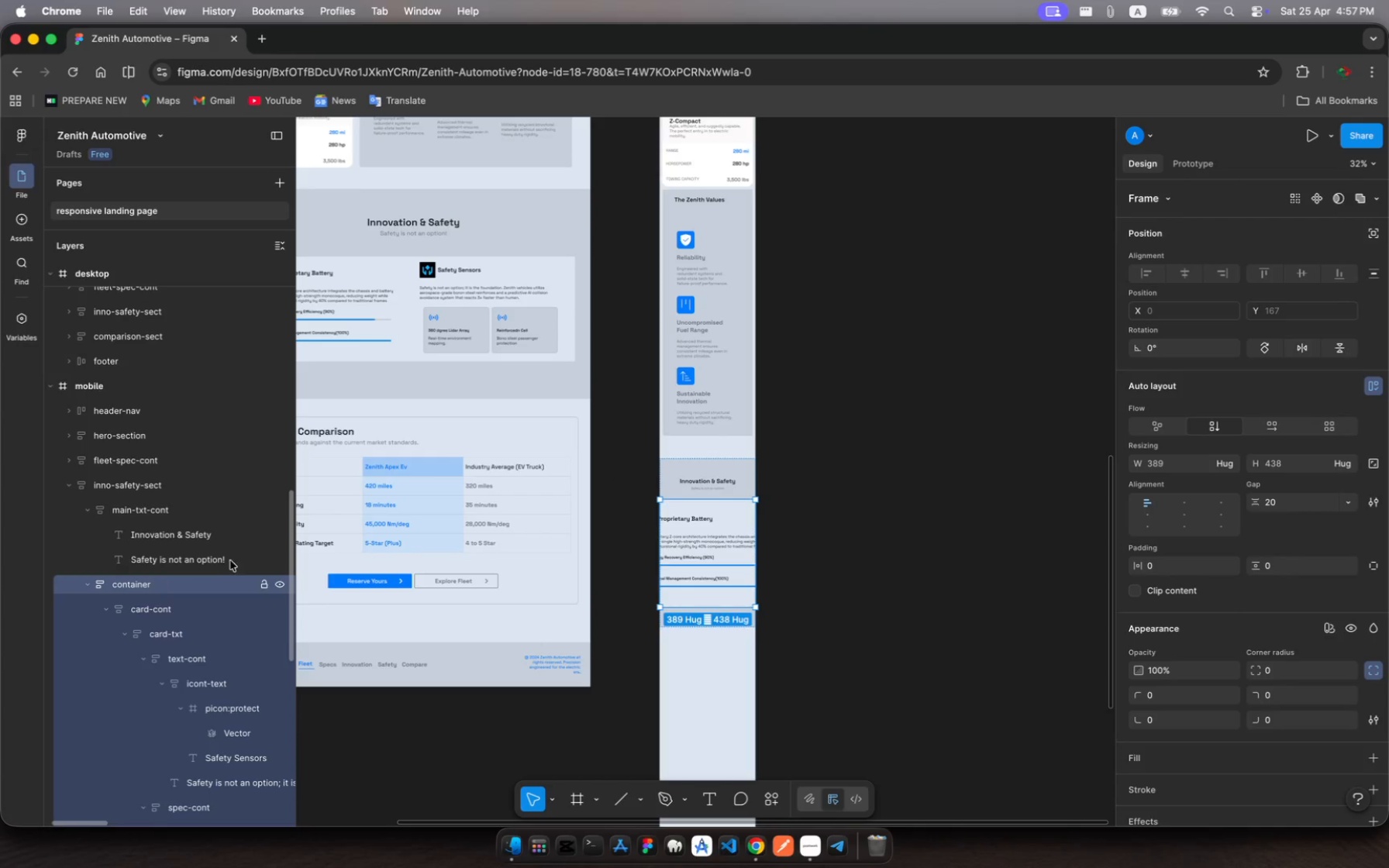 
scroll: coordinate [484, 507], scroll_direction: up, amount: 10.0
 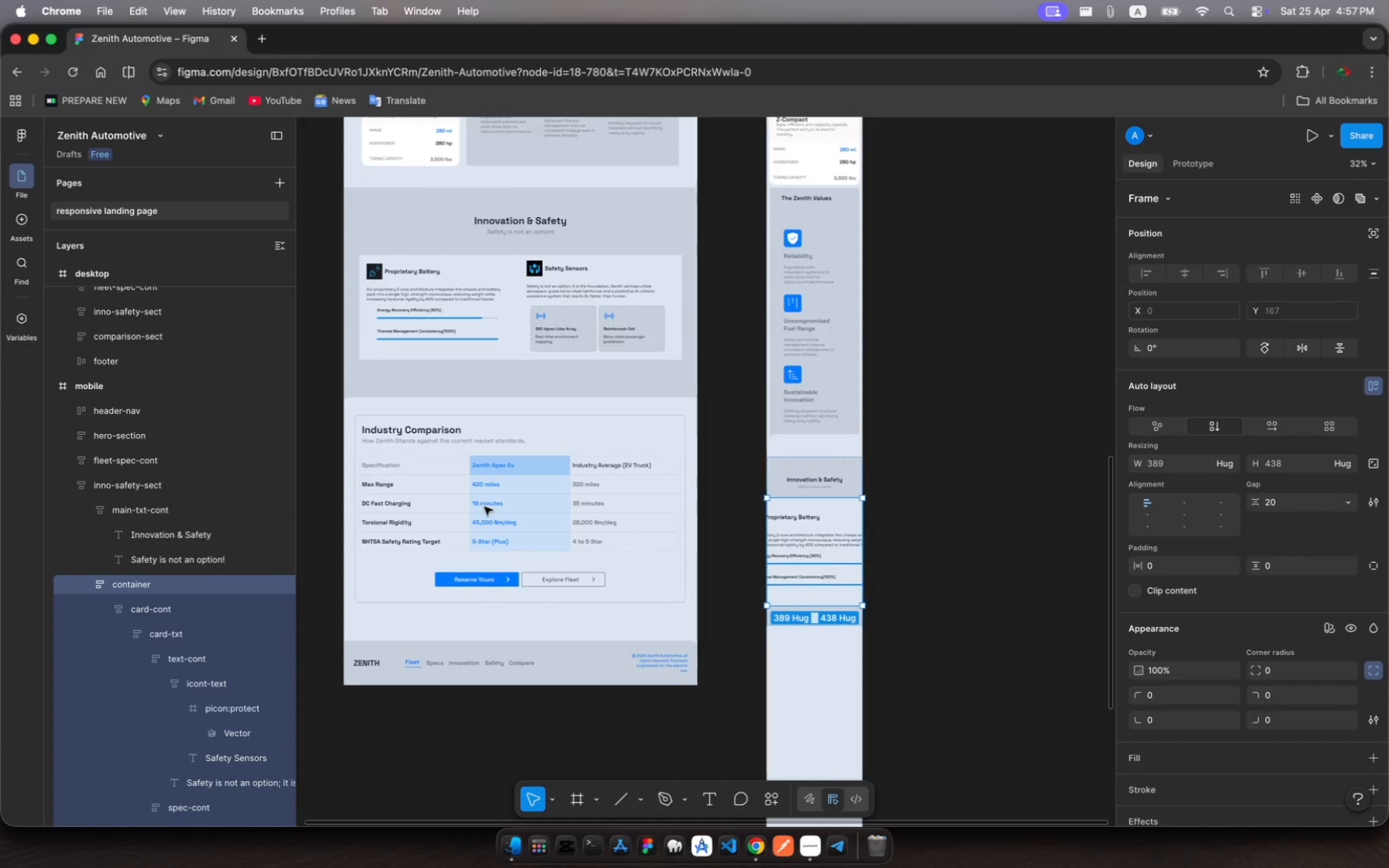 
scroll: coordinate [484, 507], scroll_direction: down, amount: 2.0
 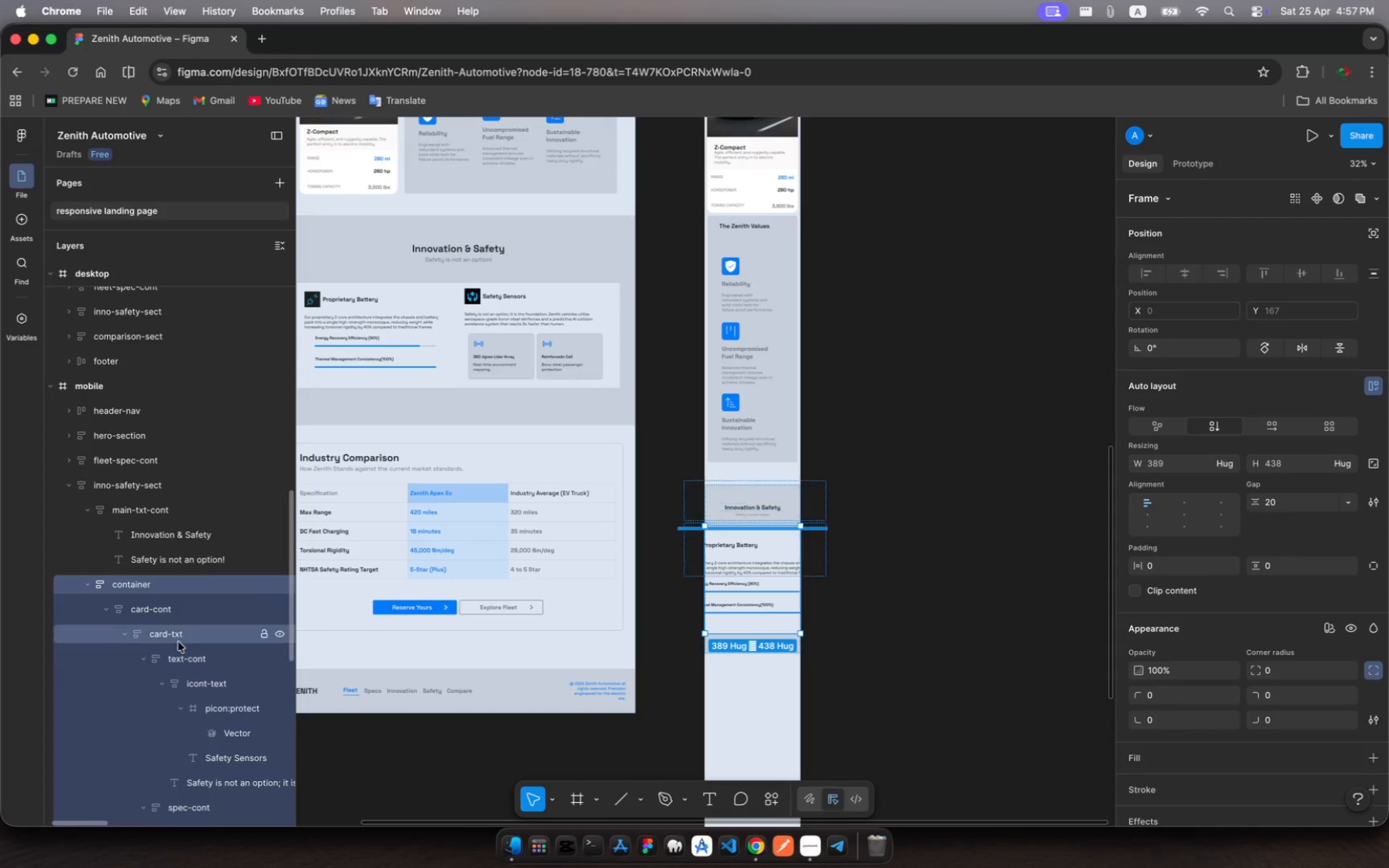 
left_click([107, 612])
 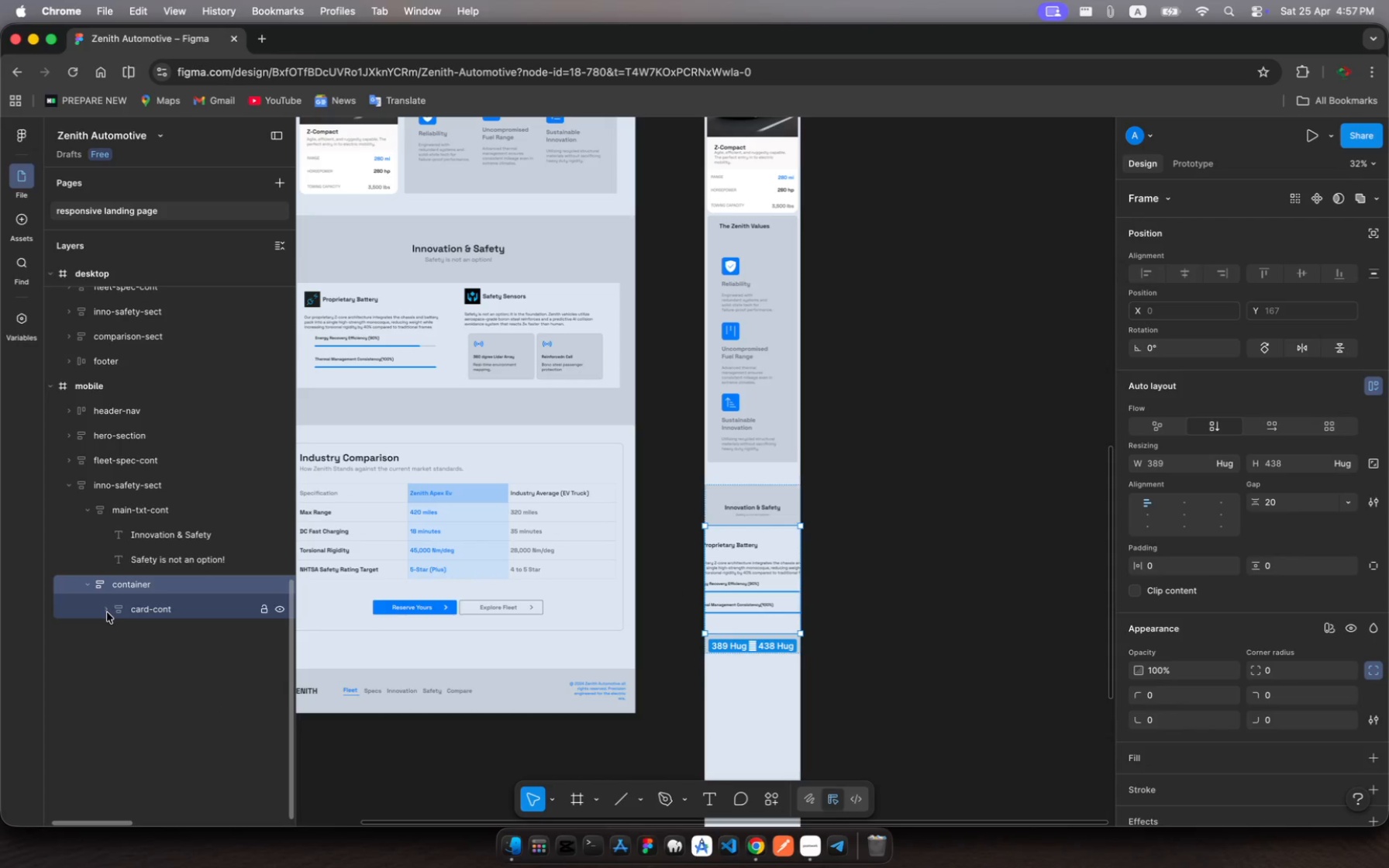 
left_click([107, 612])
 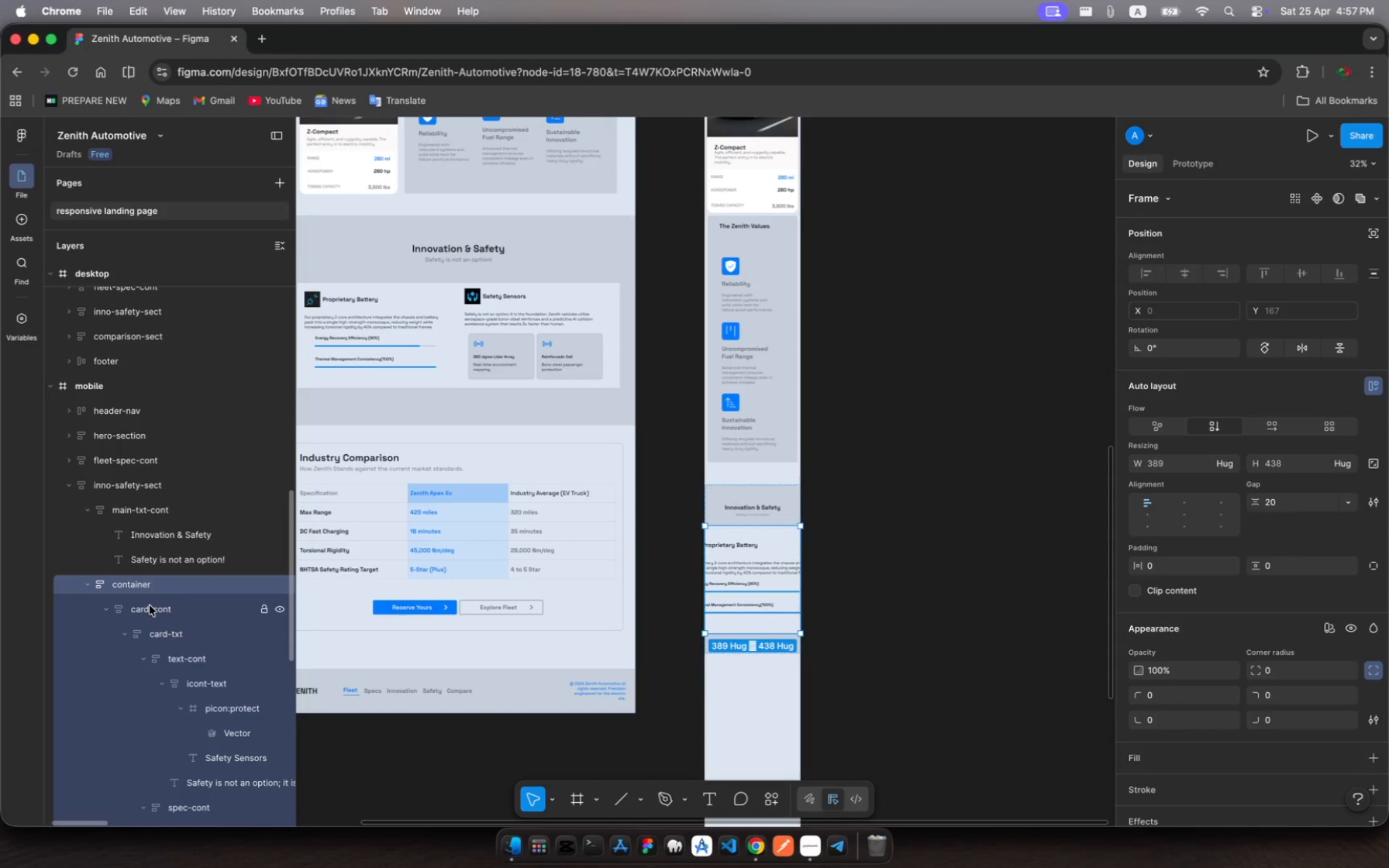 
left_click([150, 605])
 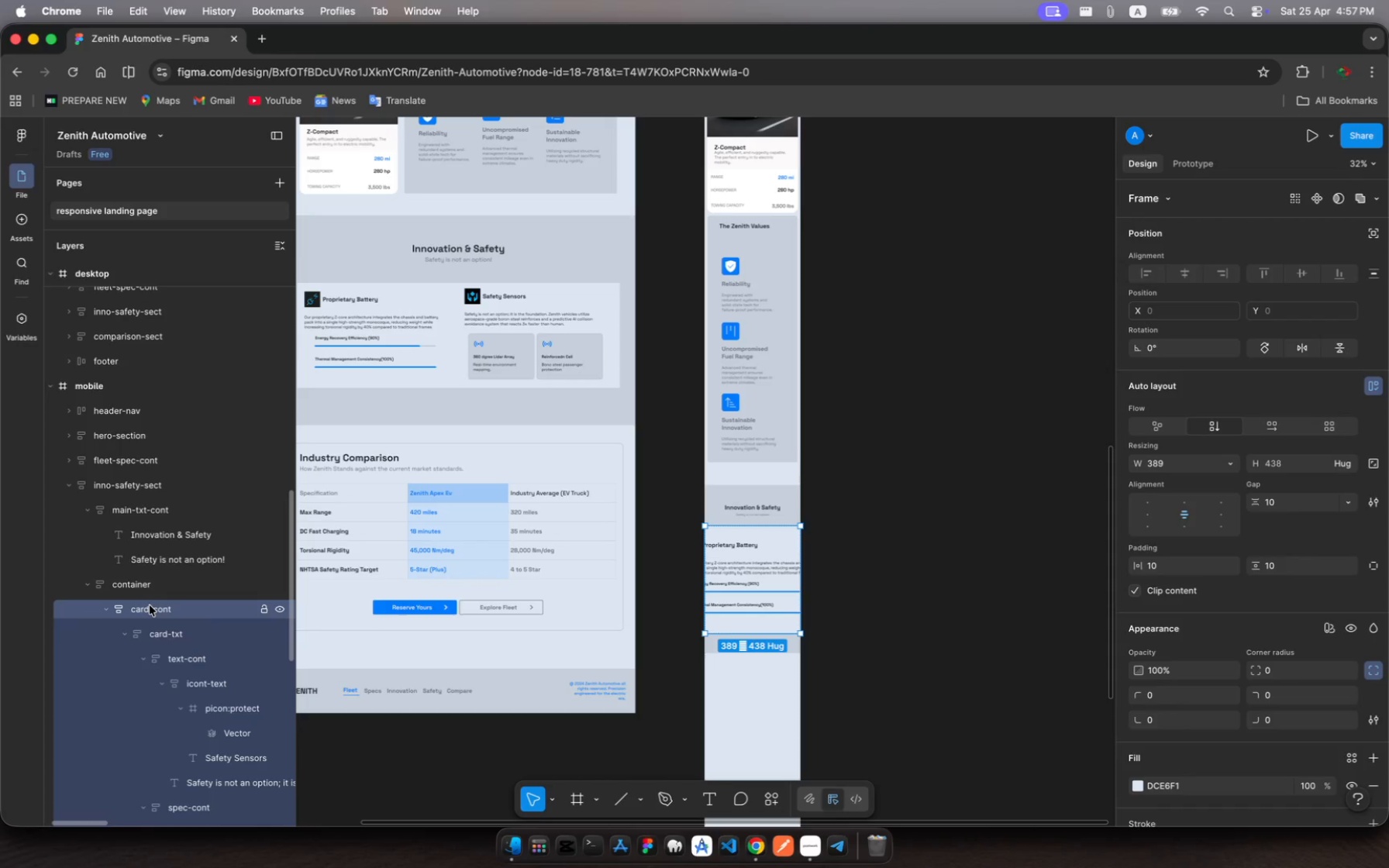 
wait(8.07)
 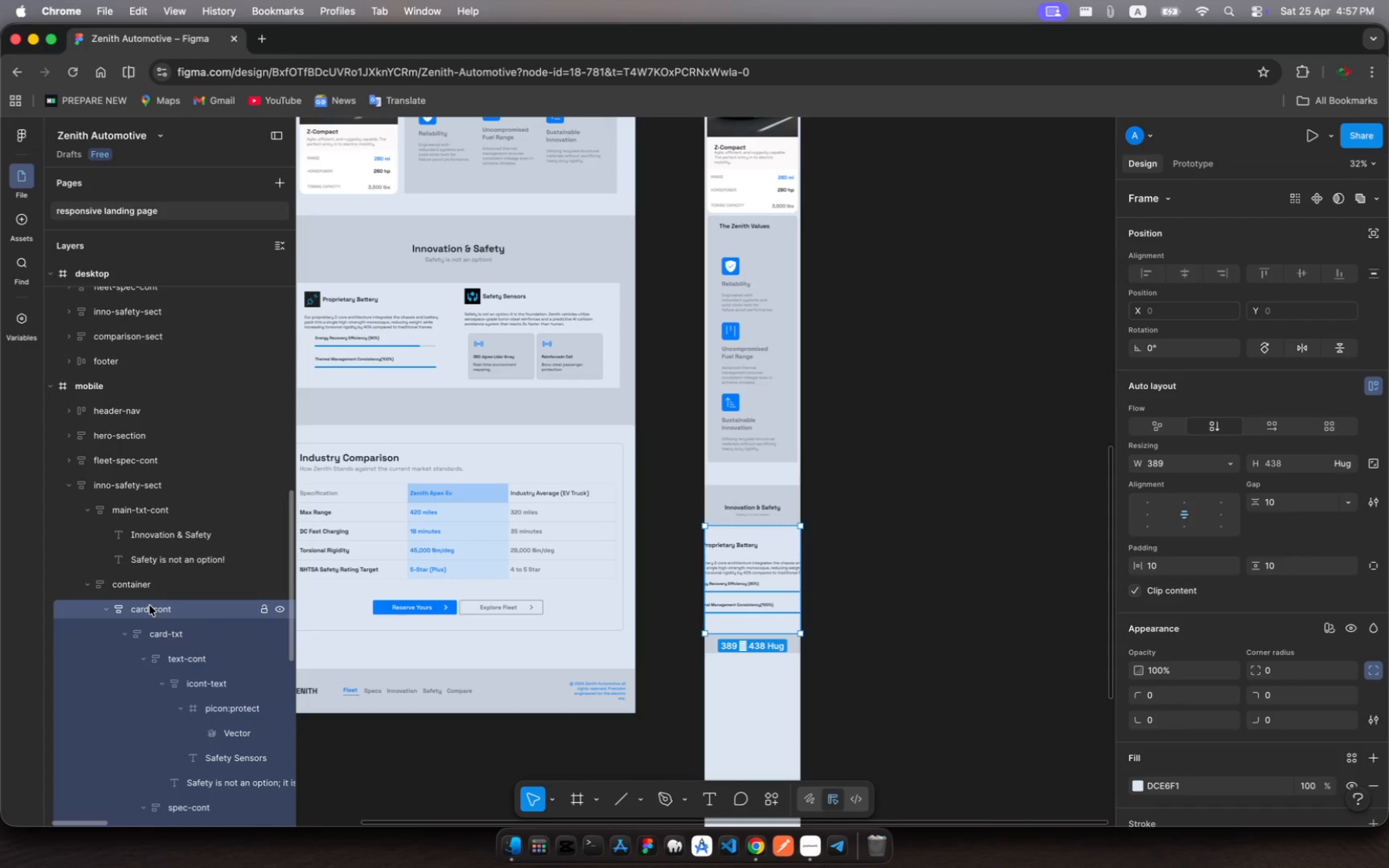 
left_click([174, 644])
 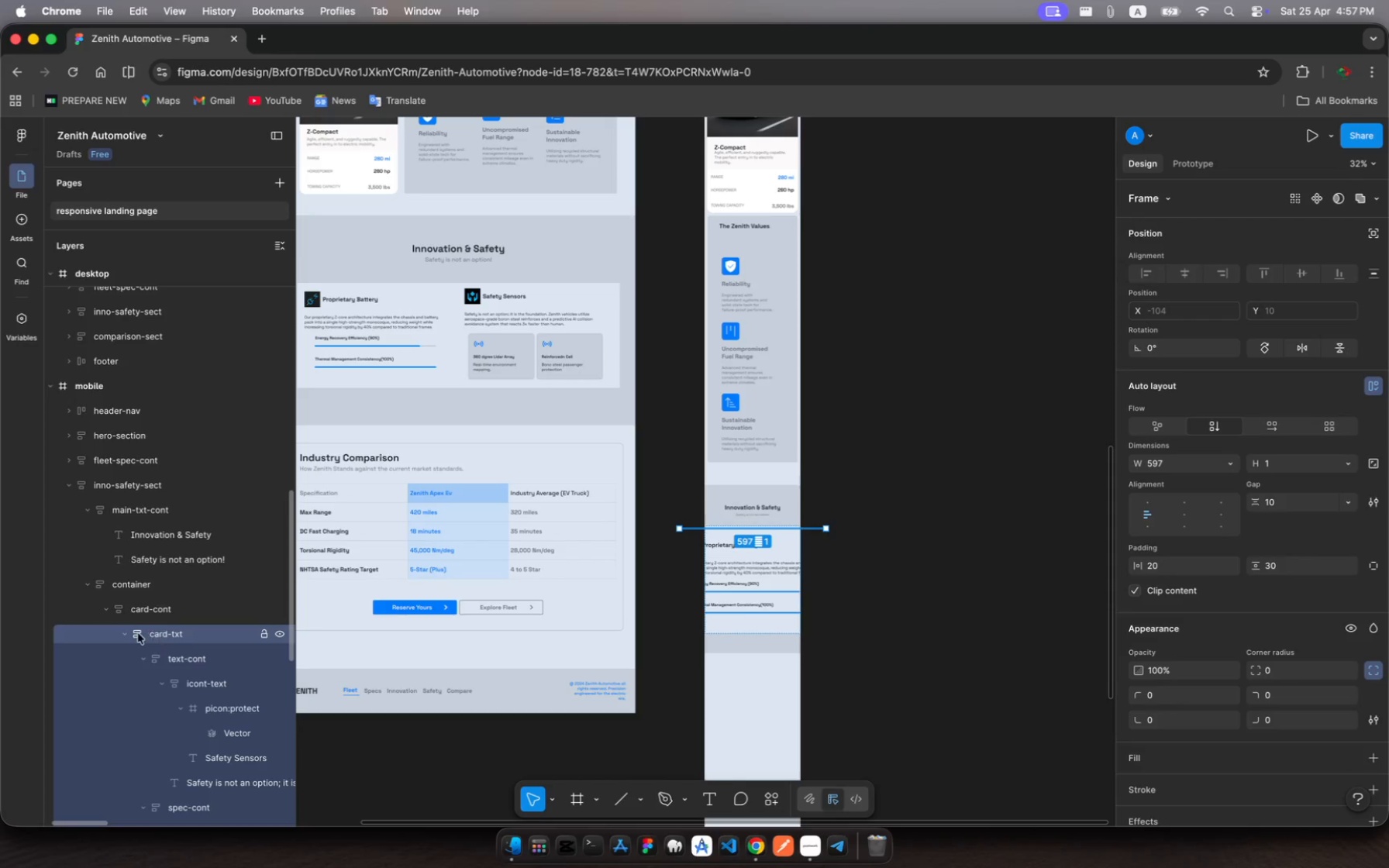 
left_click([123, 634])
 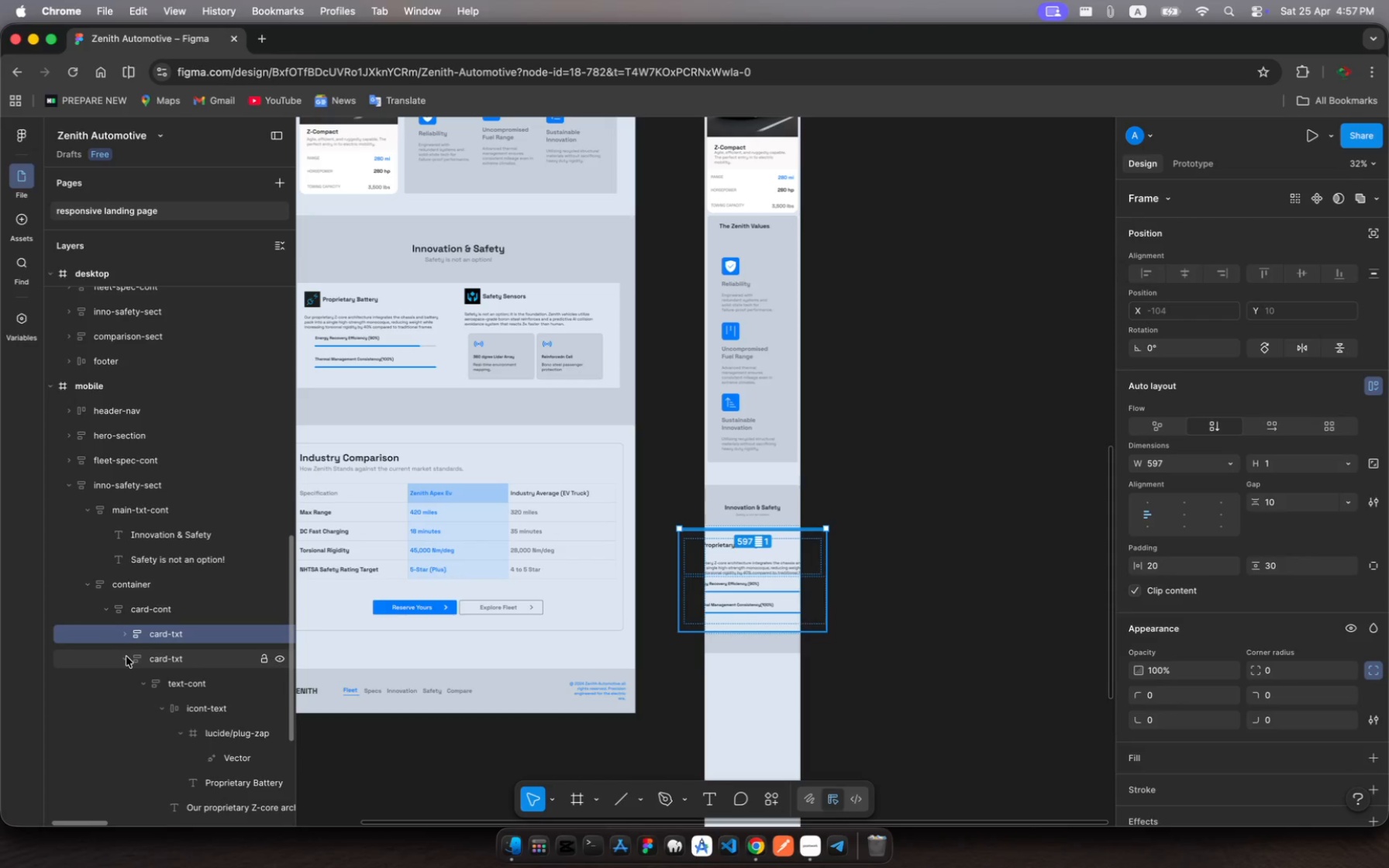 
left_click([126, 656])
 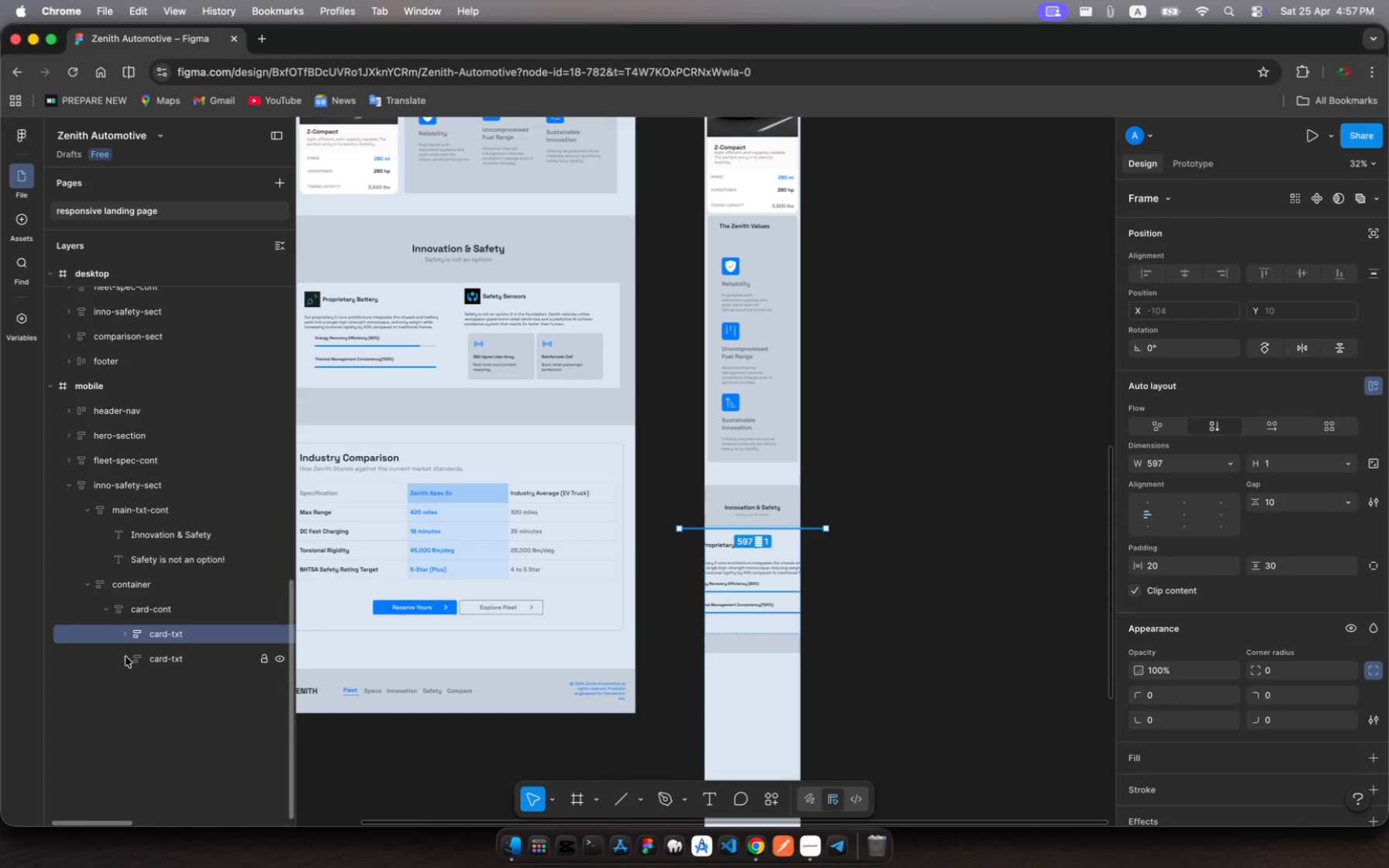 
left_click([126, 656])
 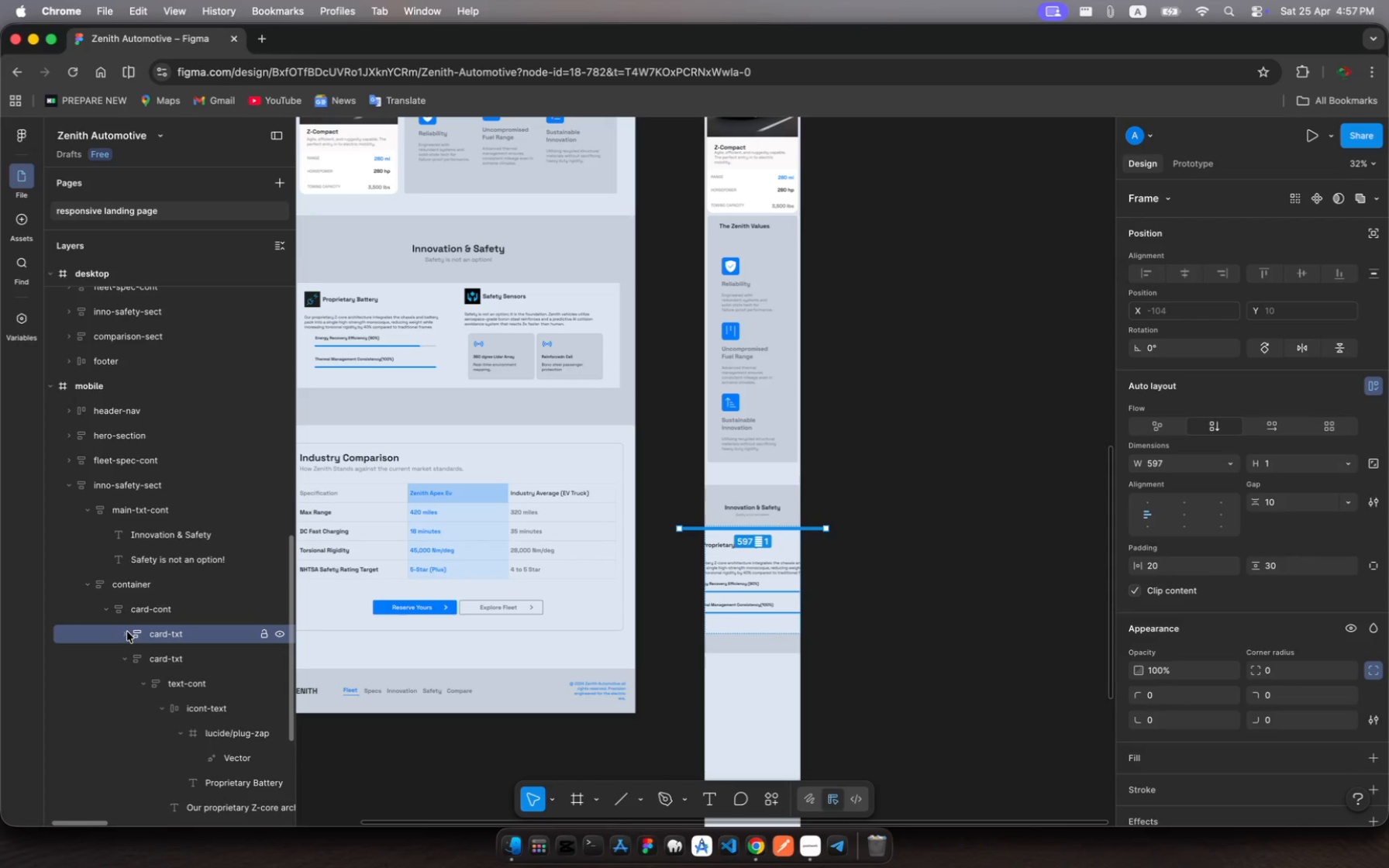 
left_click([138, 617])
 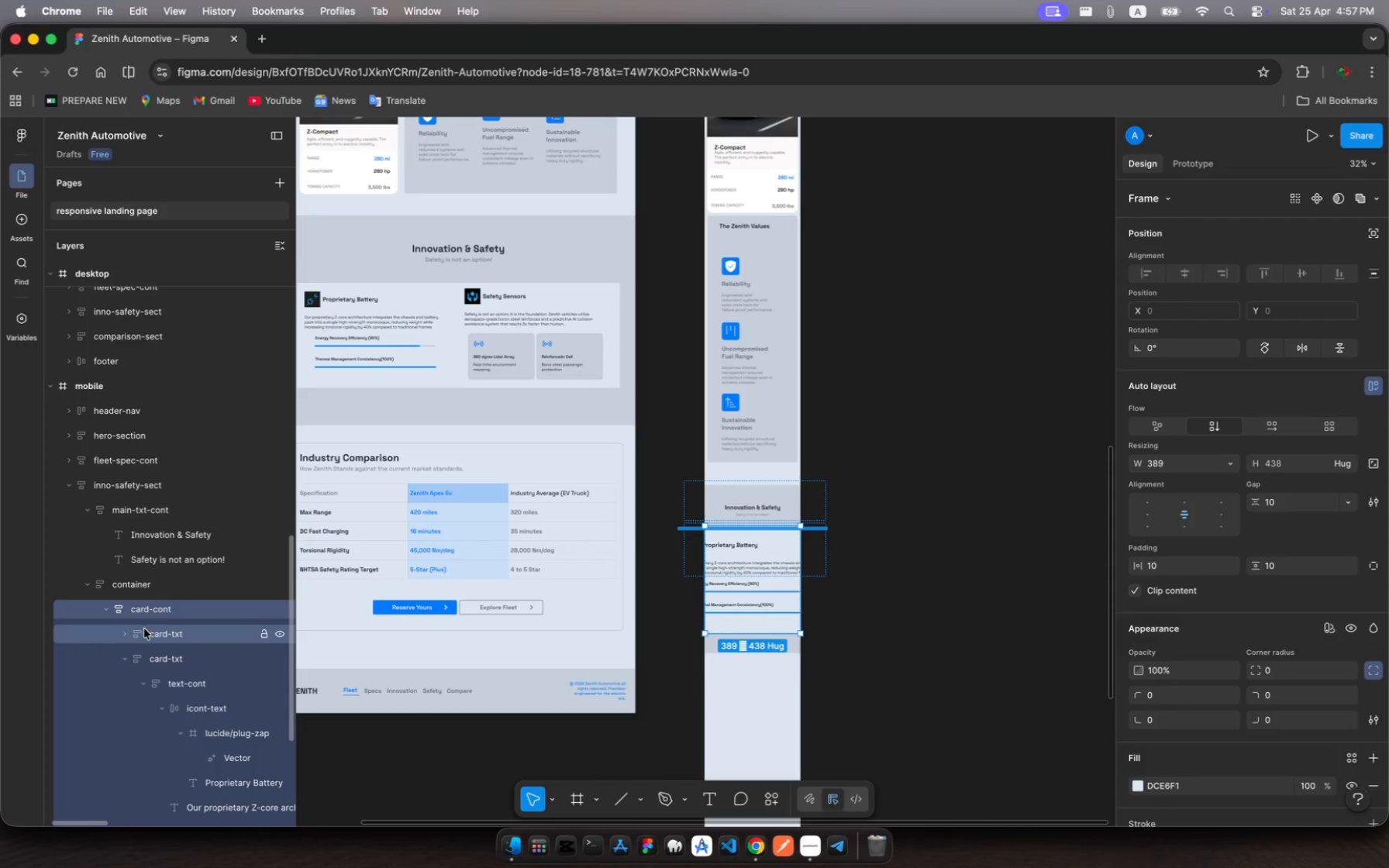 
left_click([146, 630])
 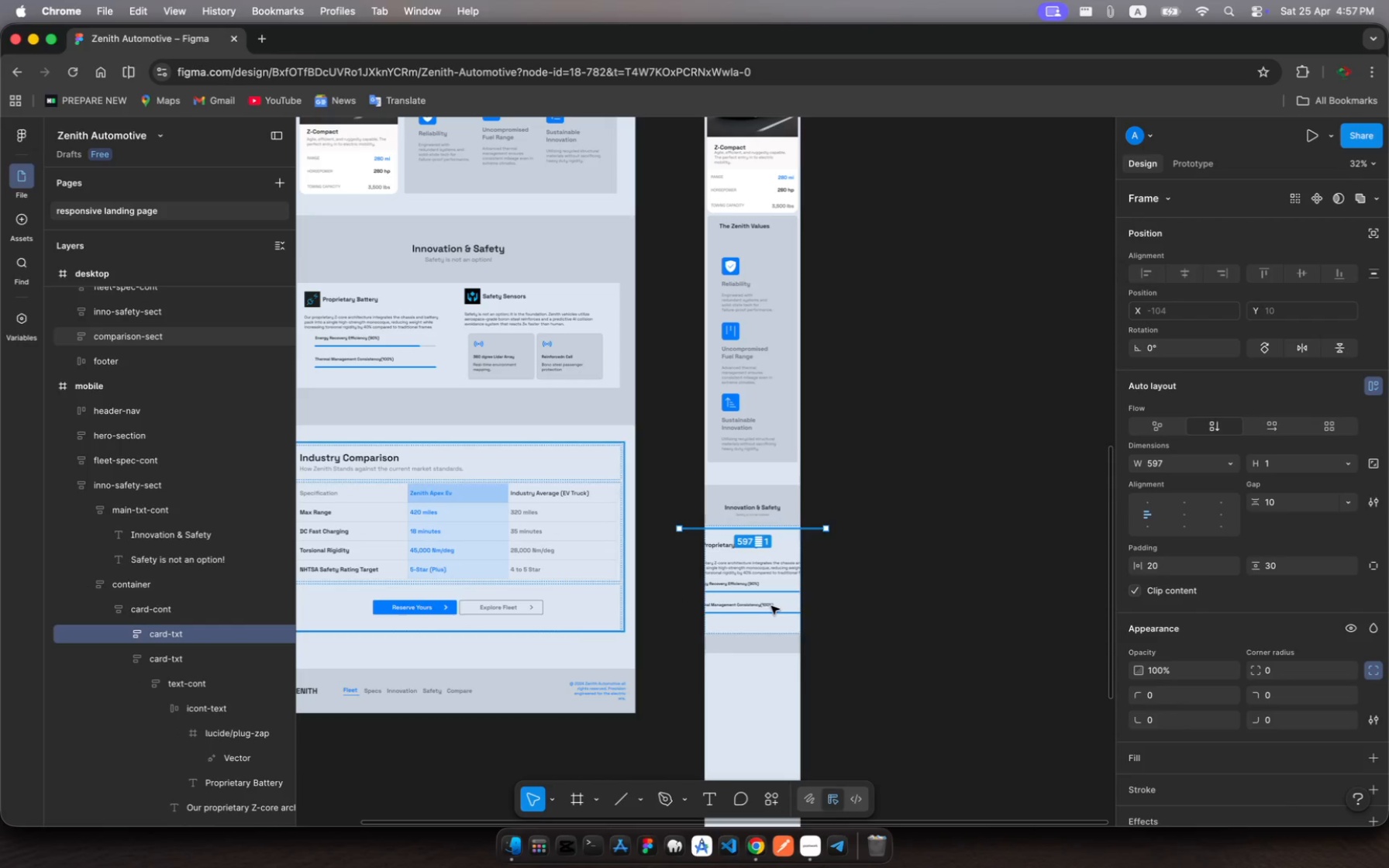 
wait(6.91)
 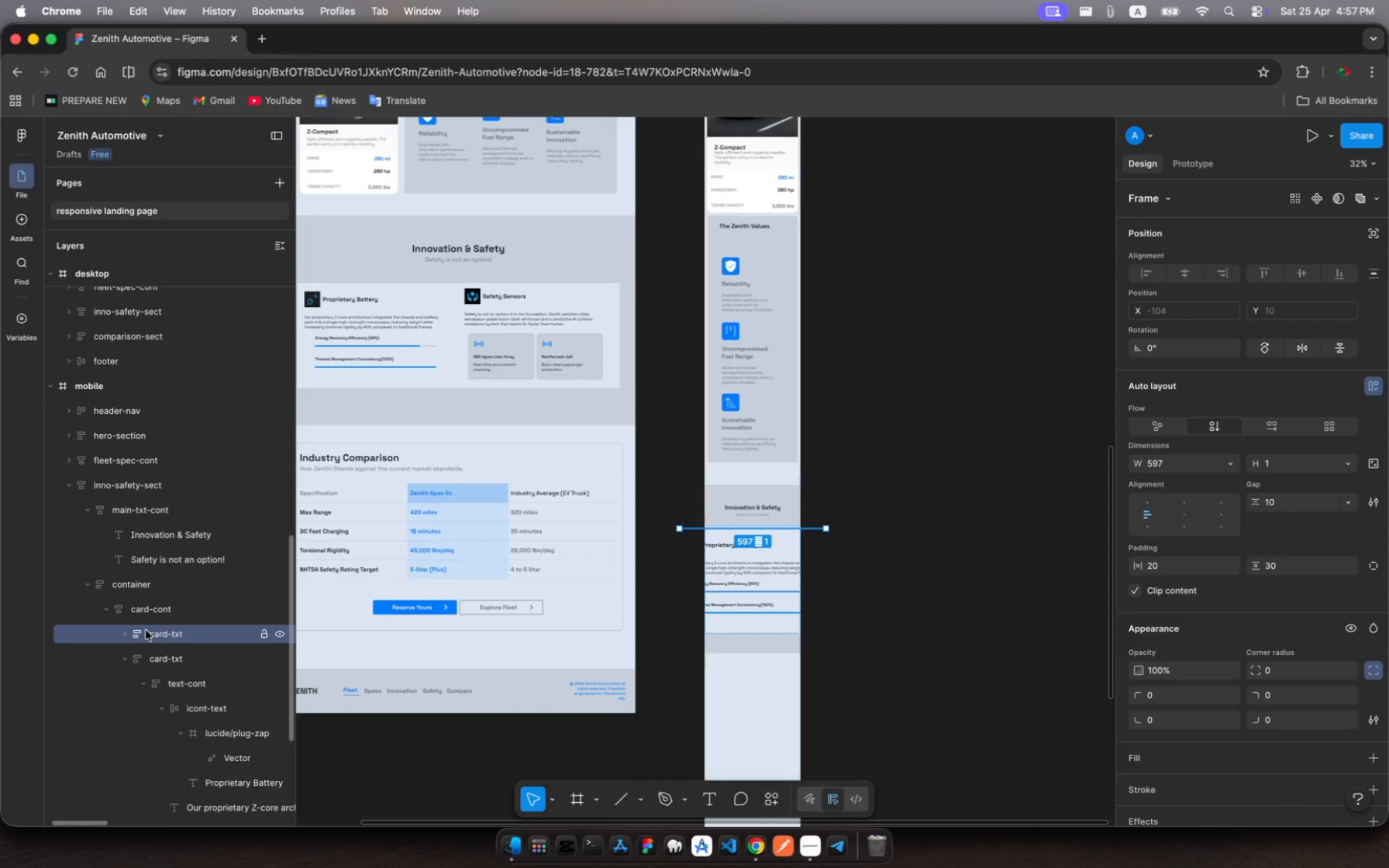 
left_click([1353, 467])
 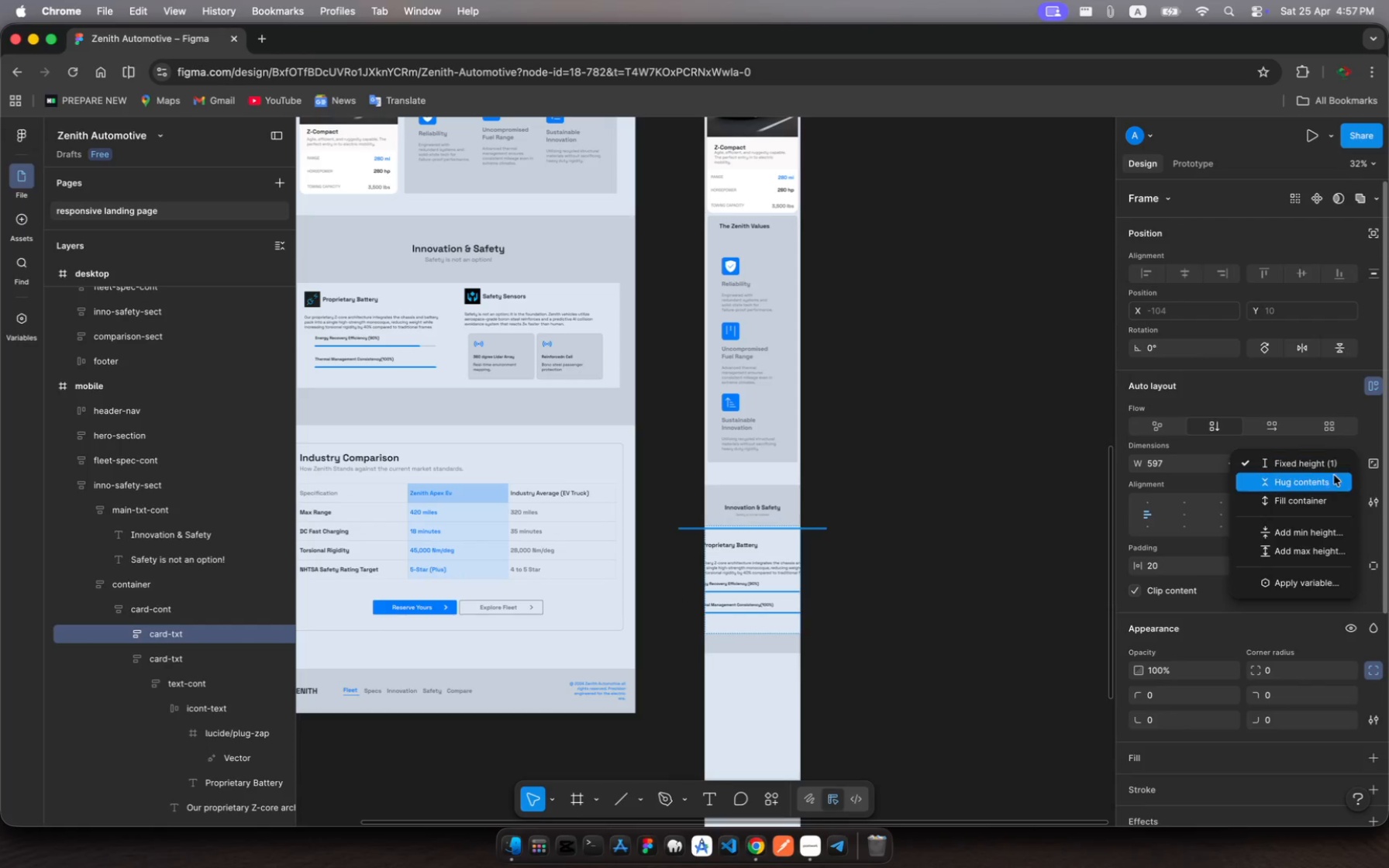 
left_click([1330, 483])
 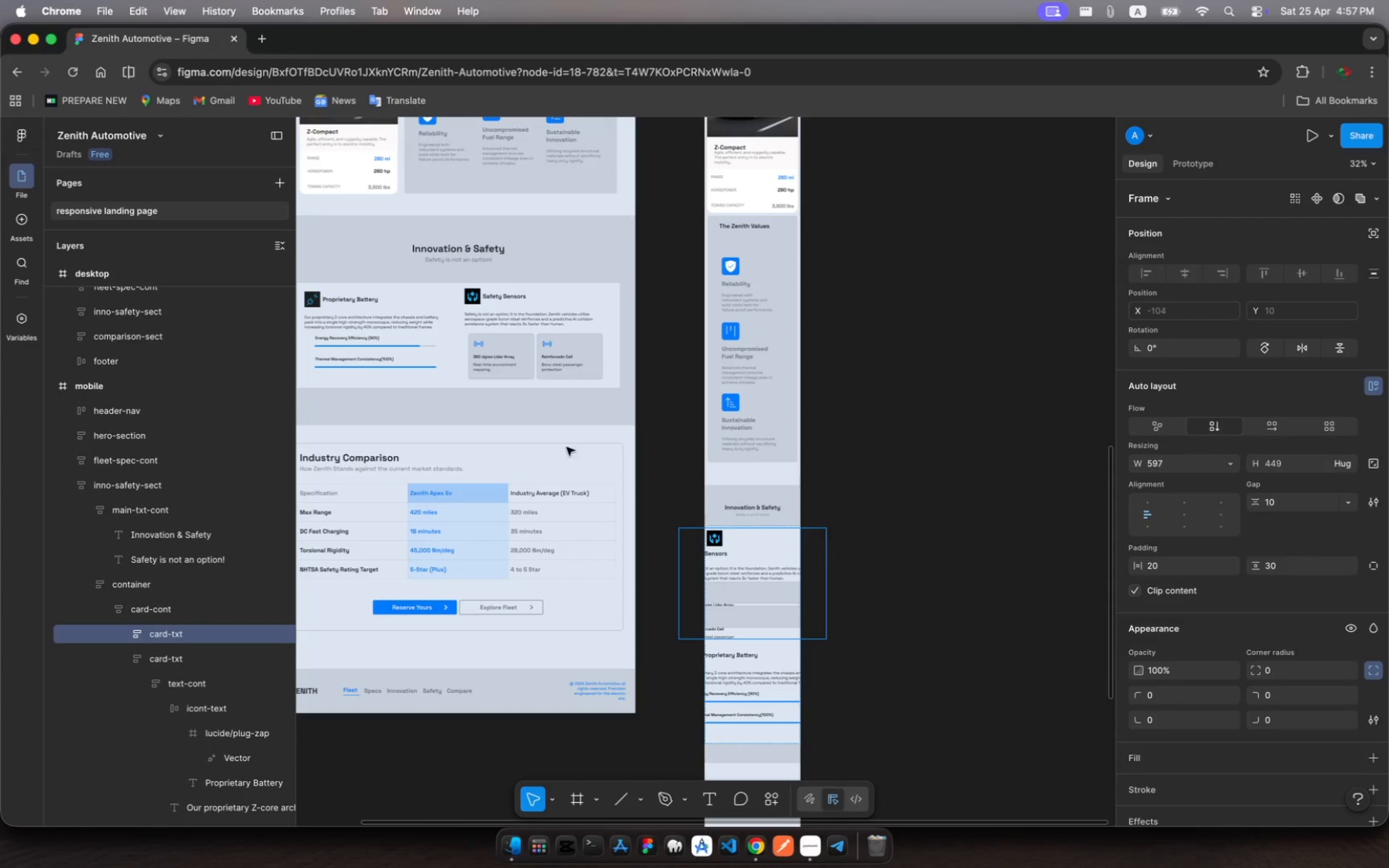 
wait(5.16)
 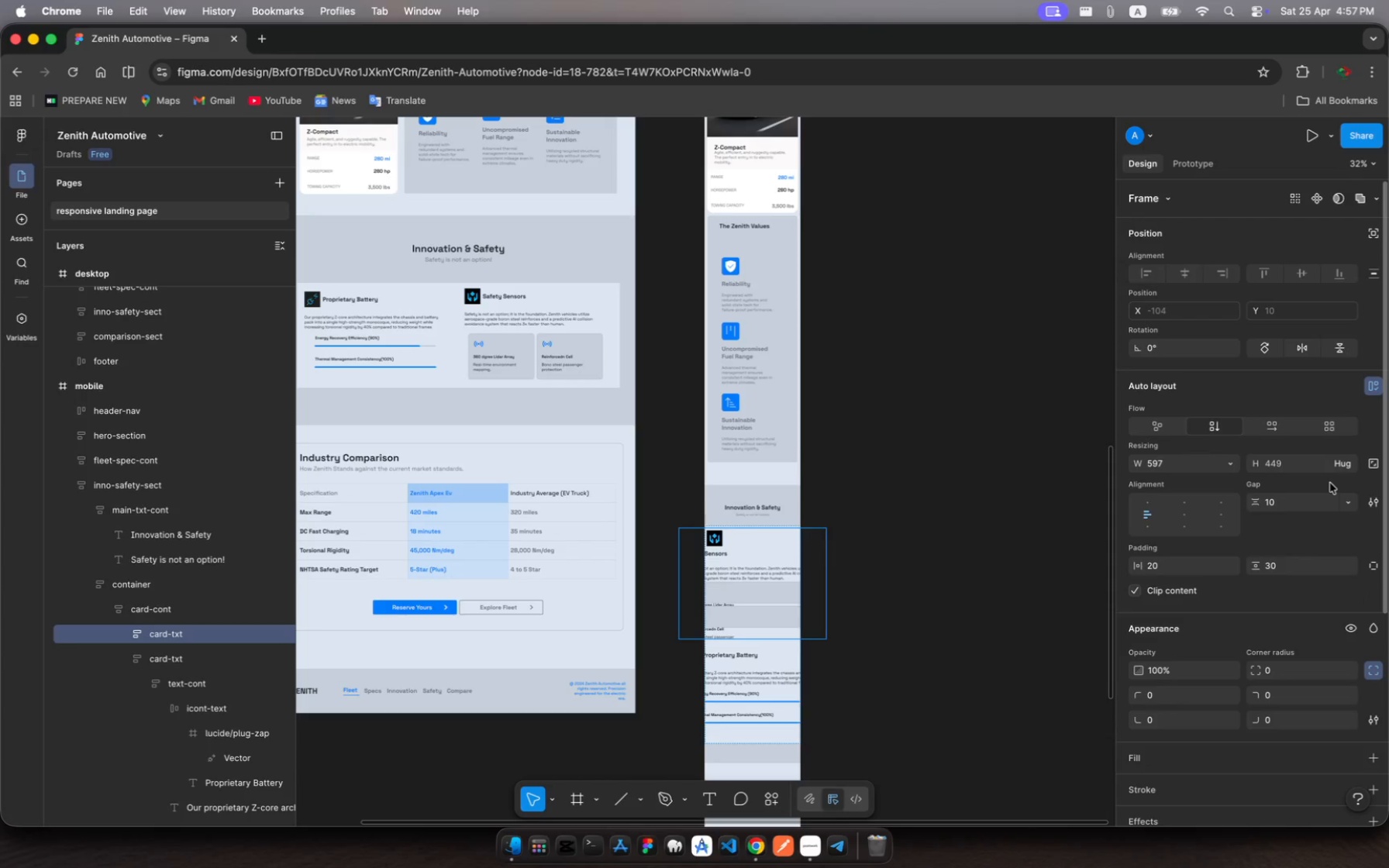 
left_click([185, 612])
 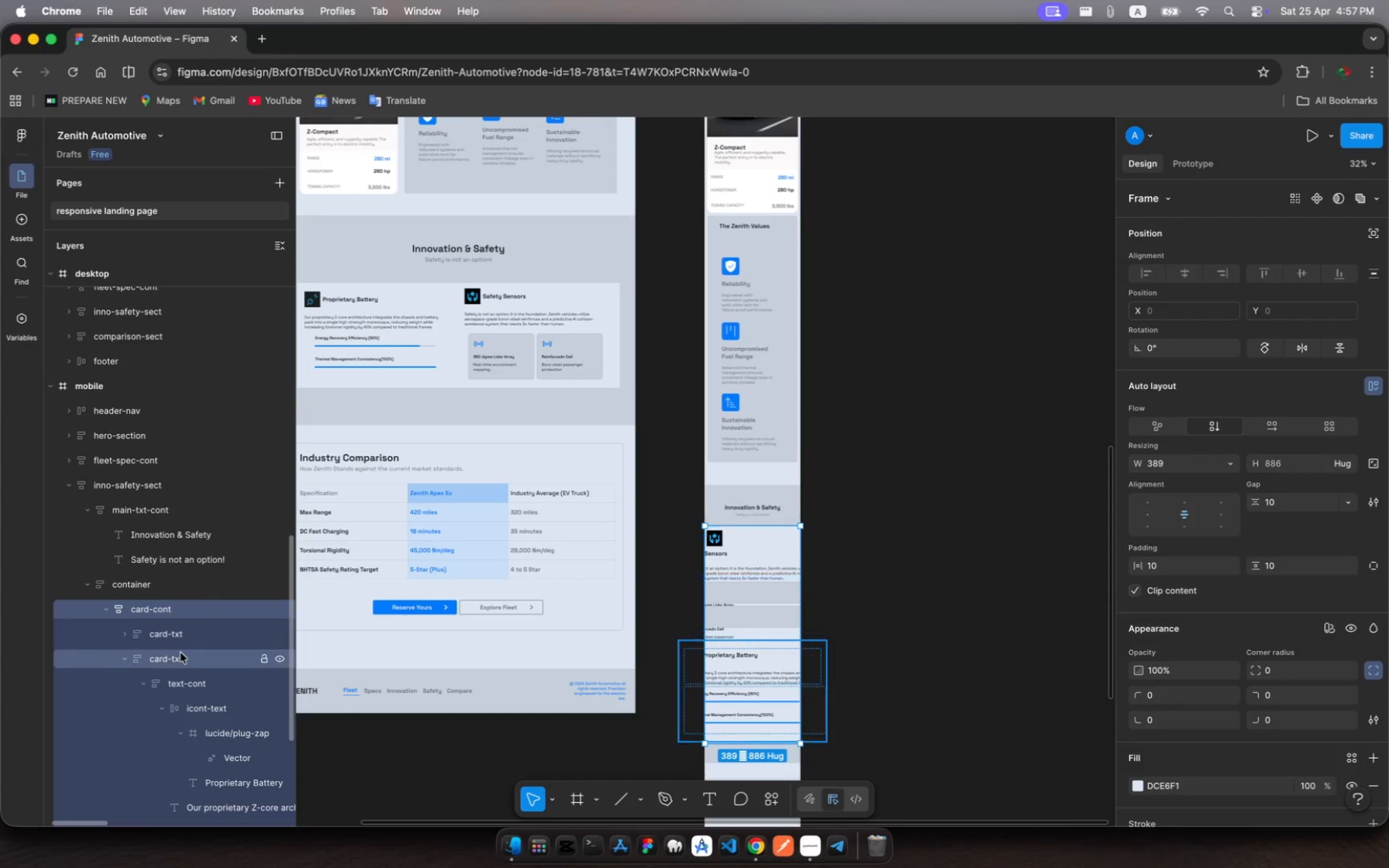 
left_click([179, 660])
 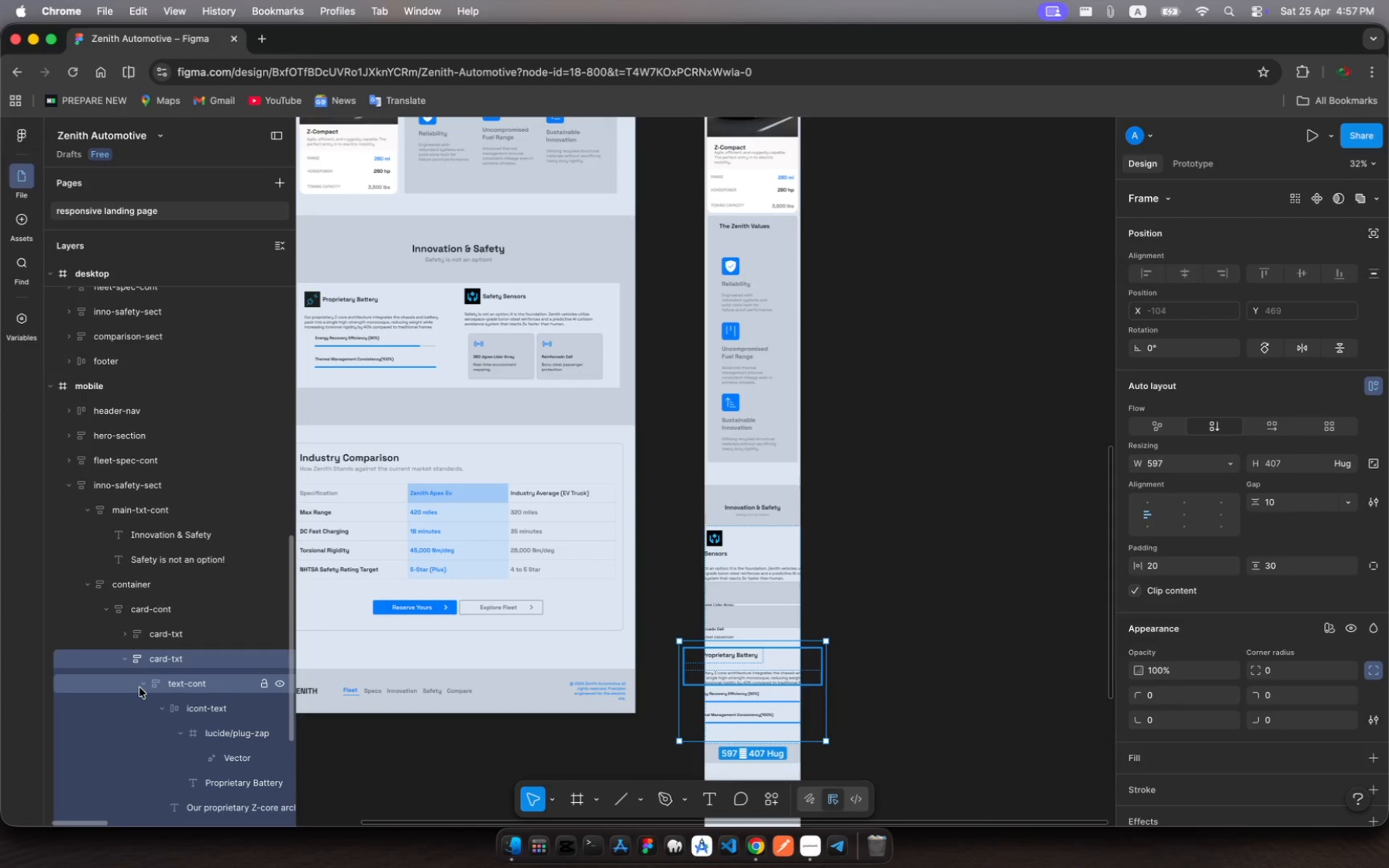 
left_click([157, 704])
 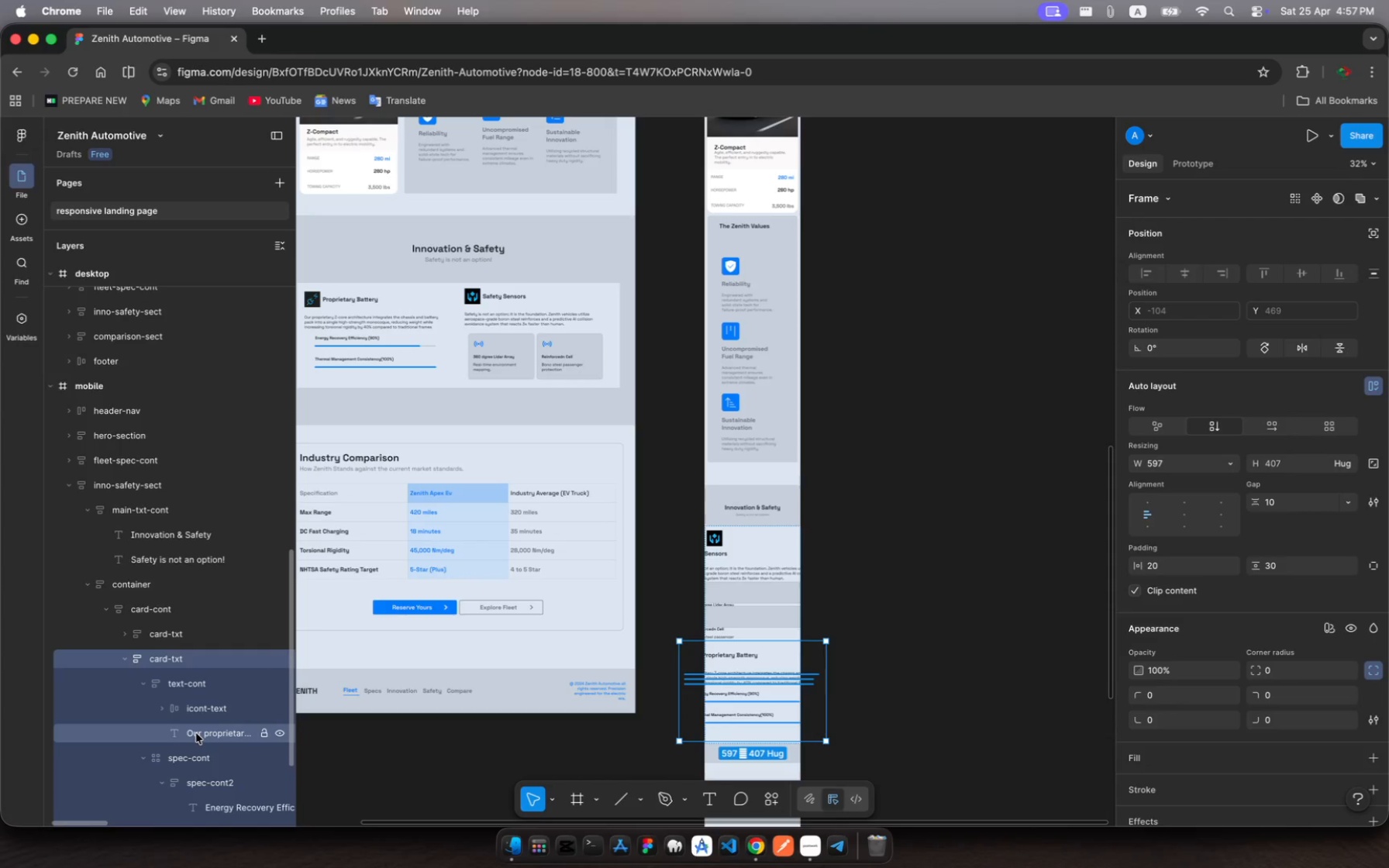 
left_click([196, 733])
 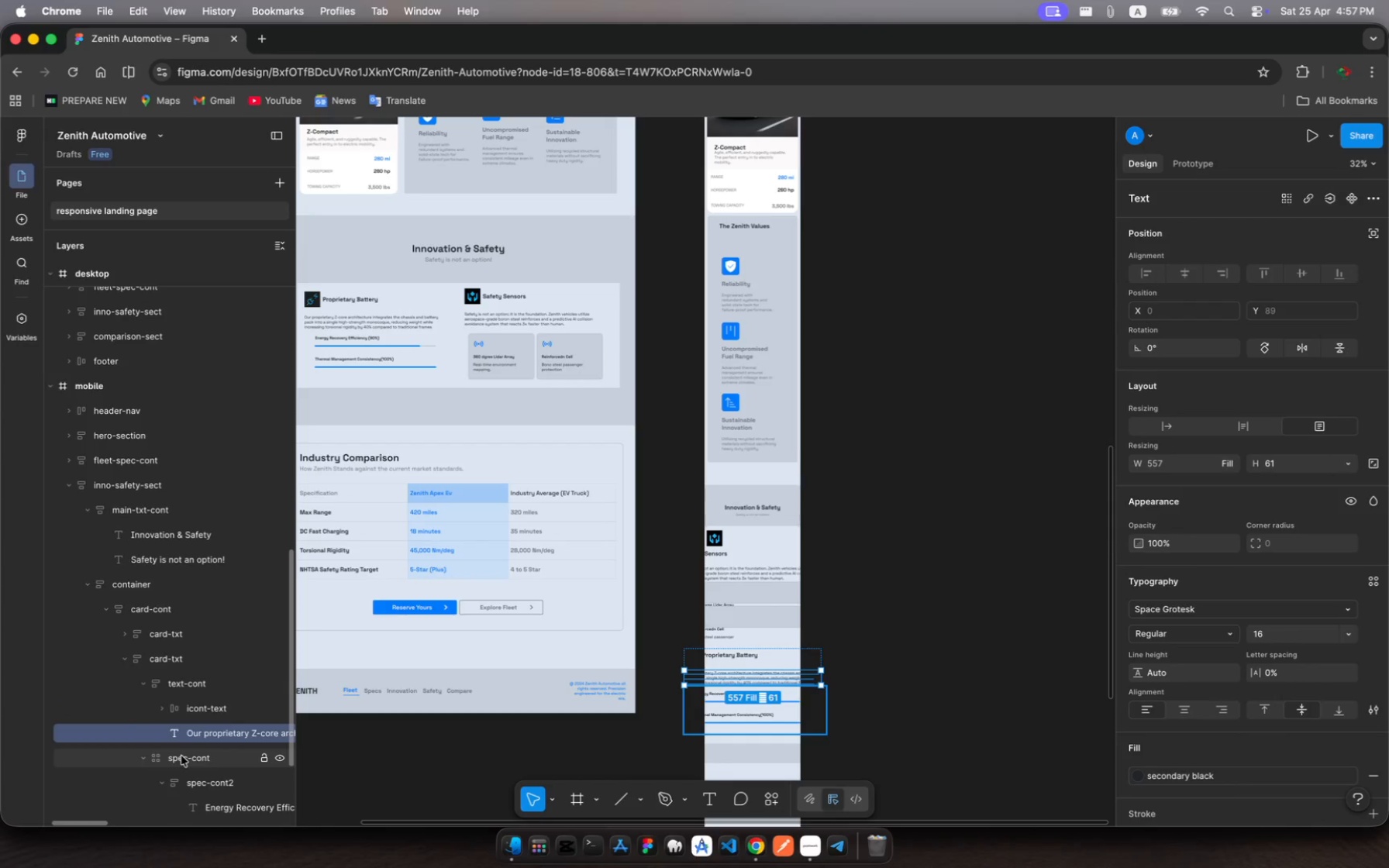 
left_click([181, 756])
 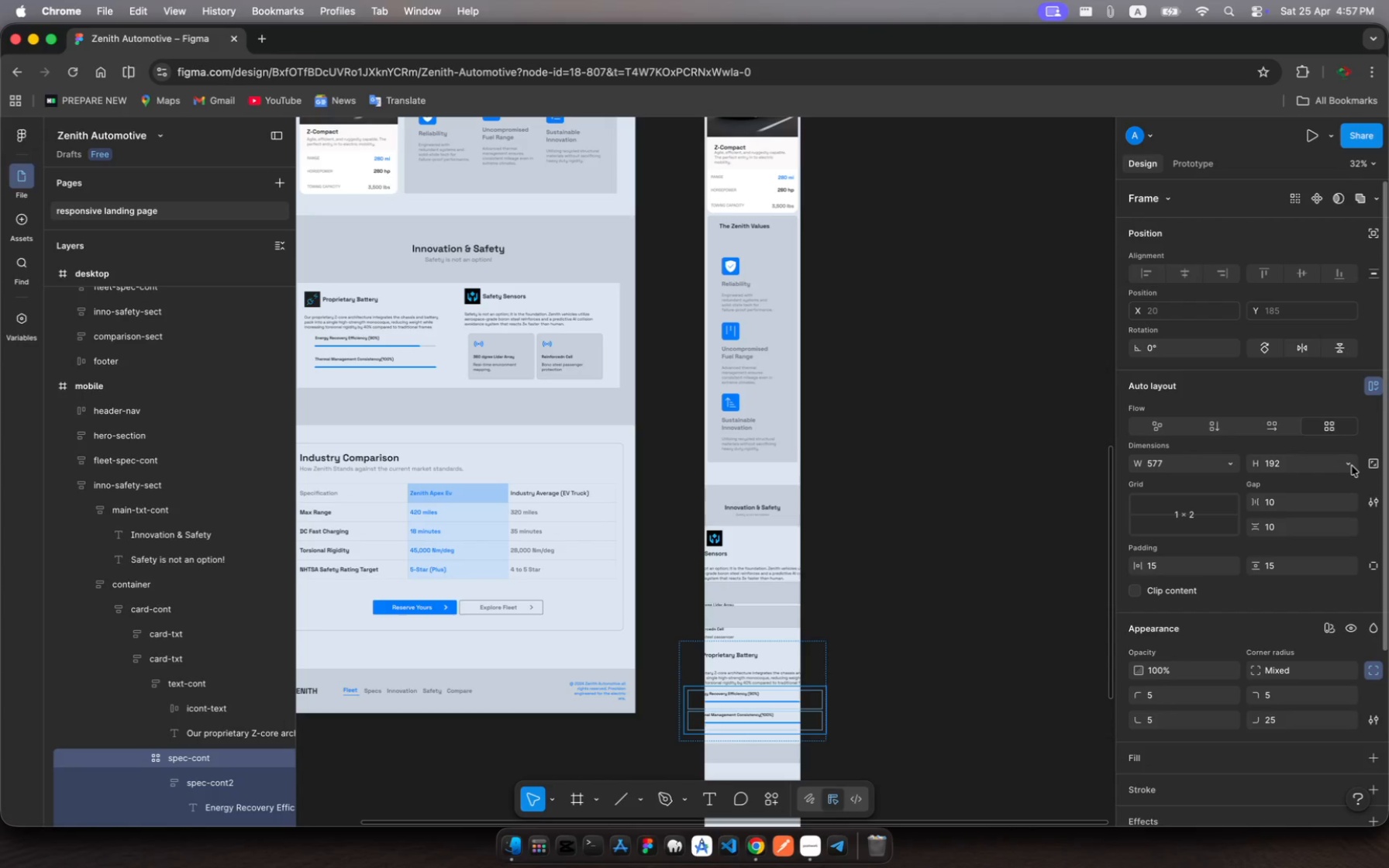 
left_click([1217, 425])
 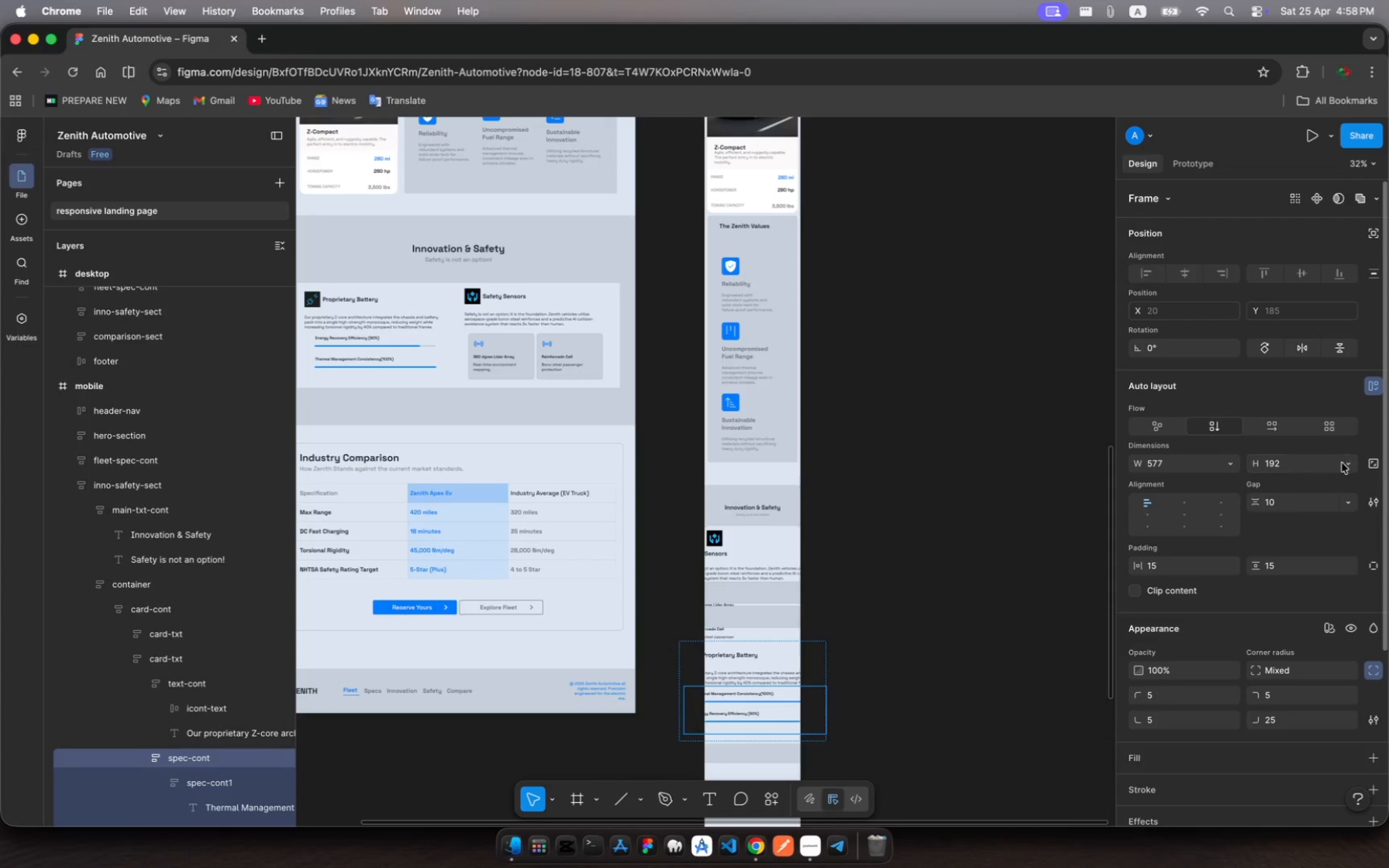 
left_click([1344, 463])
 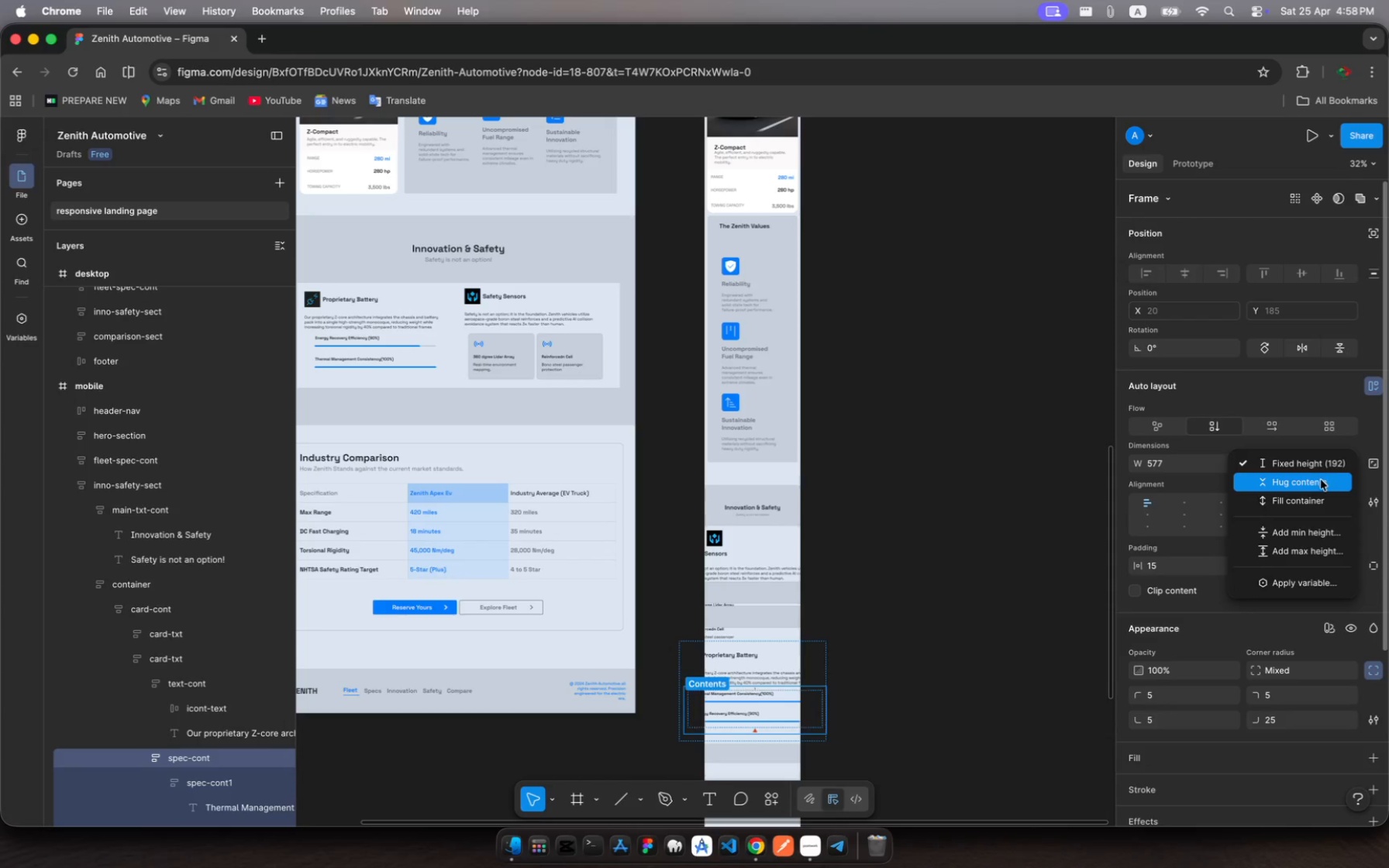 
left_click([1321, 480])
 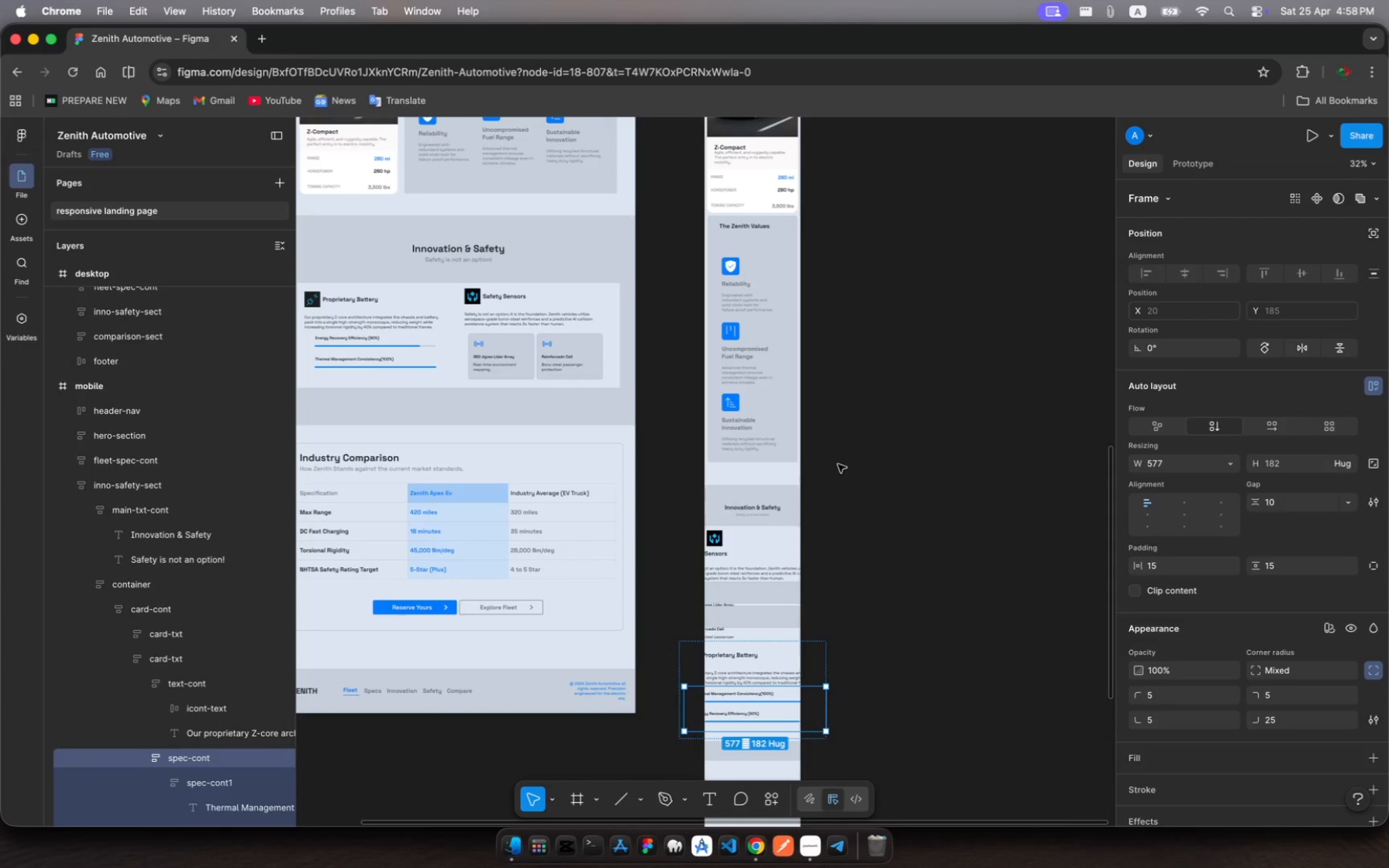 
scroll: coordinate [205, 673], scroll_direction: down, amount: 33.0
 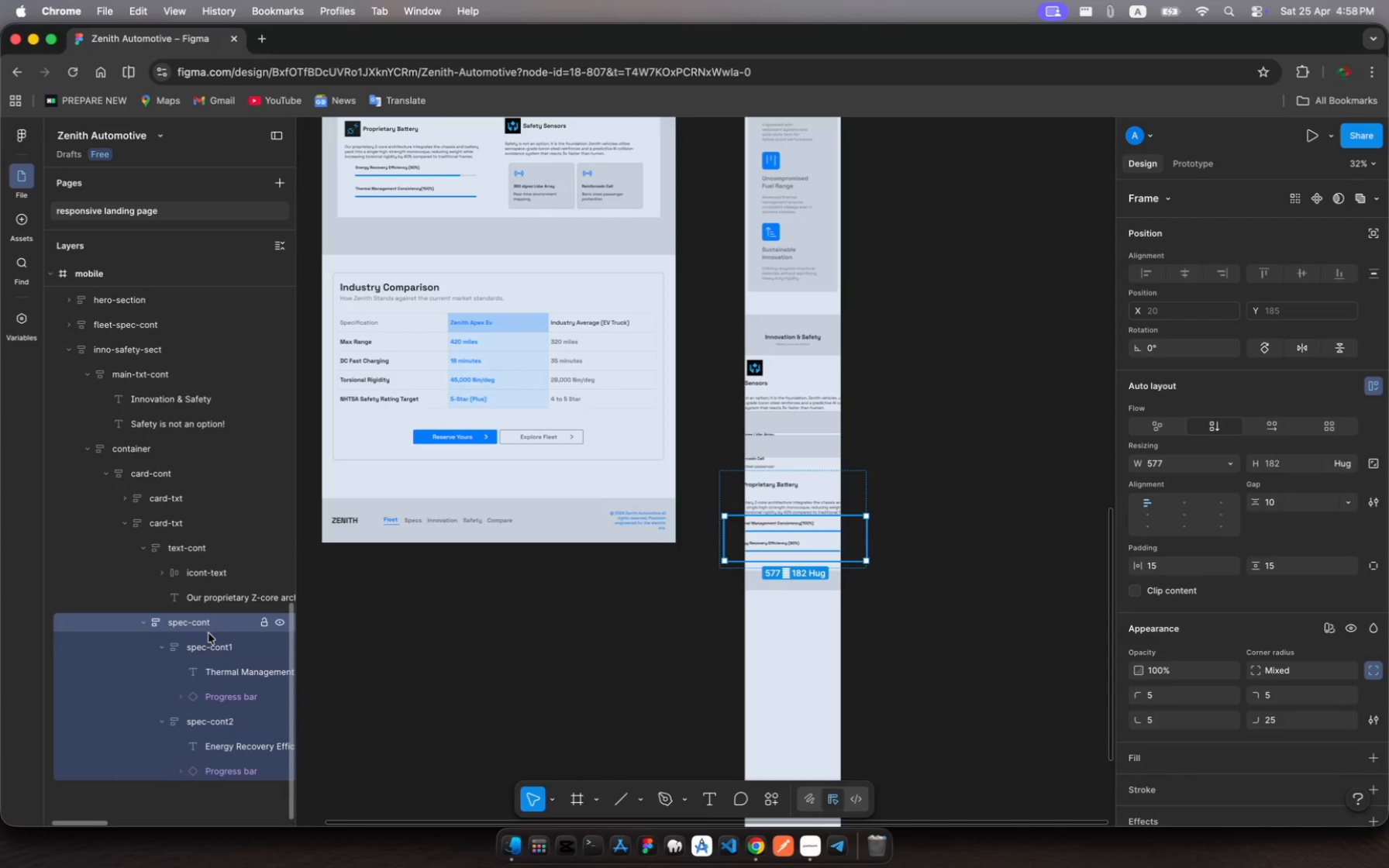 
left_click([209, 648])
 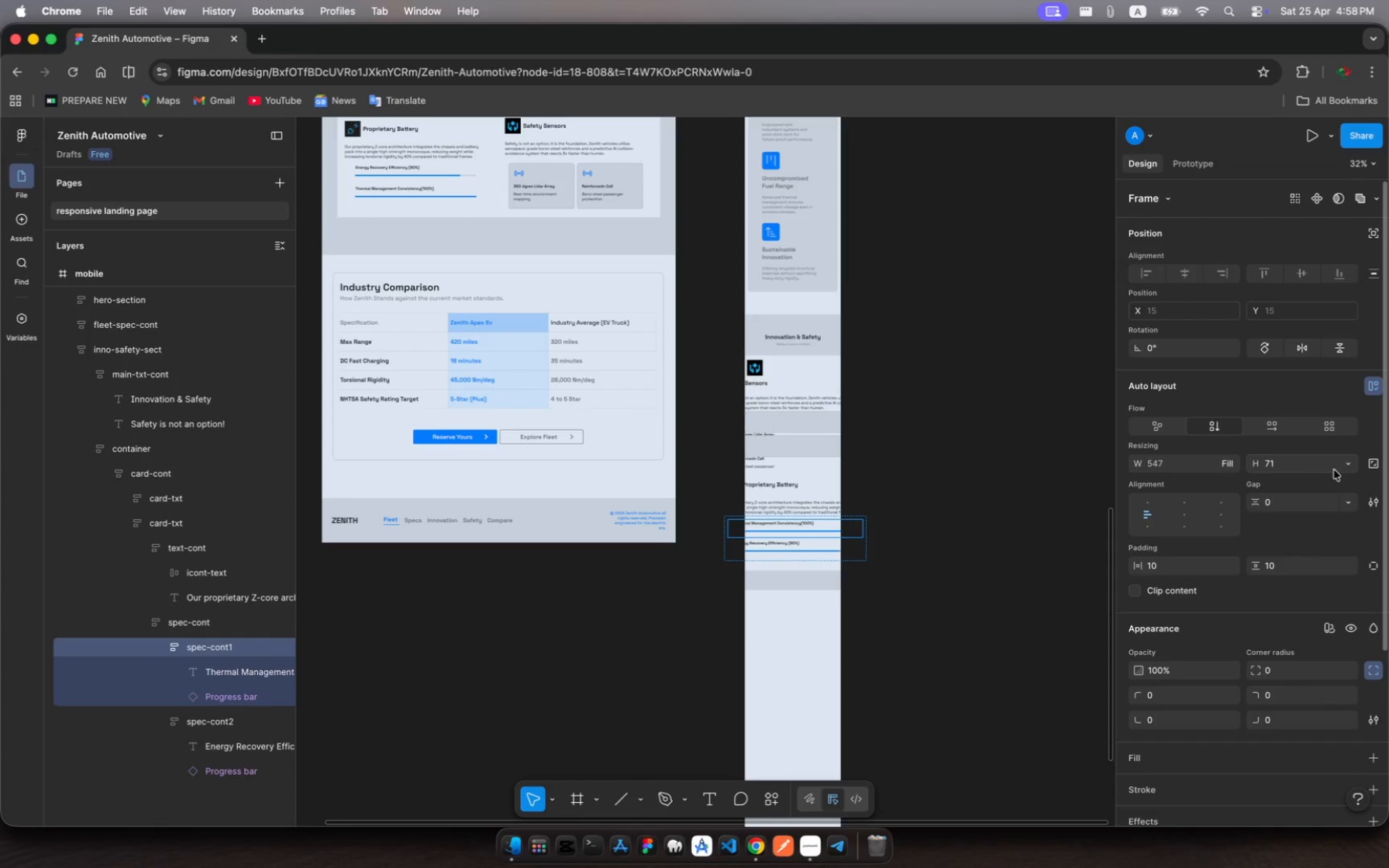 
left_click([1343, 466])
 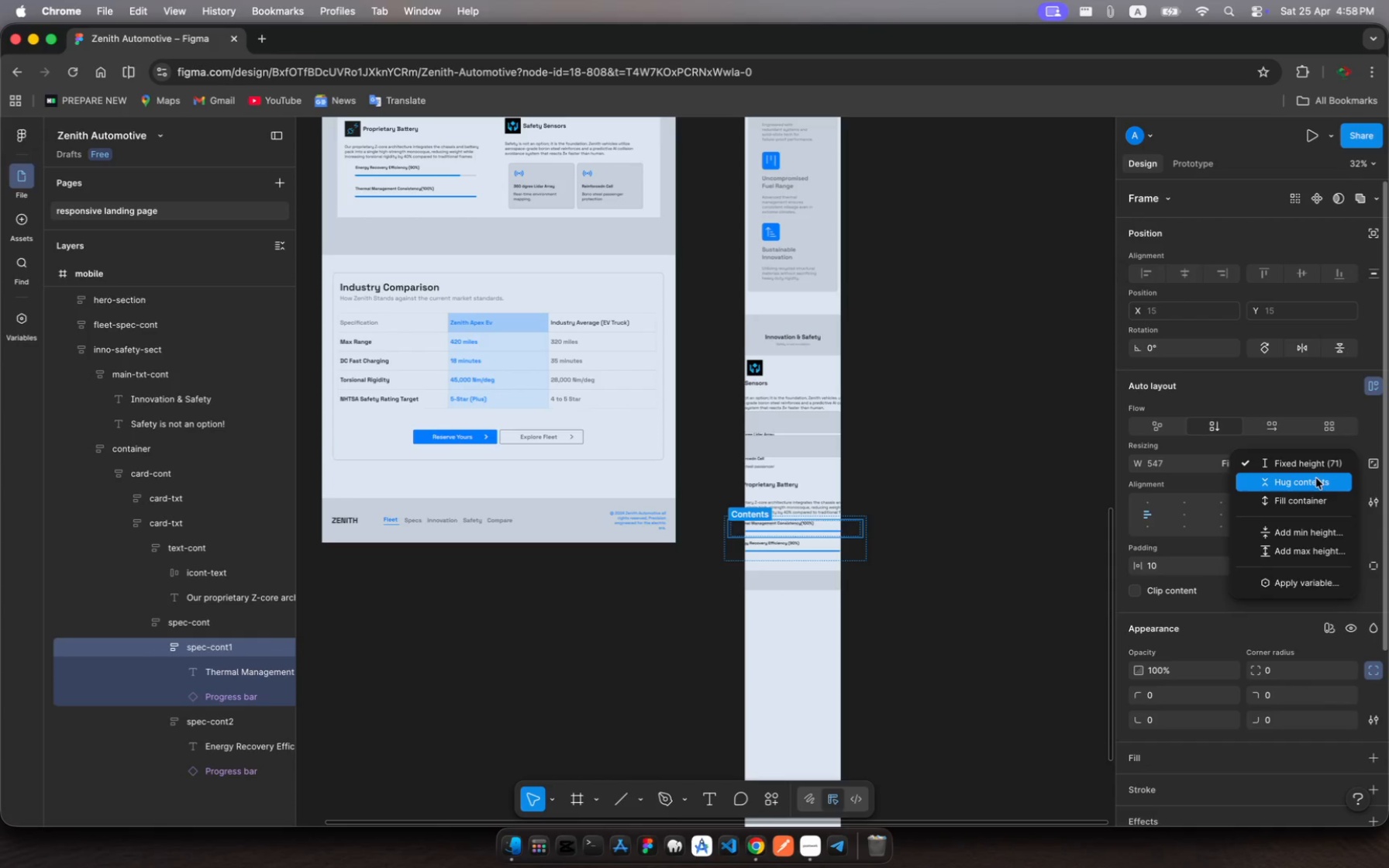 
left_click([1315, 480])
 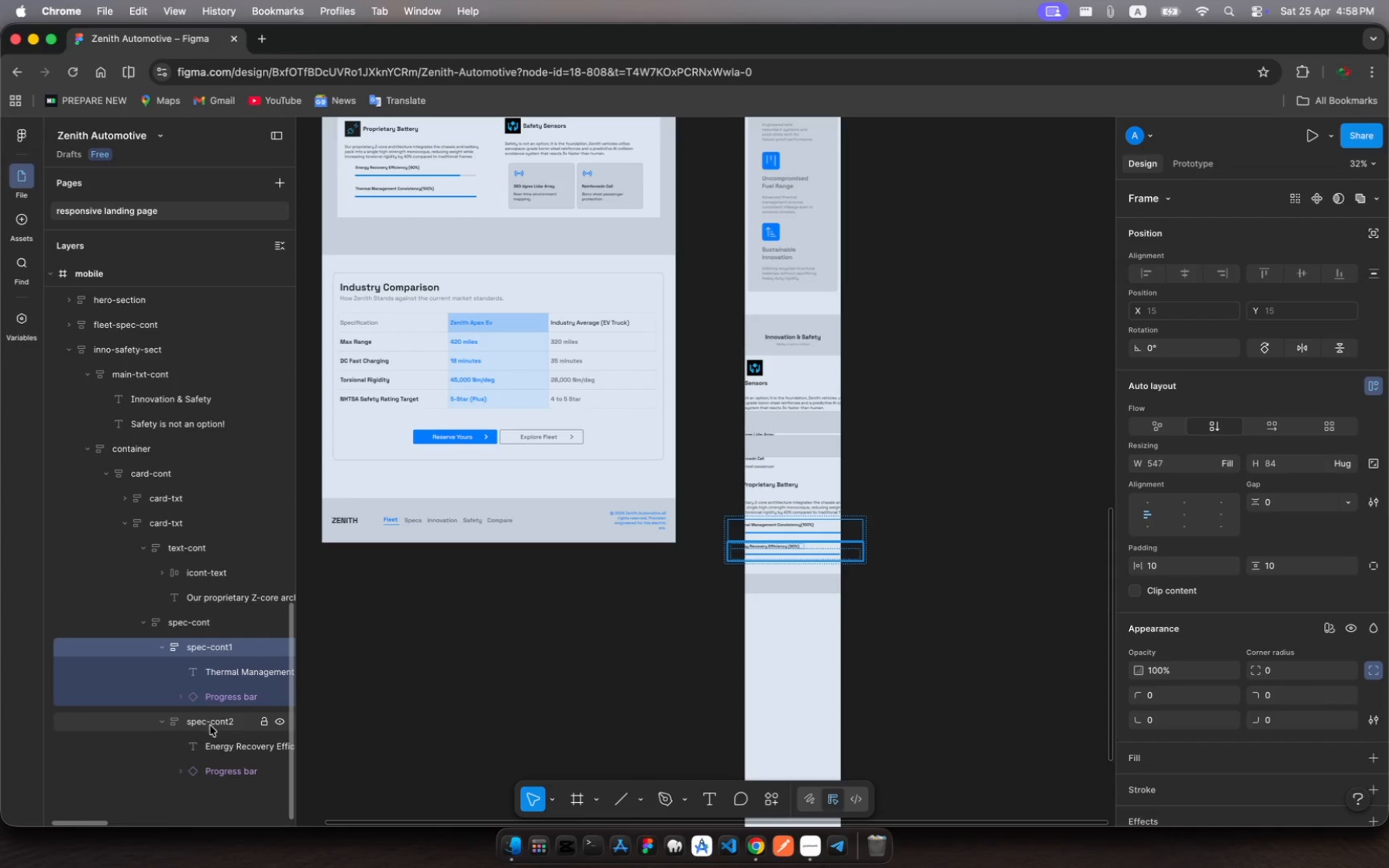 
left_click([209, 713])
 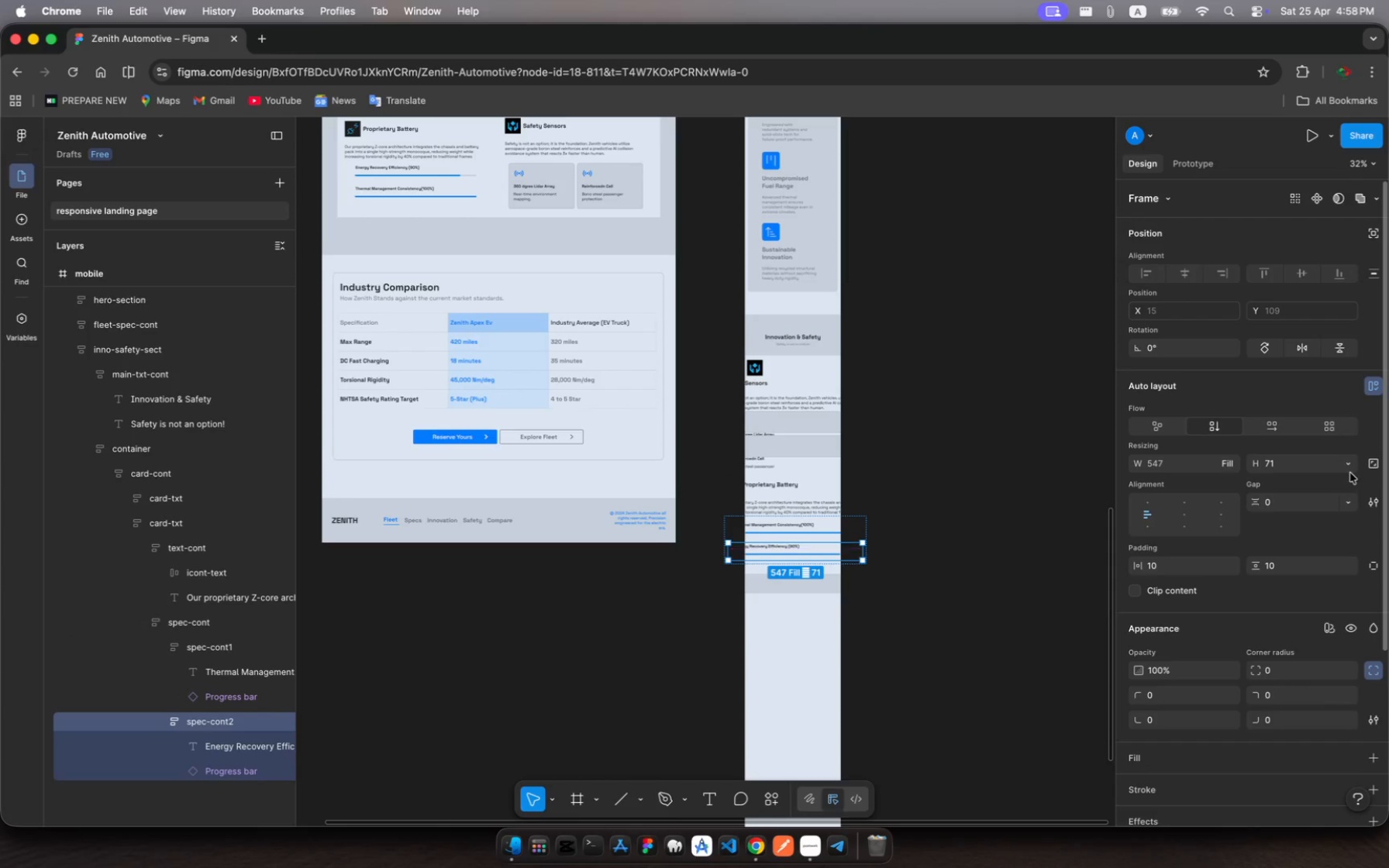 
left_click([1350, 471])
 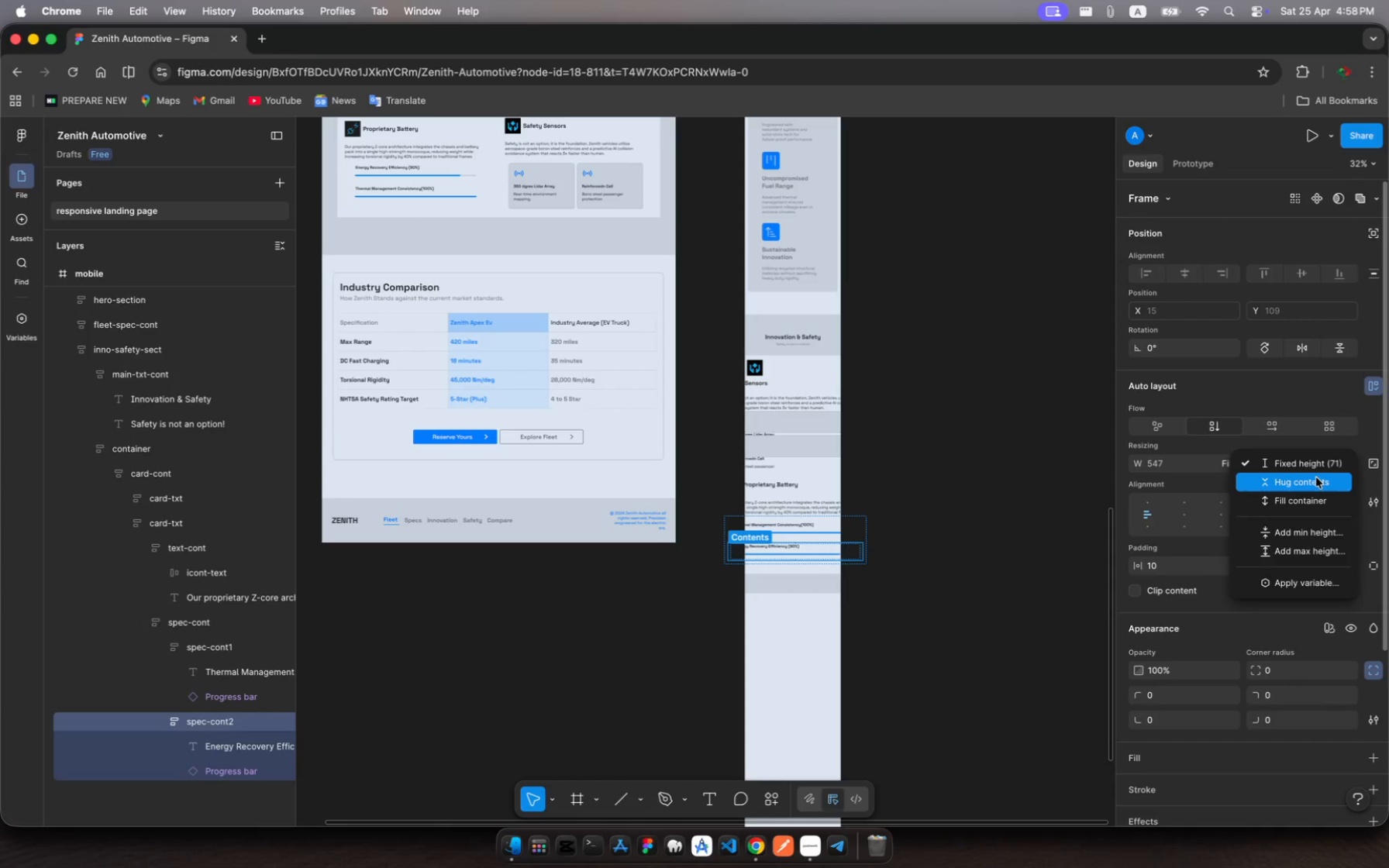 
left_click([1316, 477])
 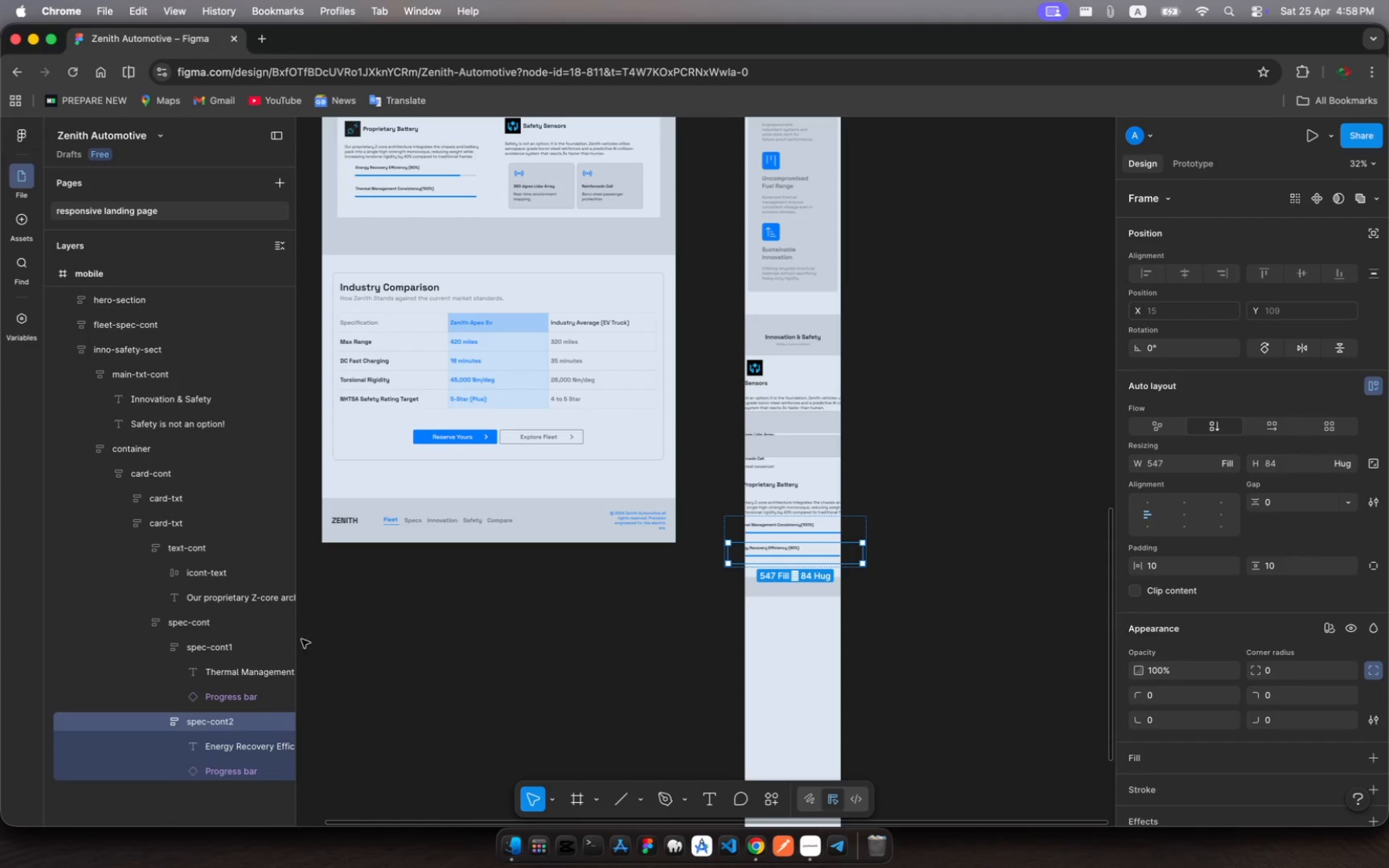 
scroll: coordinate [251, 728], scroll_direction: down, amount: 12.0
 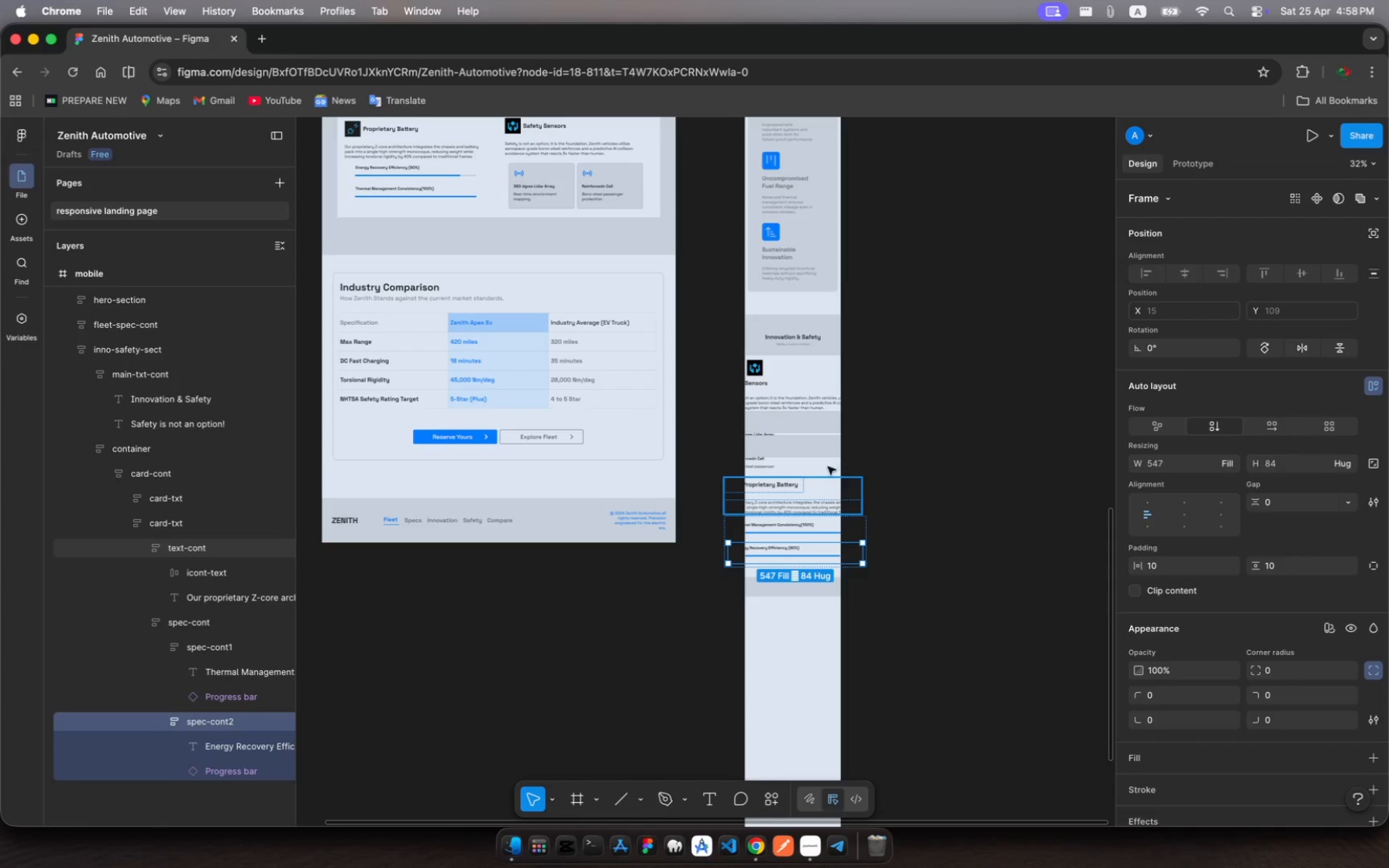 
left_click([796, 404])
 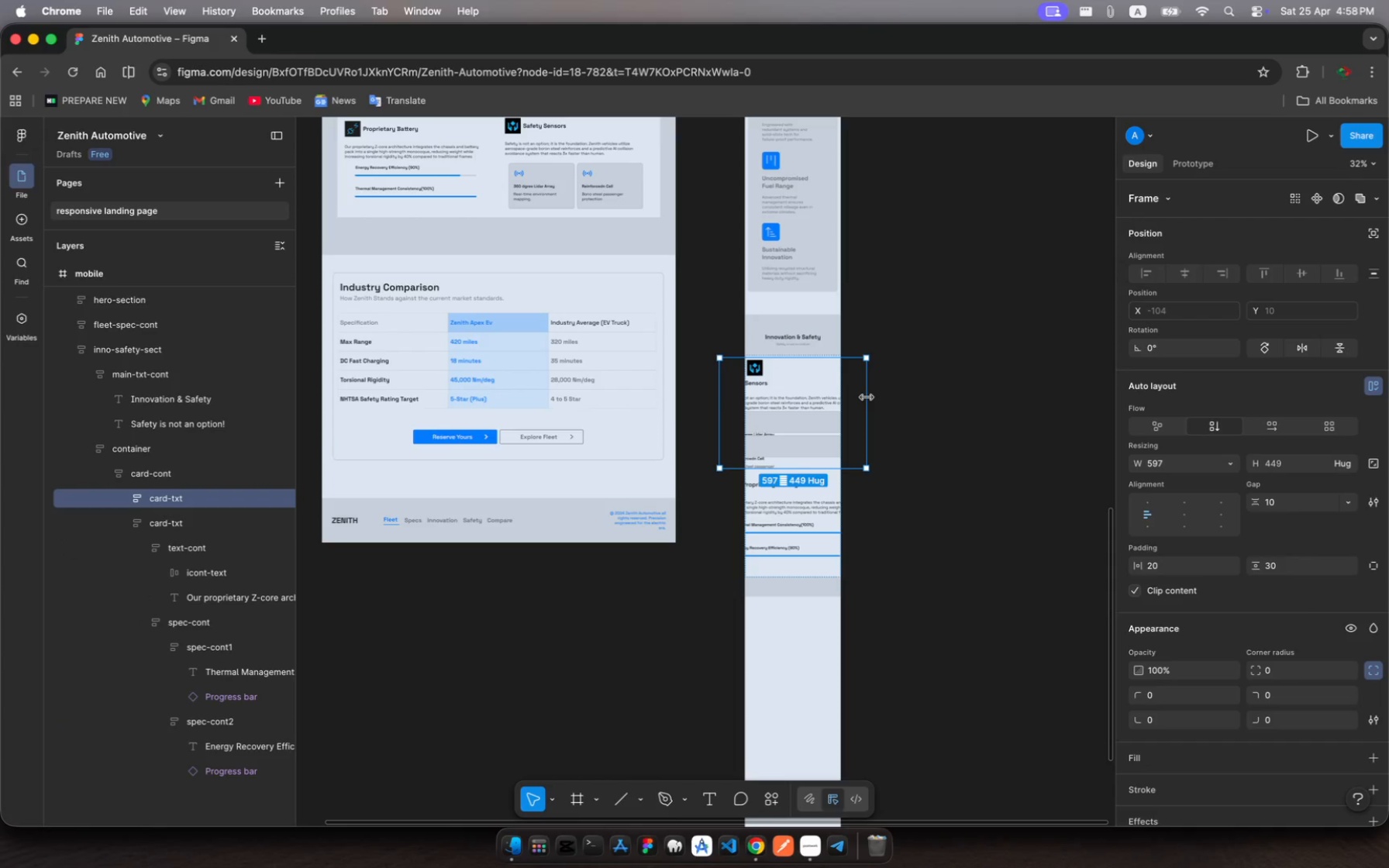 
left_click_drag(start_coordinate=[867, 398], to_coordinate=[833, 402])
 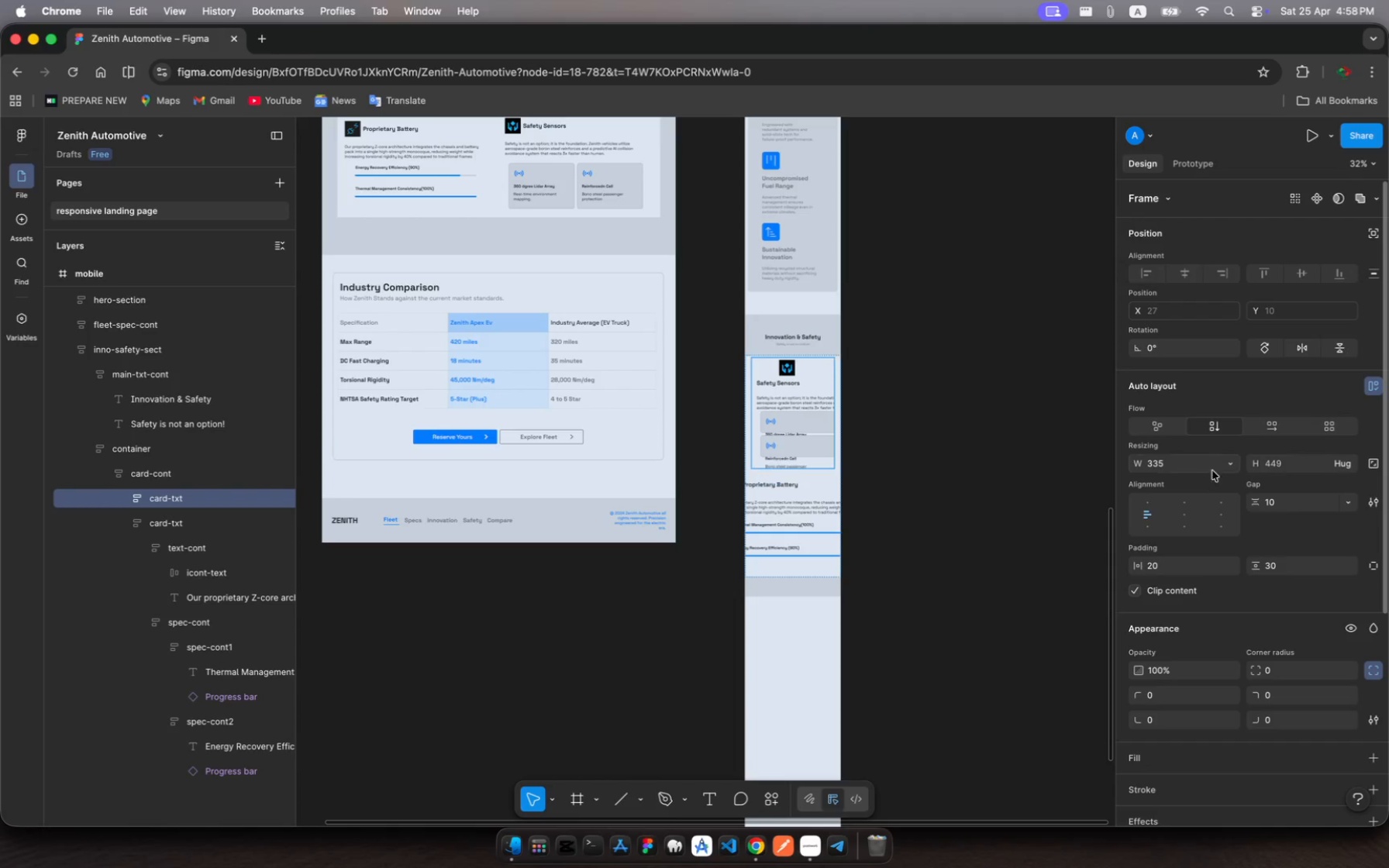 
wait(9.38)
 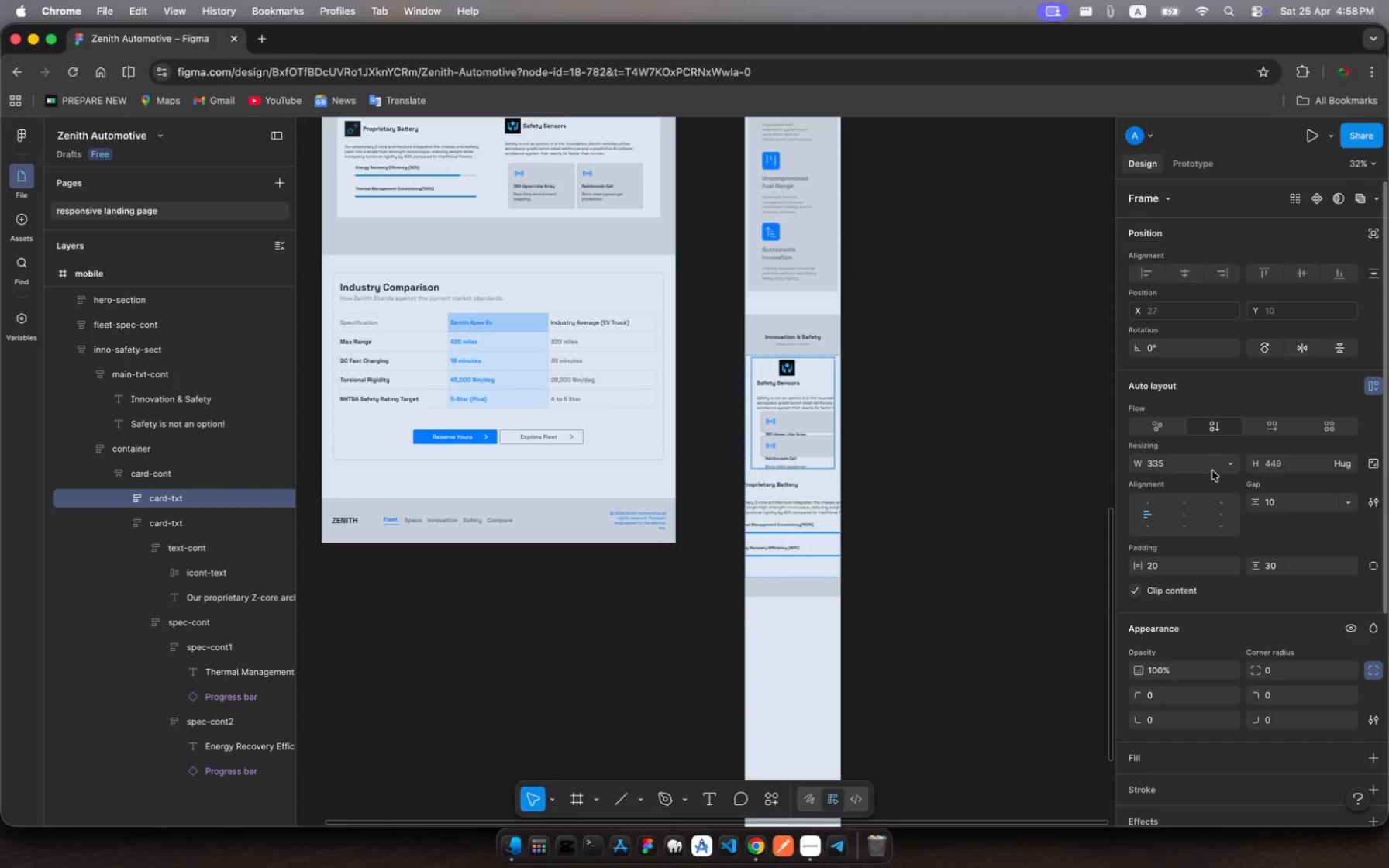 
left_click([129, 505])
 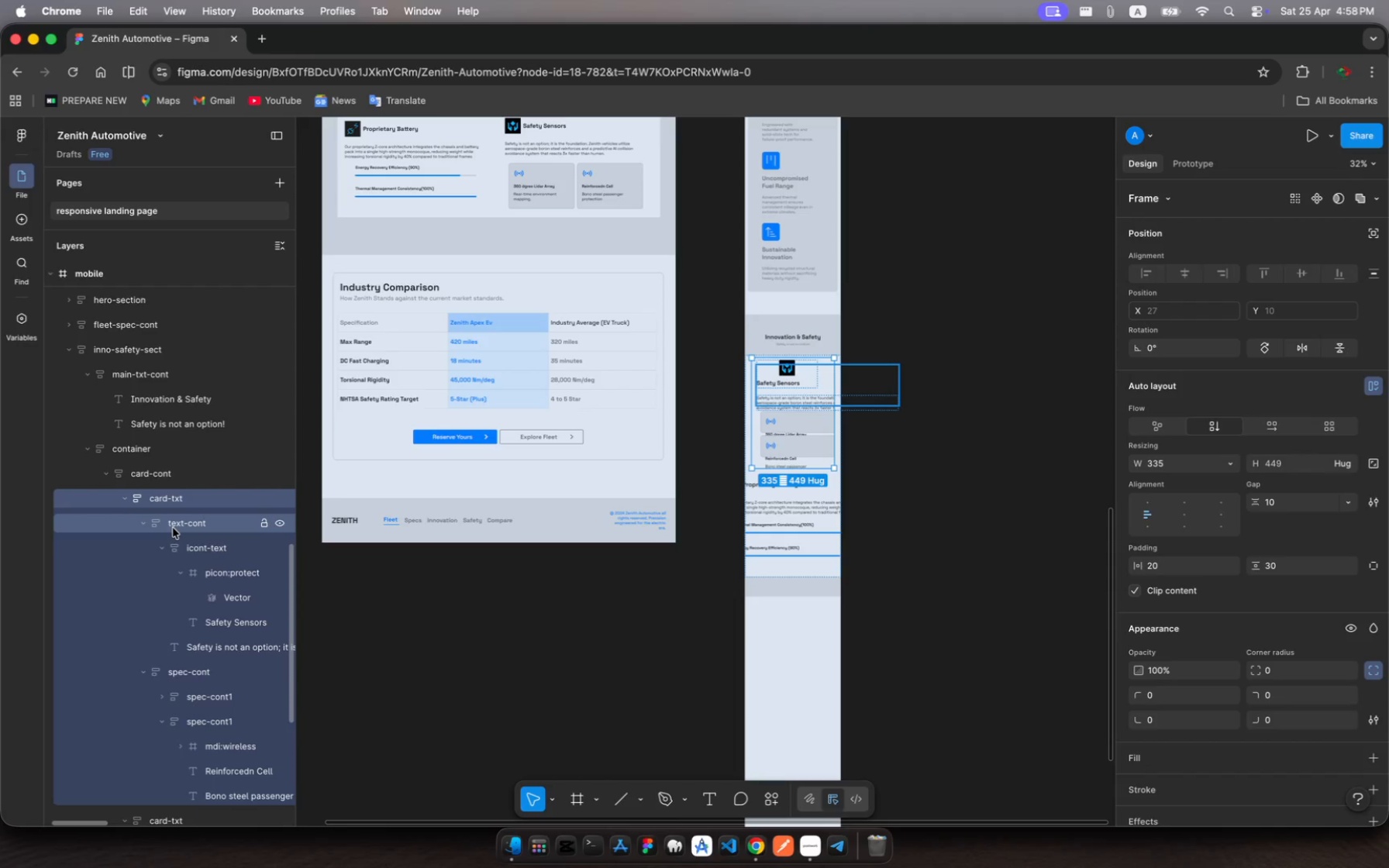 
left_click([173, 528])
 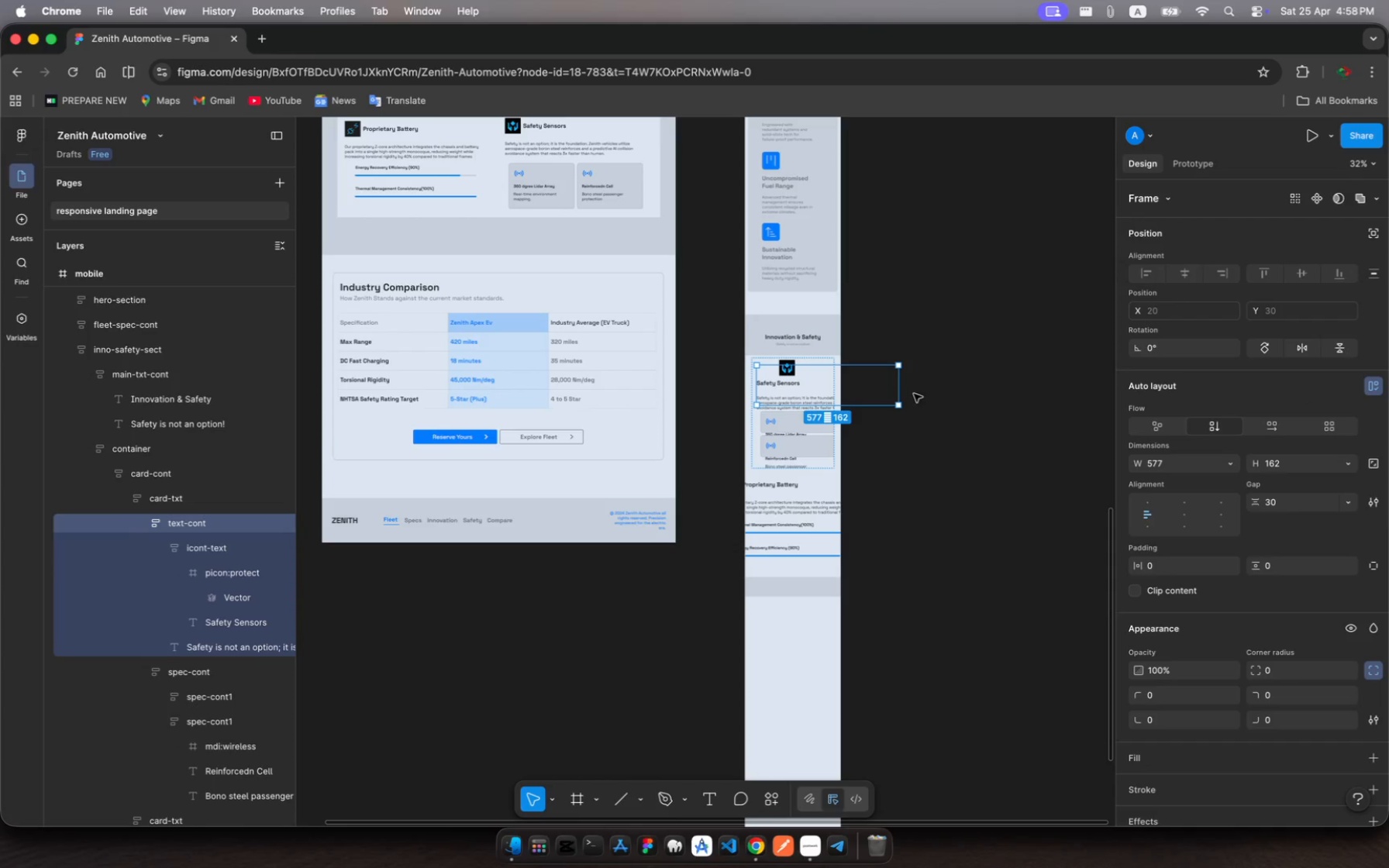 
left_click_drag(start_coordinate=[901, 389], to_coordinate=[832, 418])
 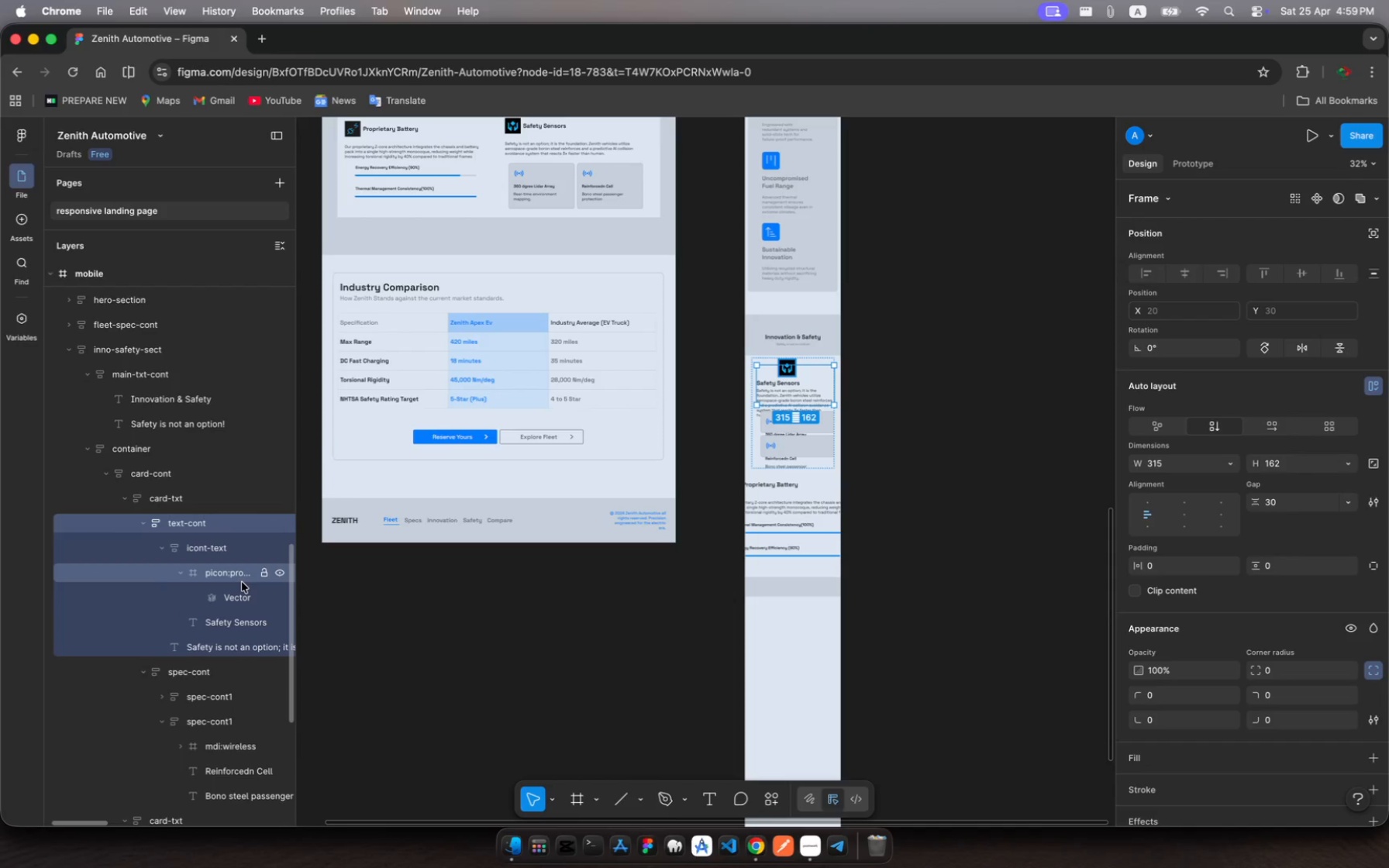 
wait(16.11)
 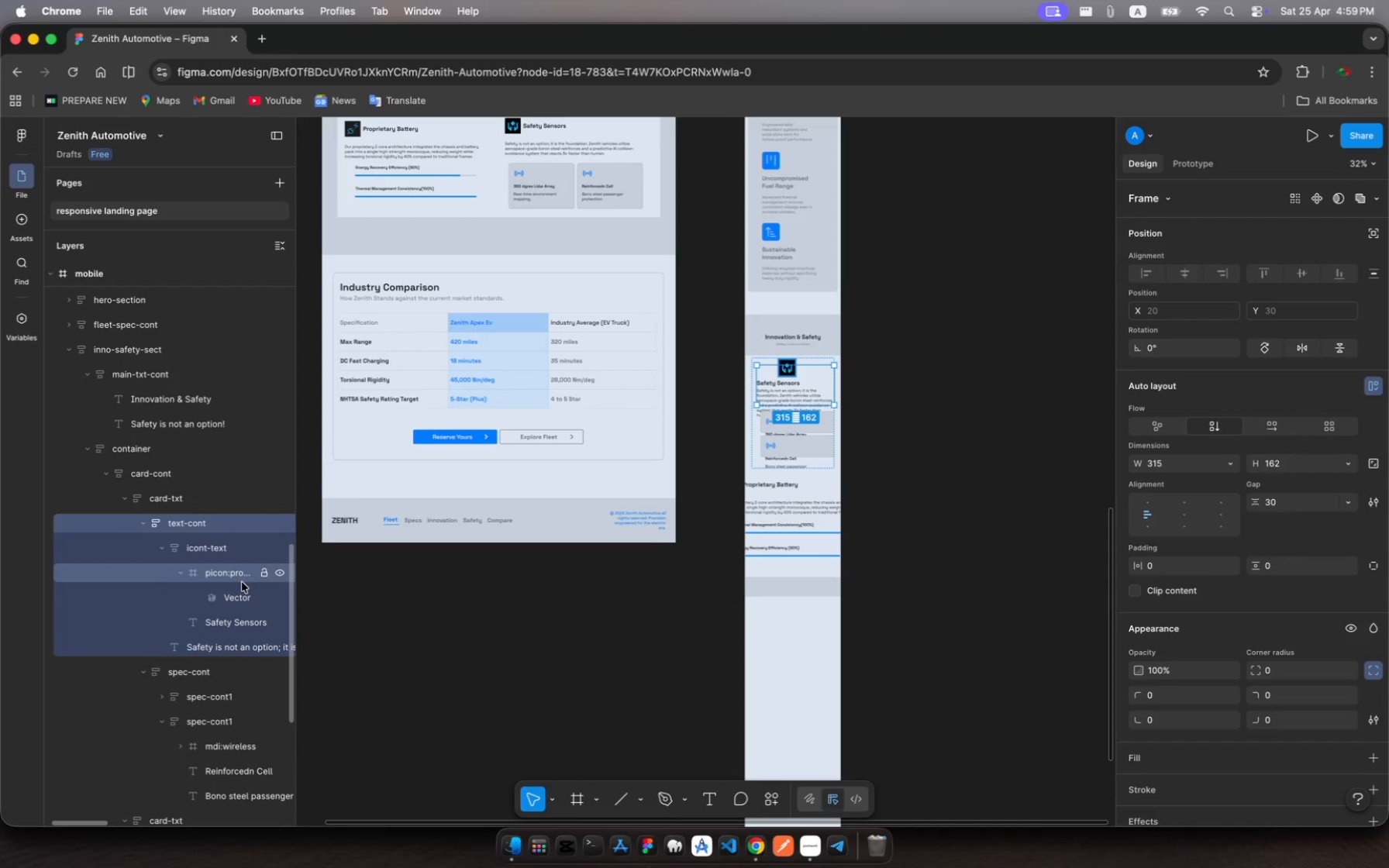 
left_click([240, 628])
 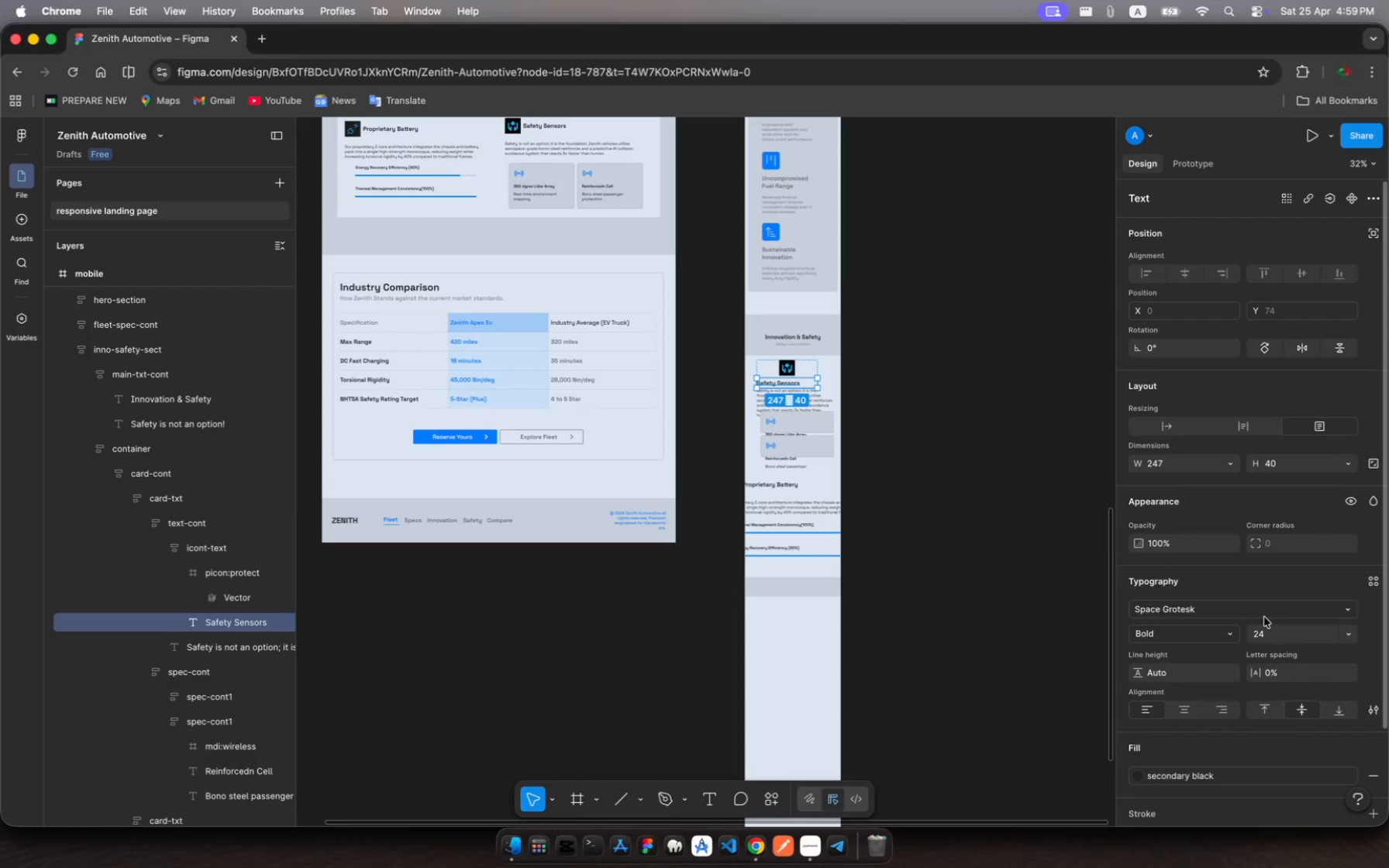 
left_click([1261, 634])
 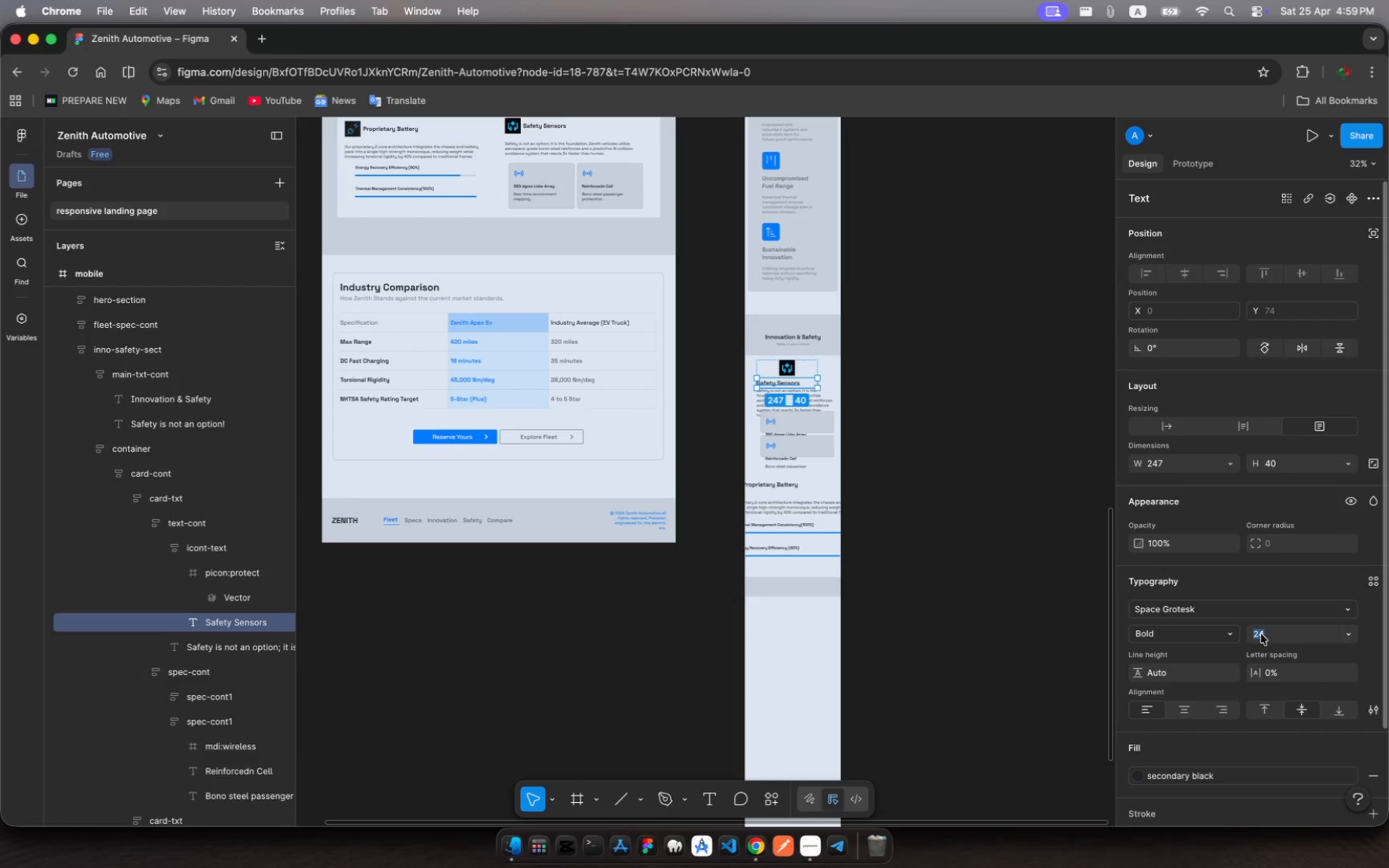 
type(12)
 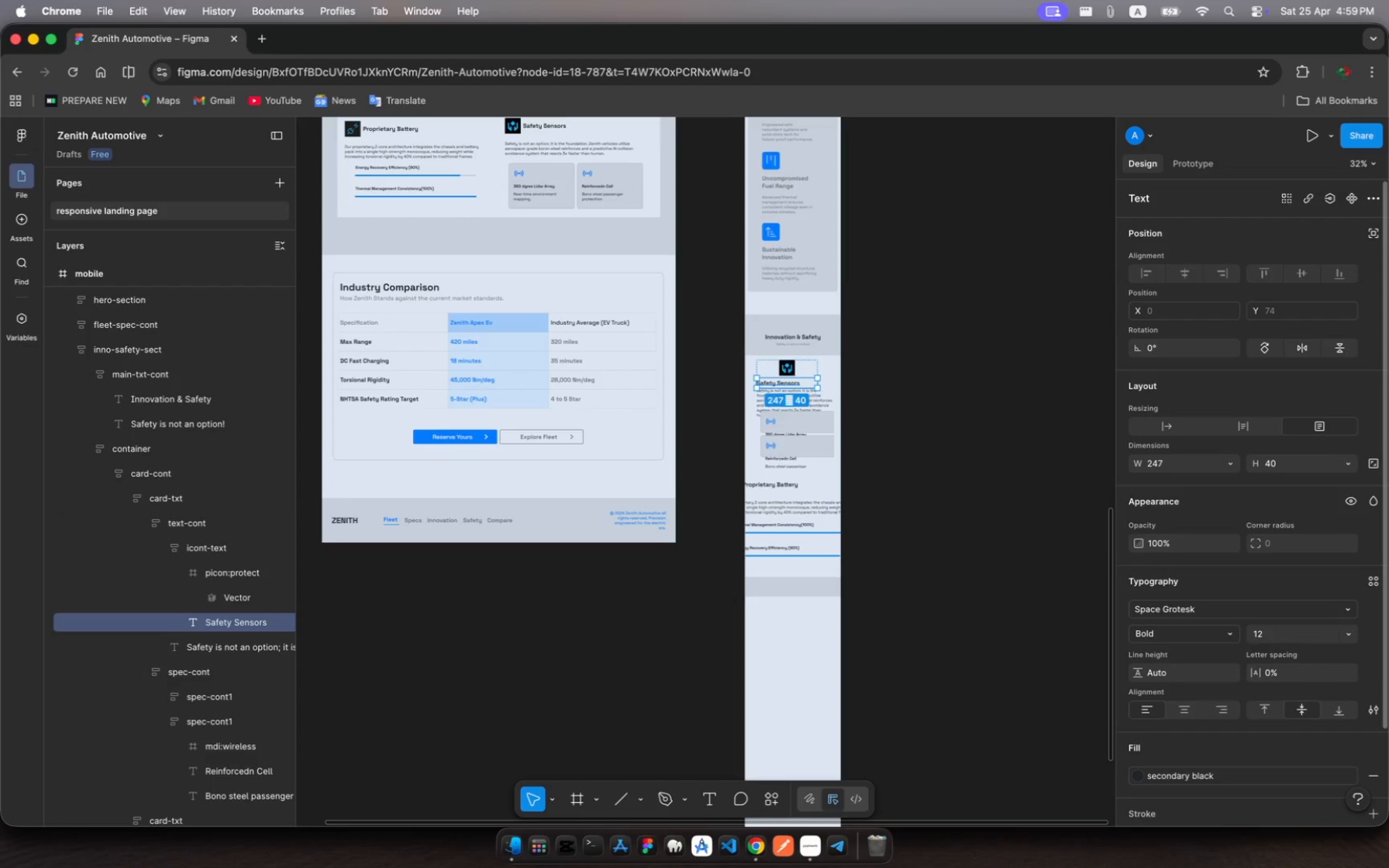 
key(Enter)
 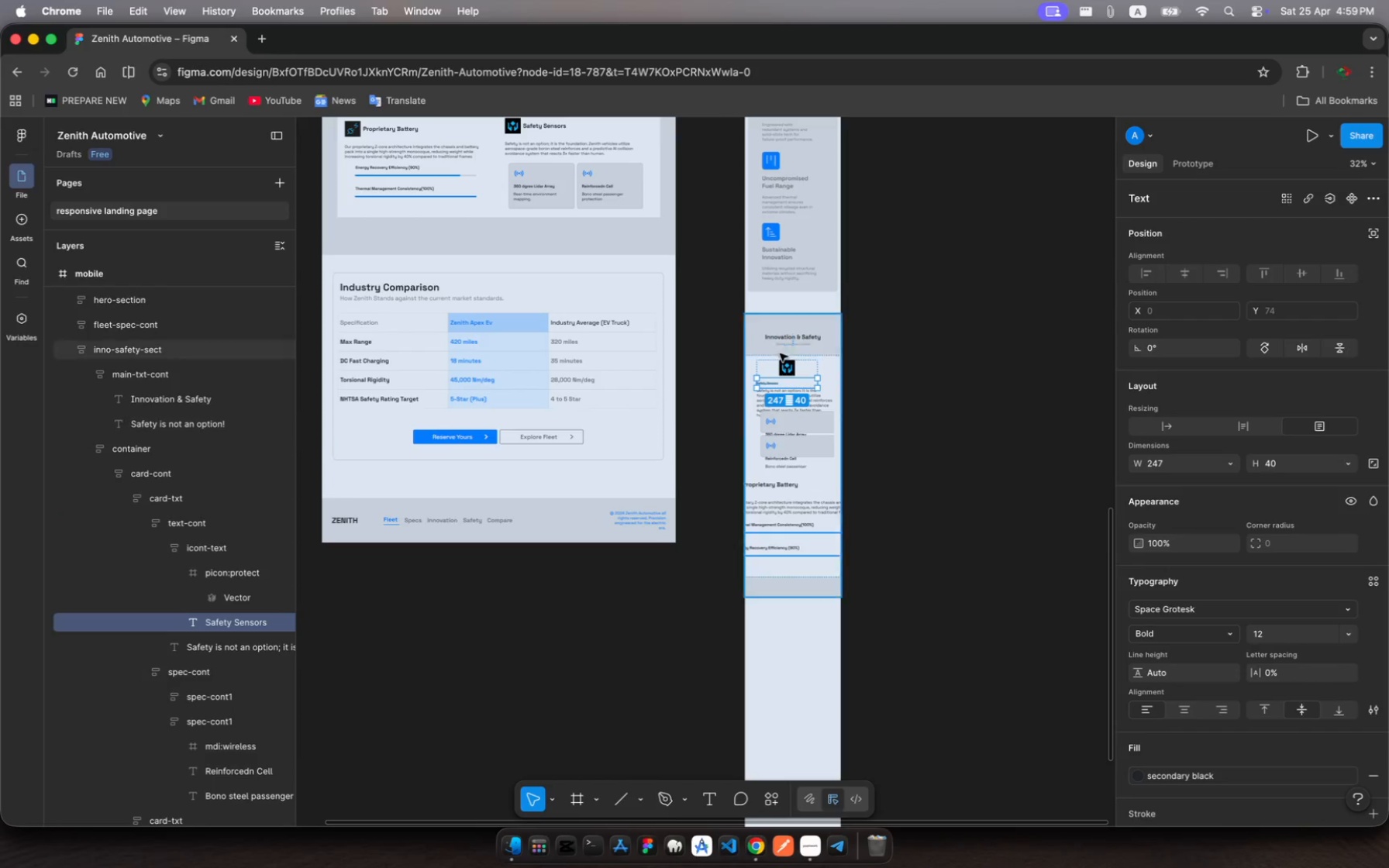 
mouse_move([774, 375])
 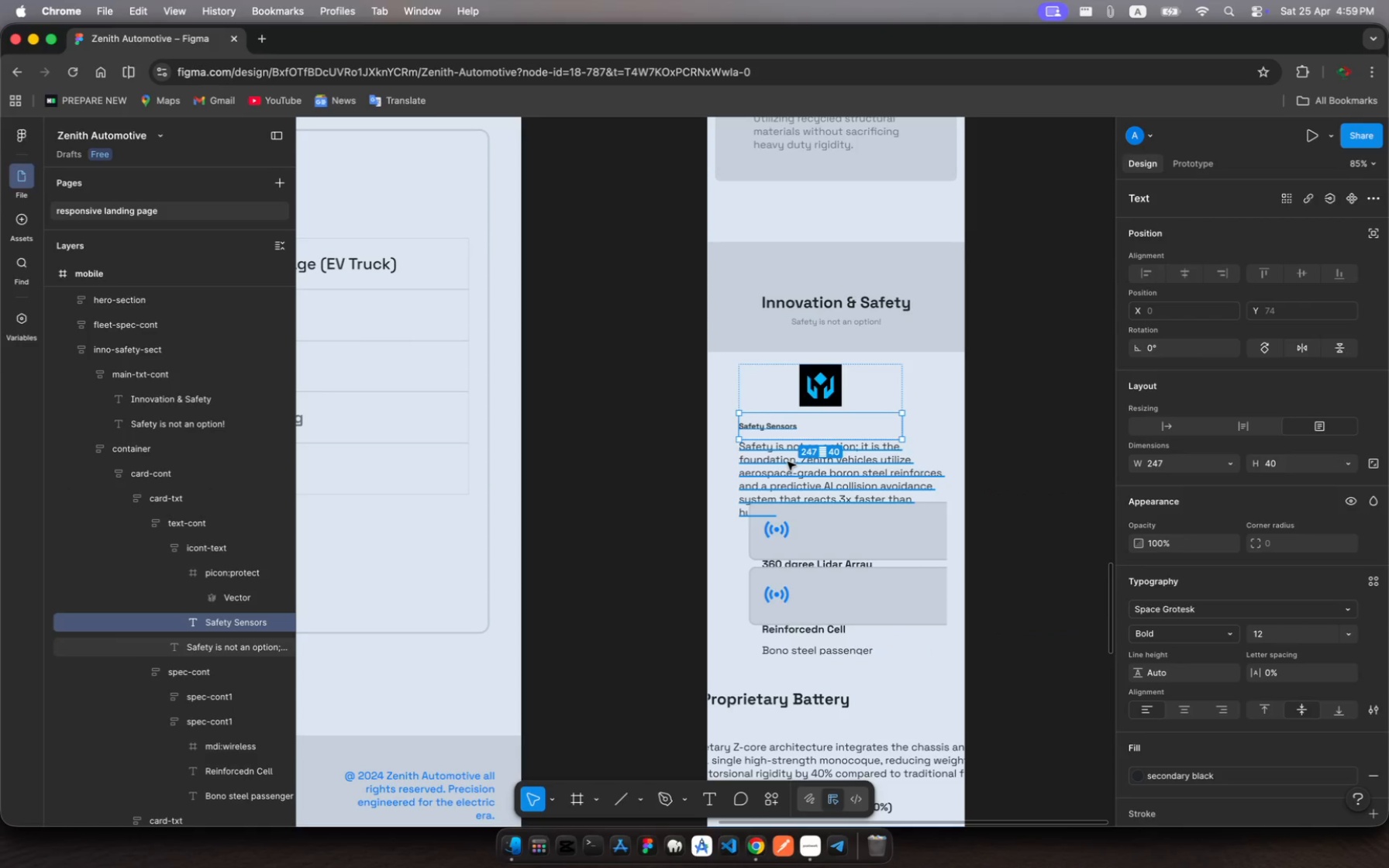 
left_click([788, 462])
 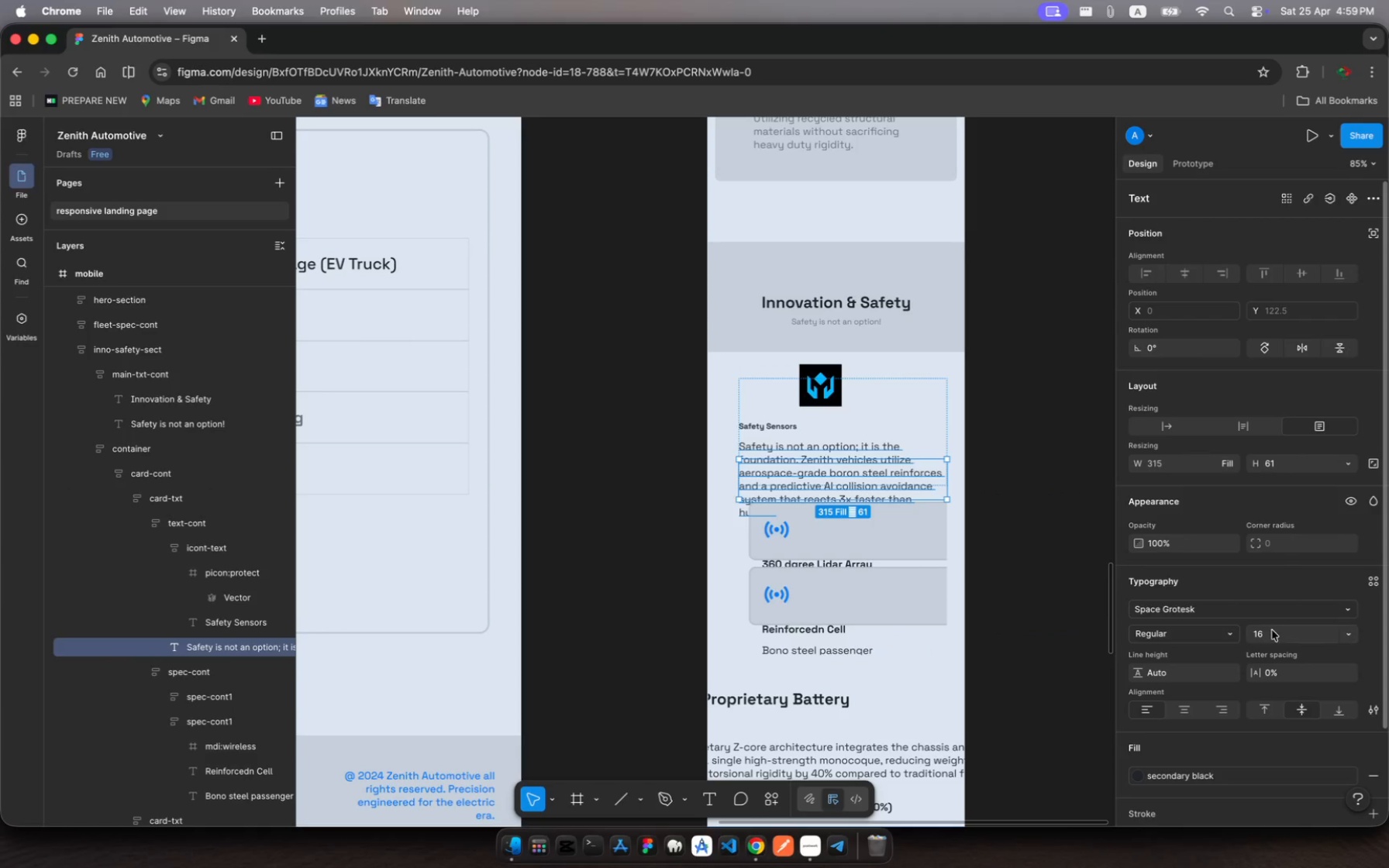 
left_click([1268, 635])
 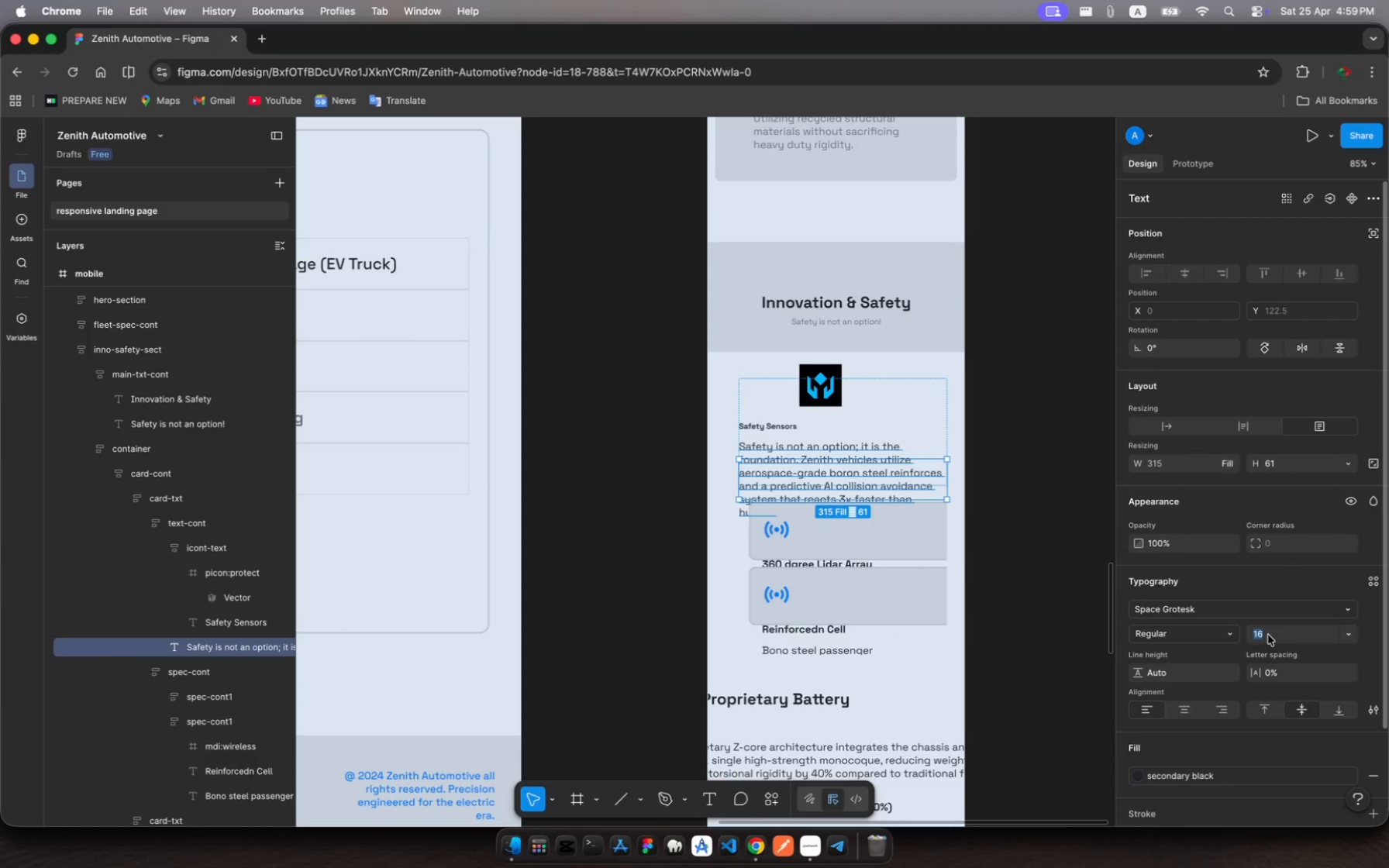 
type(12)
 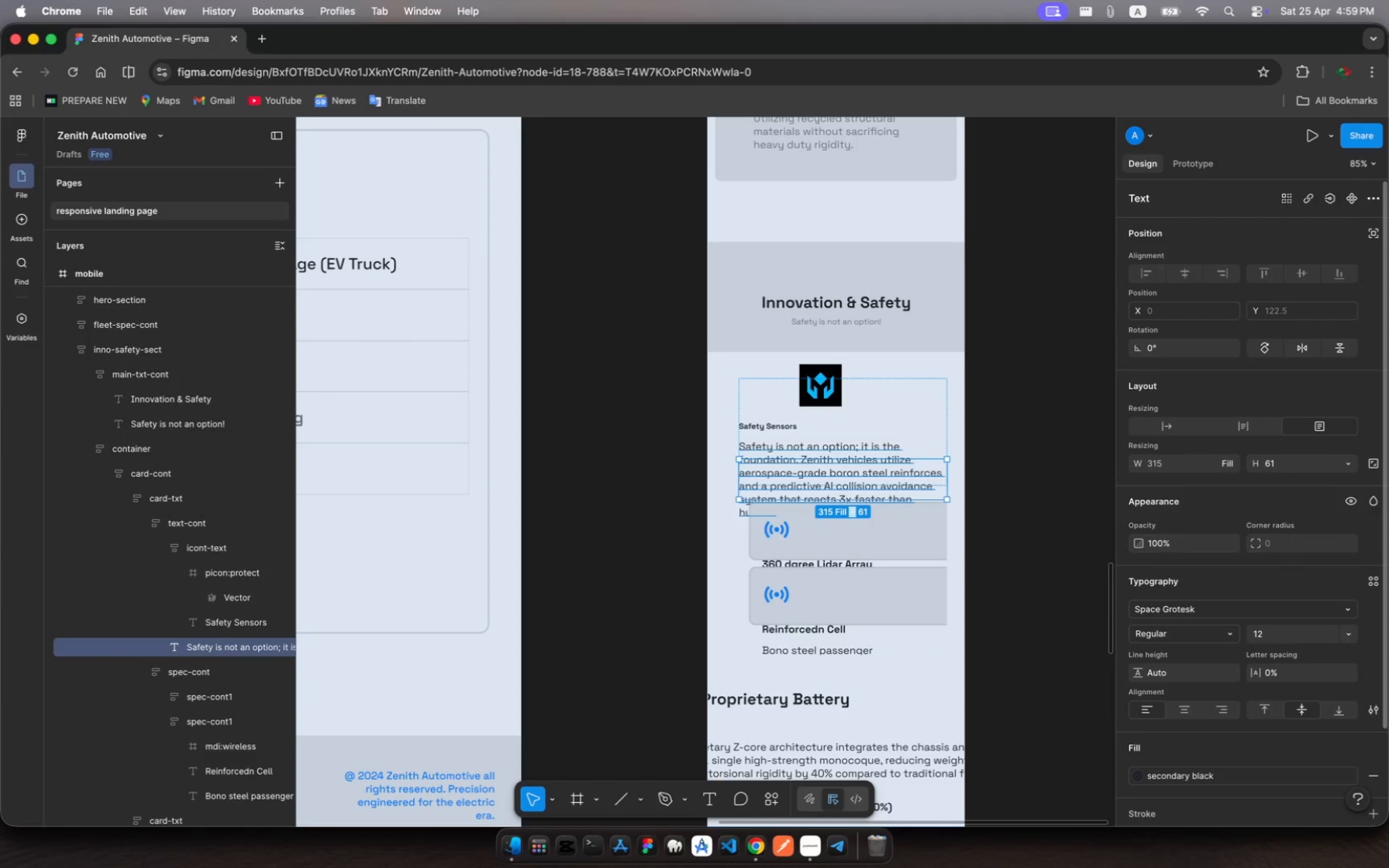 
key(Enter)
 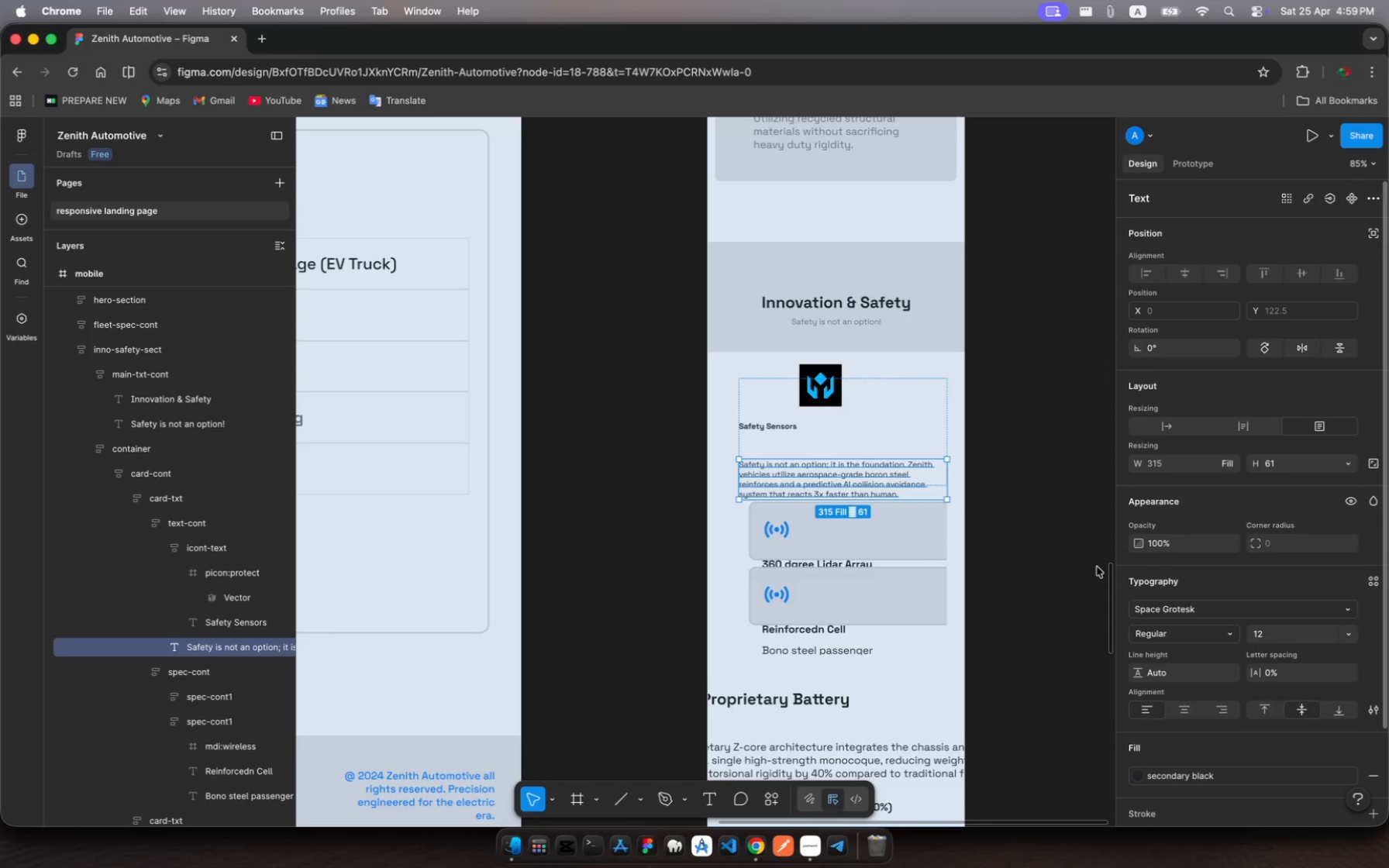 
wait(8.91)
 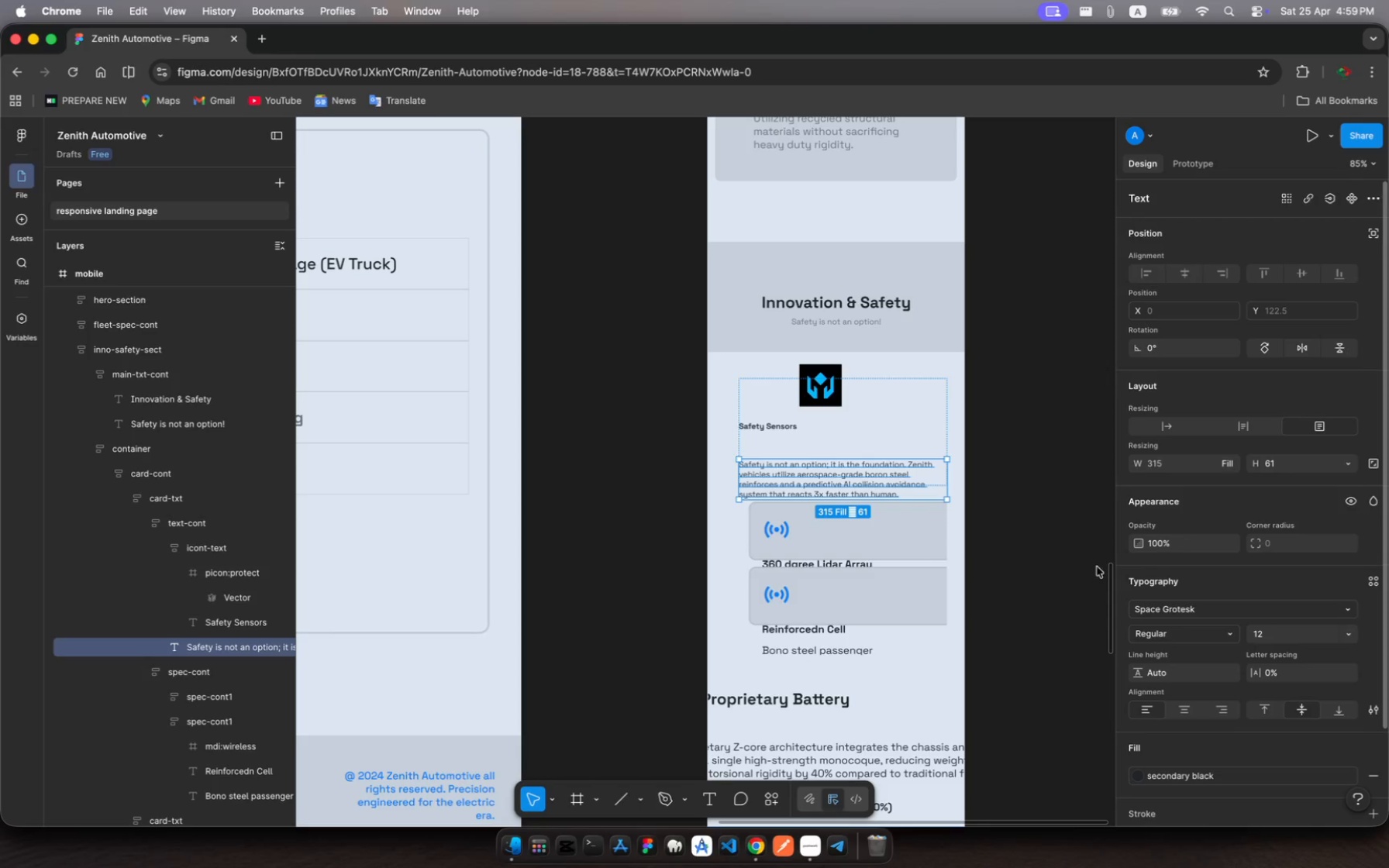 
left_click([196, 673])
 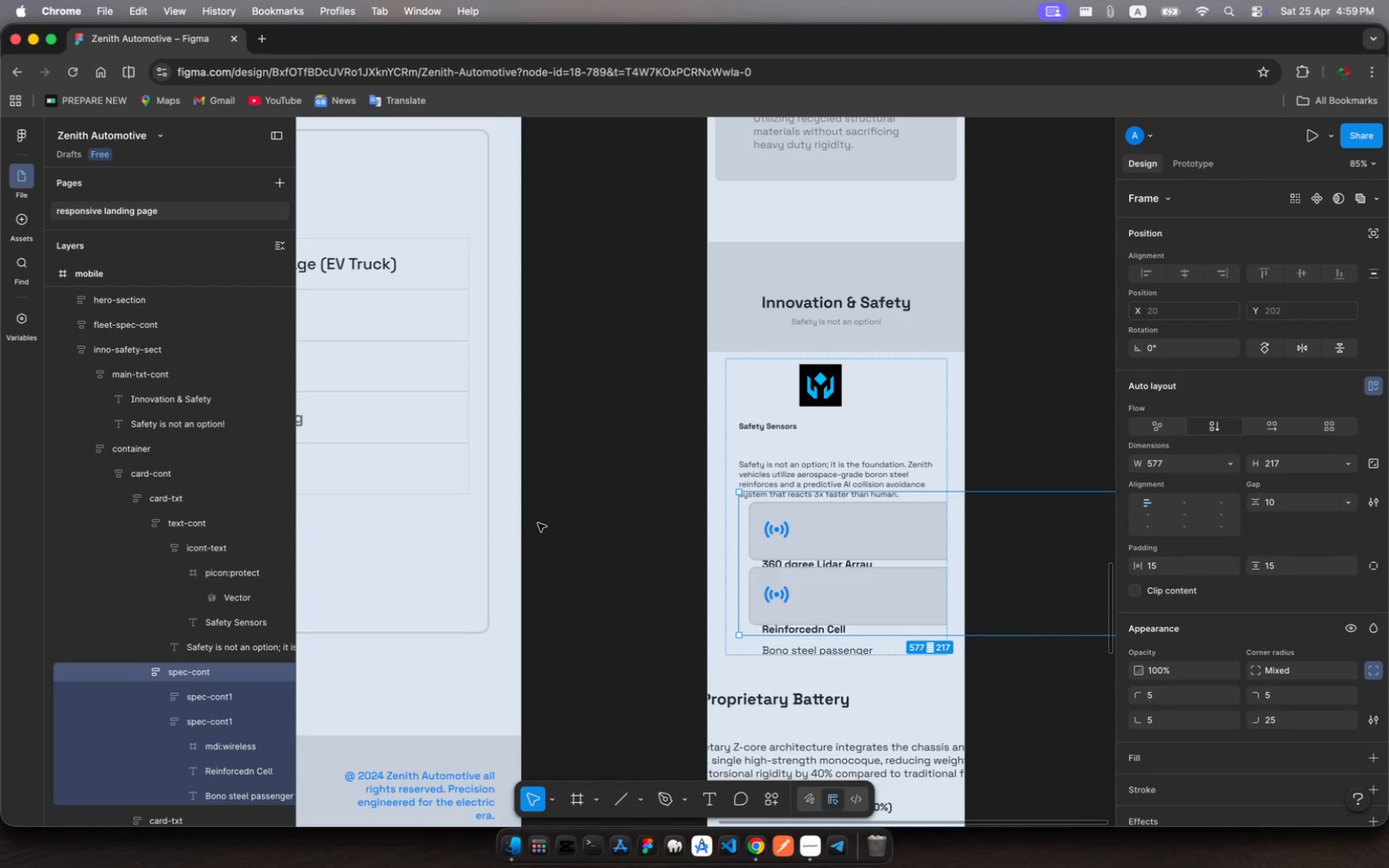 
scroll: coordinate [612, 542], scroll_direction: down, amount: 14.0
 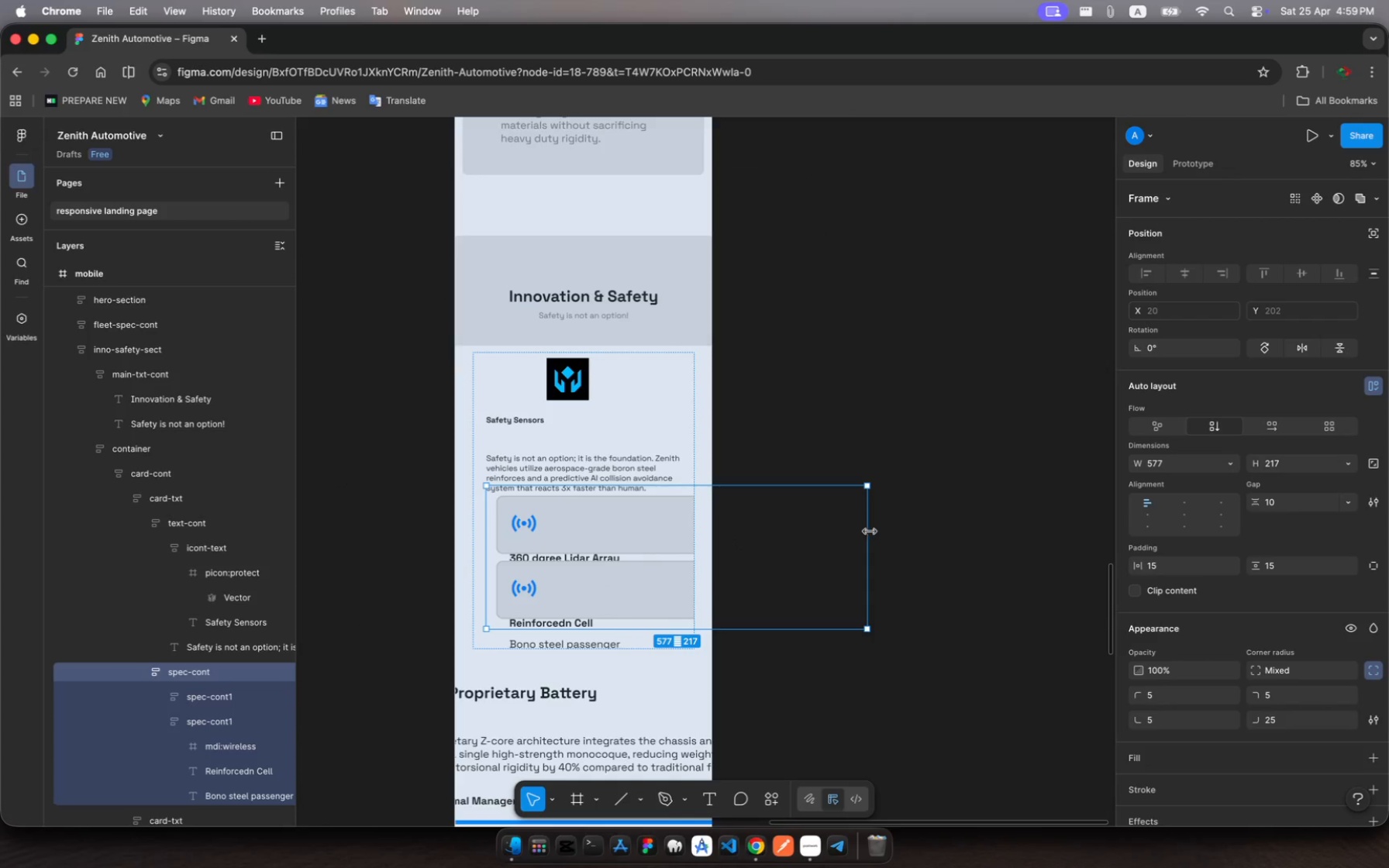 
left_click_drag(start_coordinate=[870, 532], to_coordinate=[681, 554])
 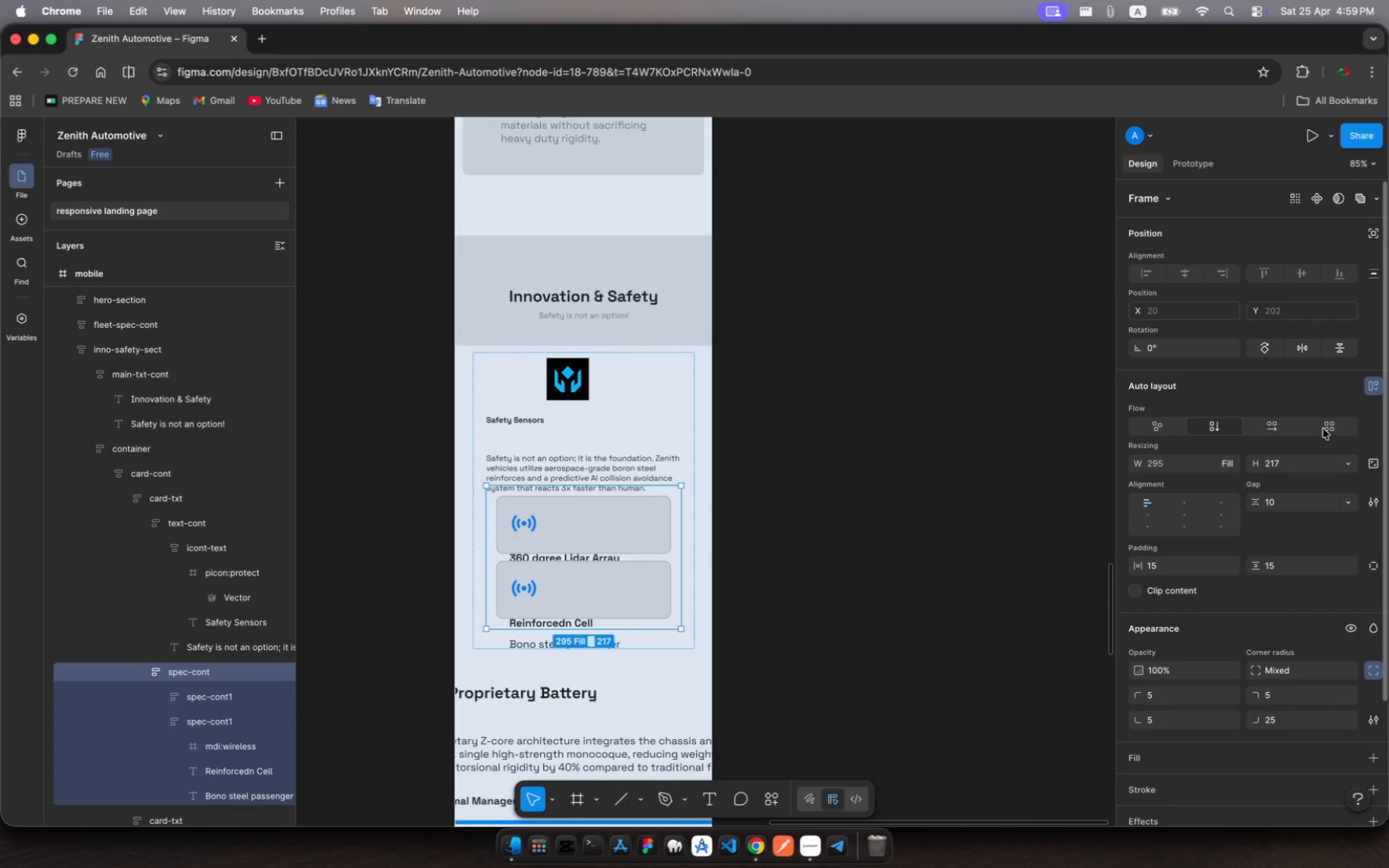 
left_click([1340, 457])
 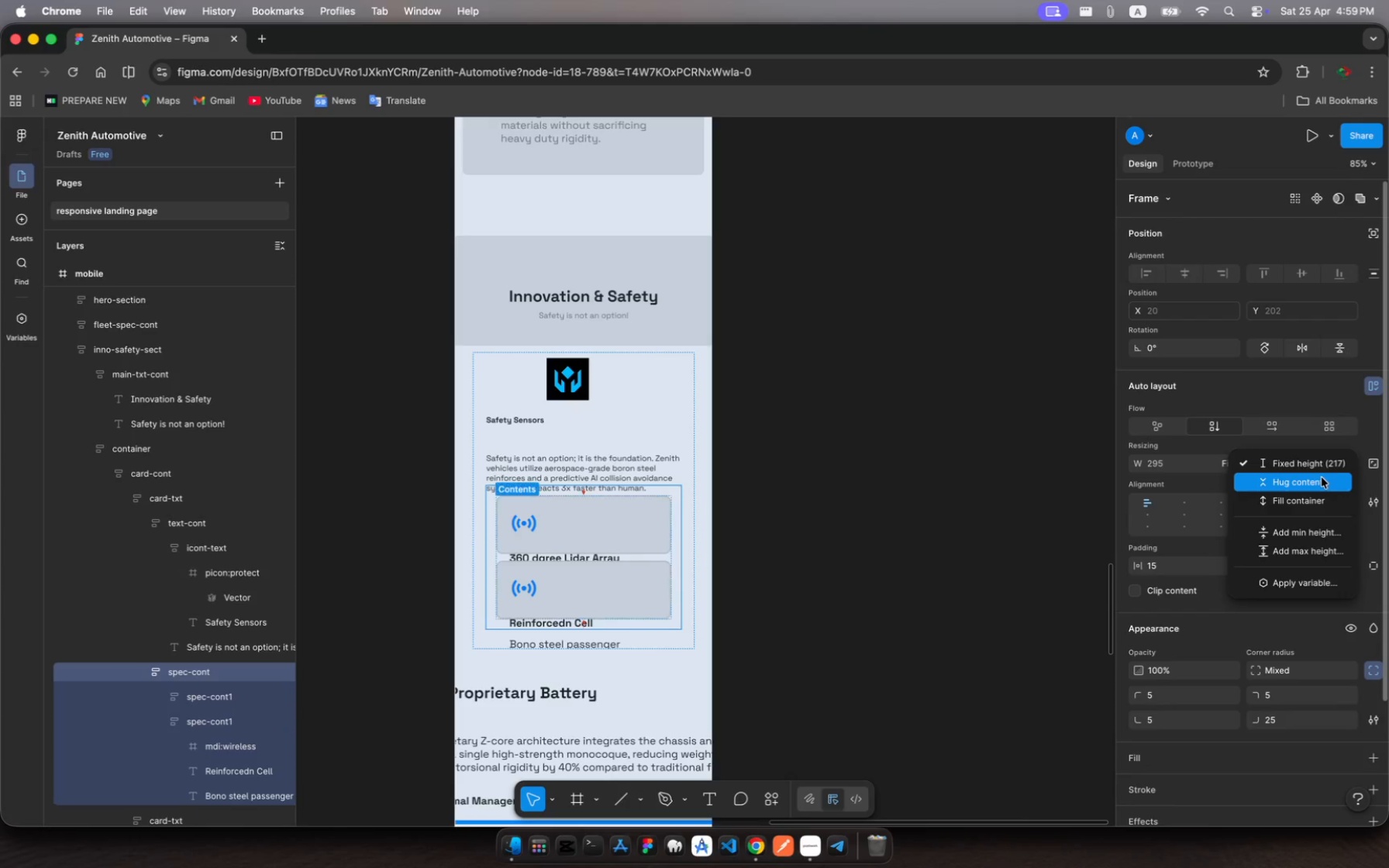 
left_click([1322, 477])
 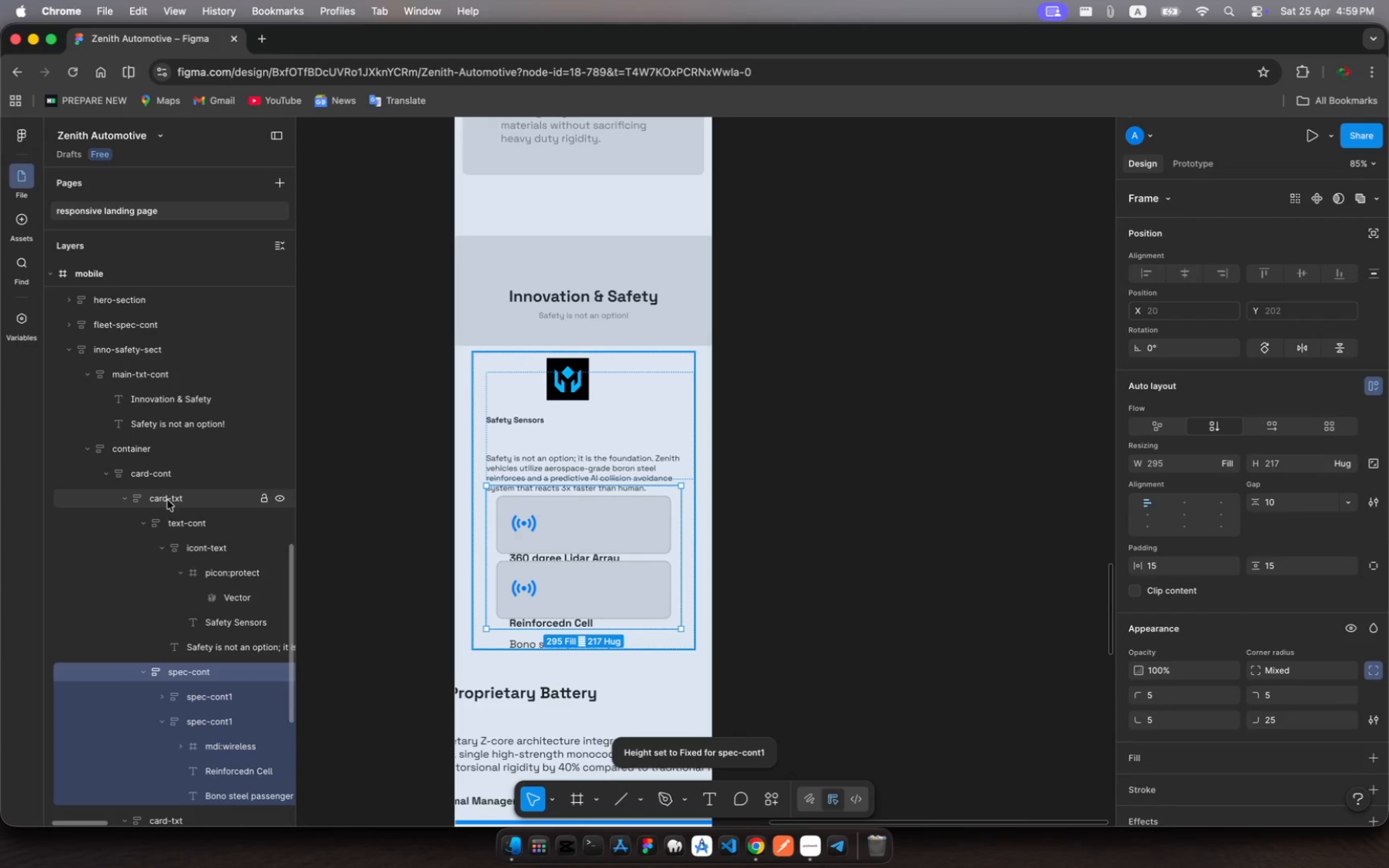 
left_click([182, 521])
 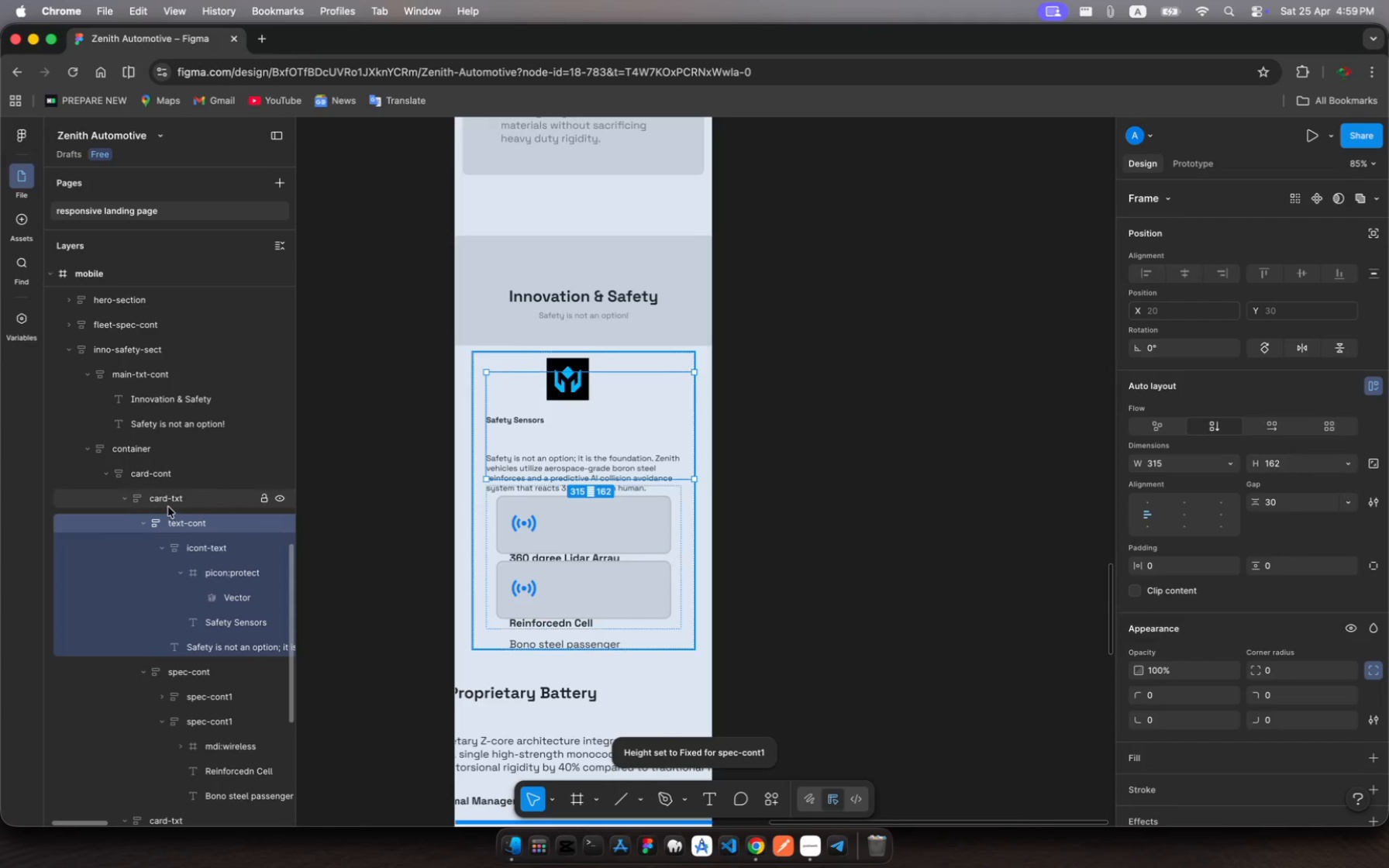 
left_click([167, 502])
 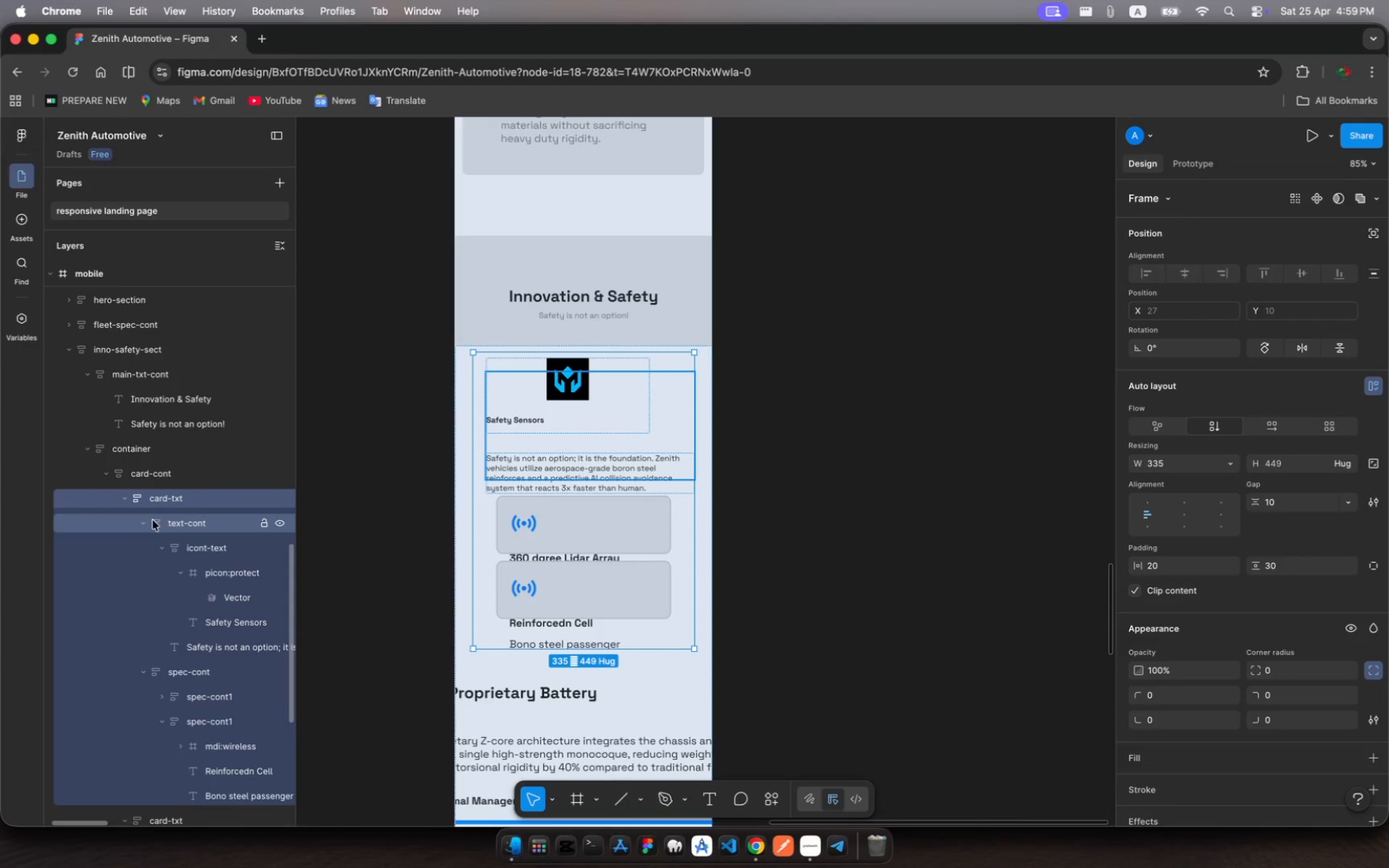 
left_click([193, 520])
 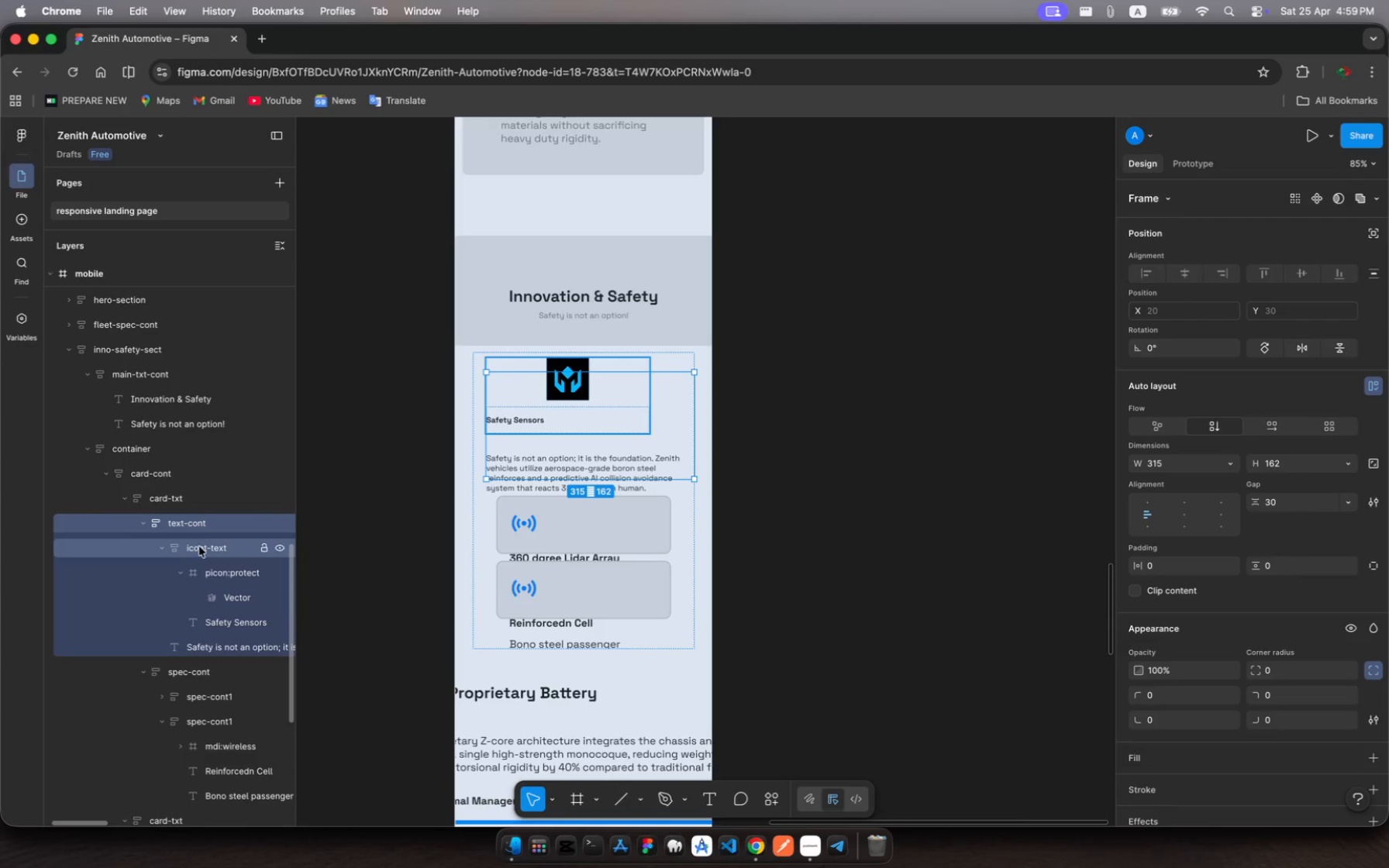 
left_click([200, 547])
 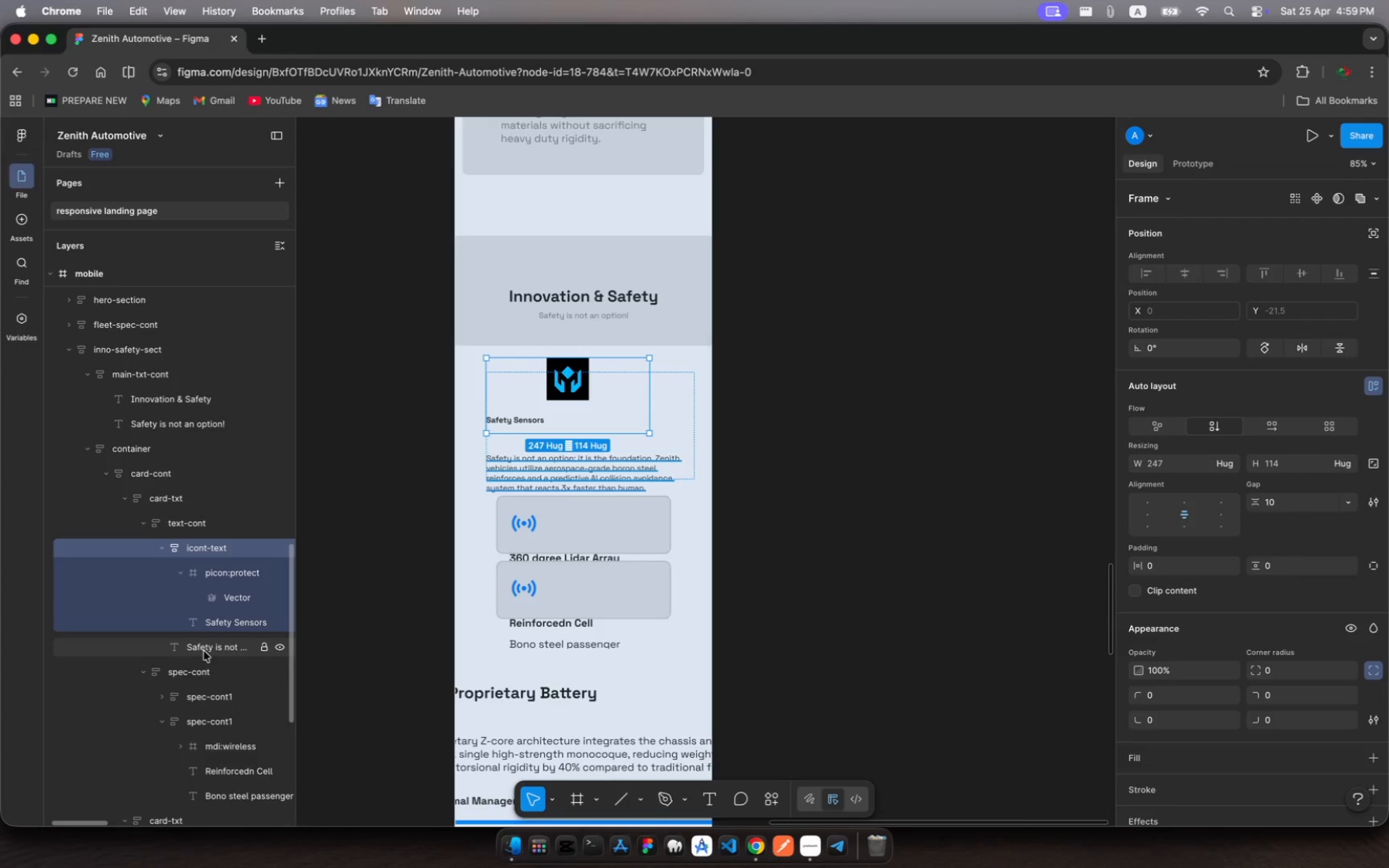 
left_click([199, 673])
 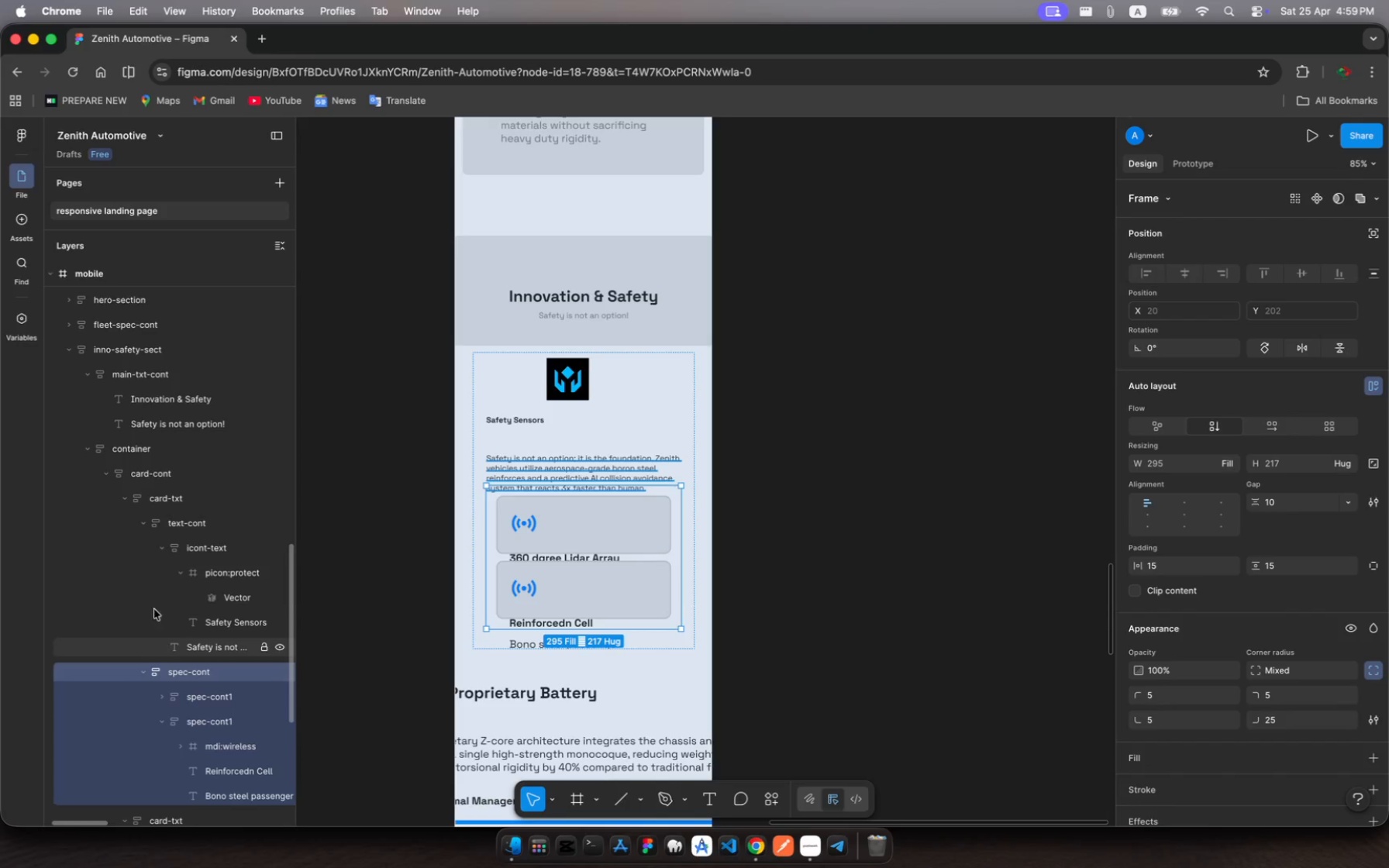 
left_click([150, 522])
 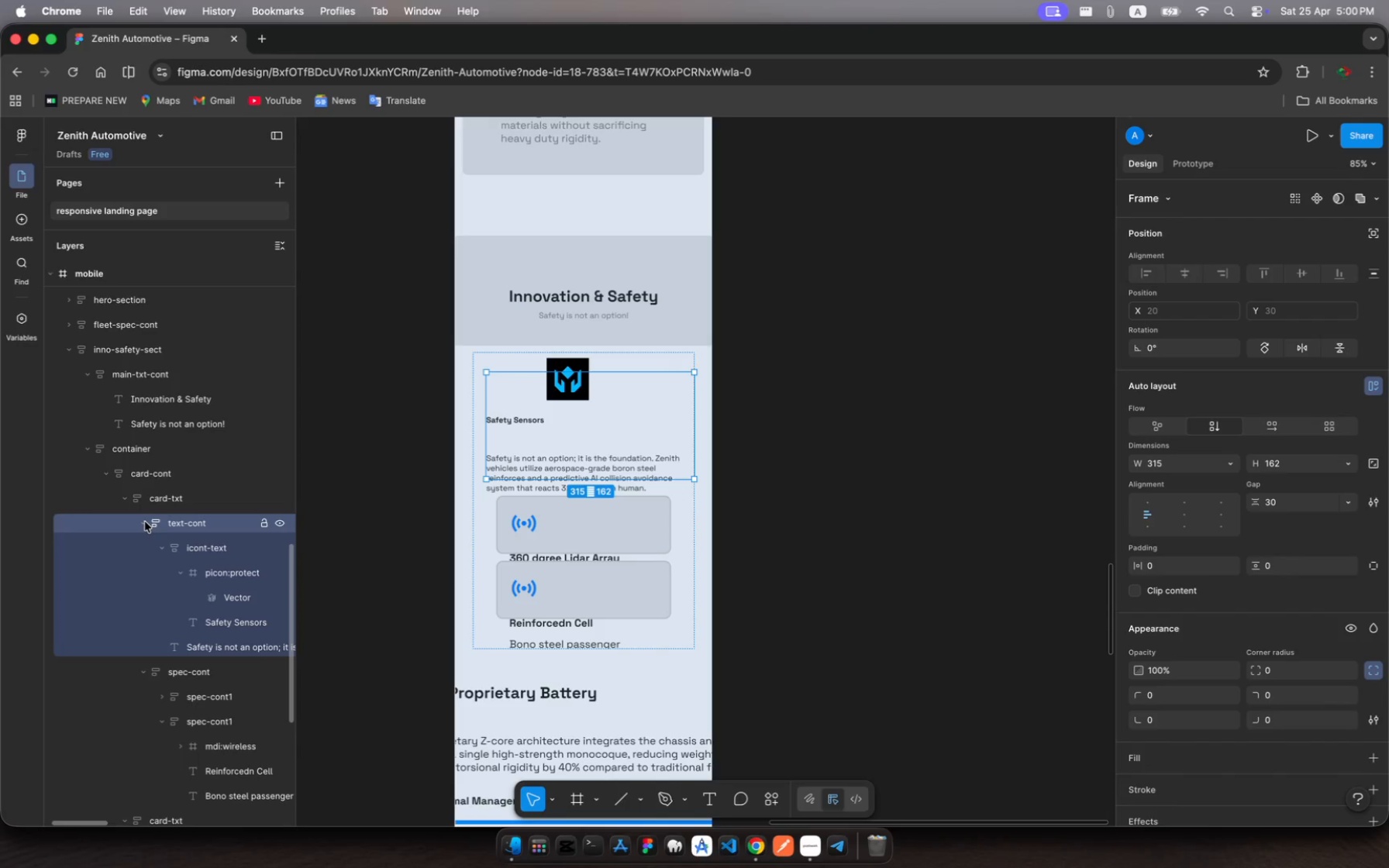 
left_click([144, 522])
 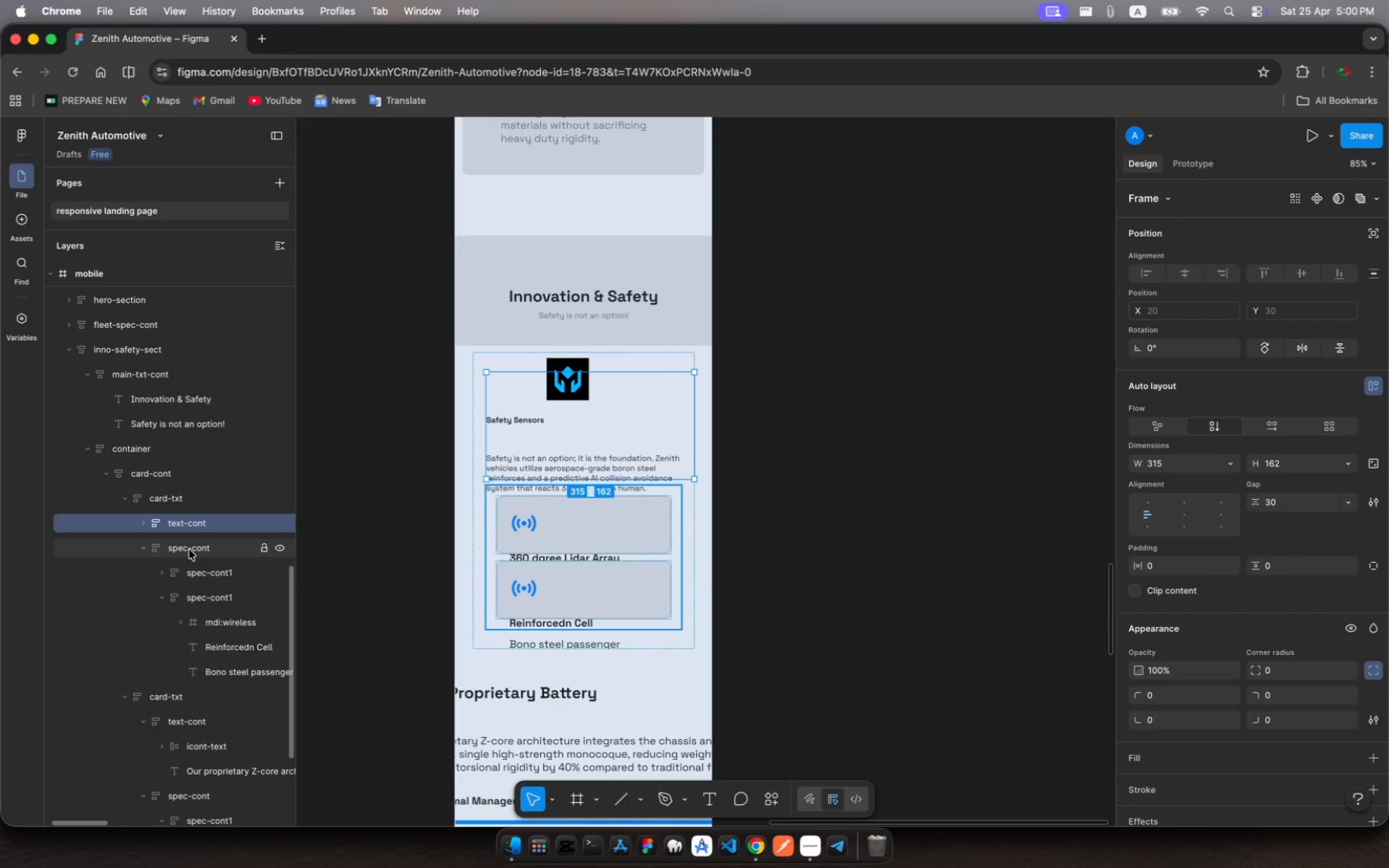 
left_click([189, 549])
 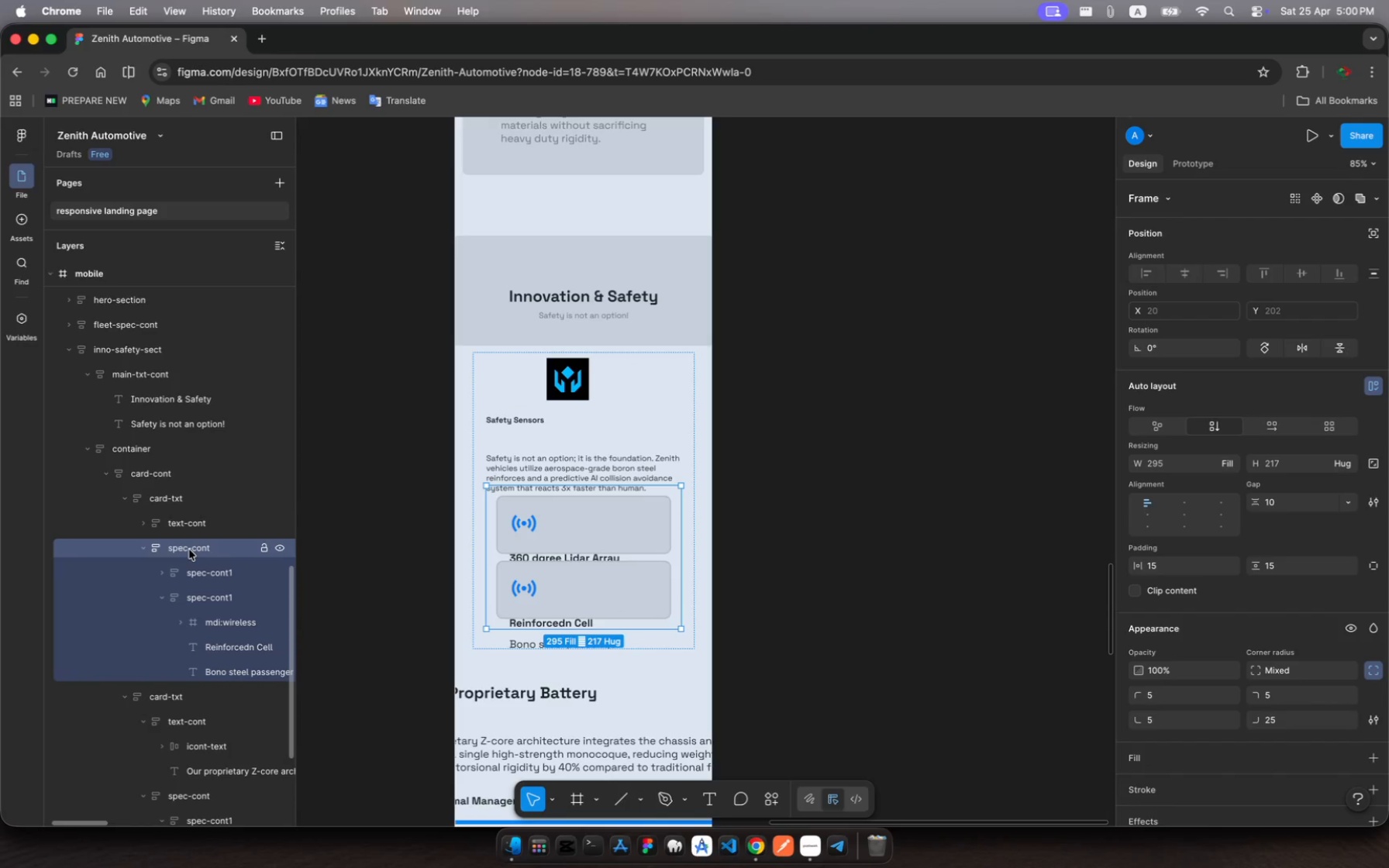 
wait(8.16)
 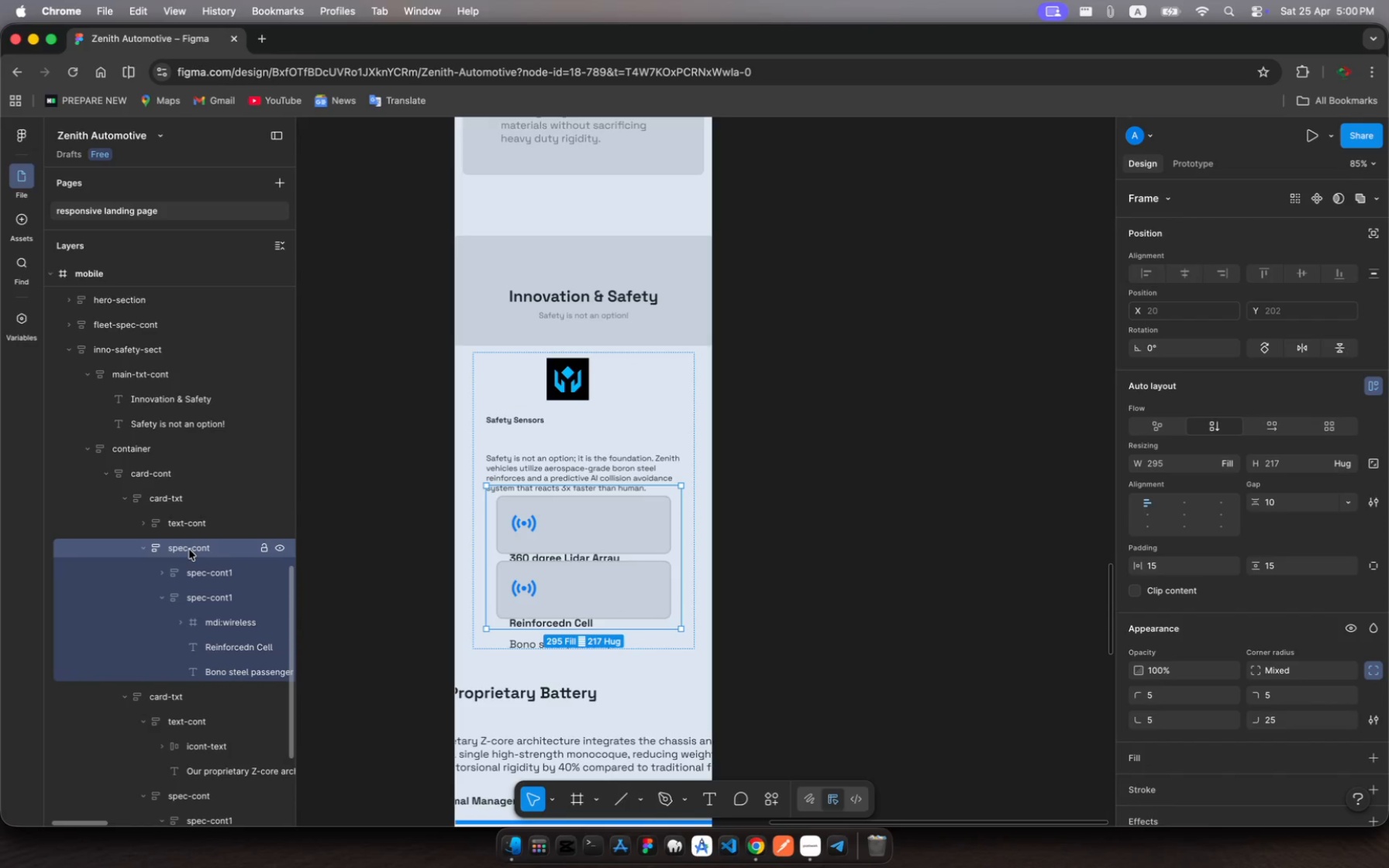 
left_click([163, 491])
 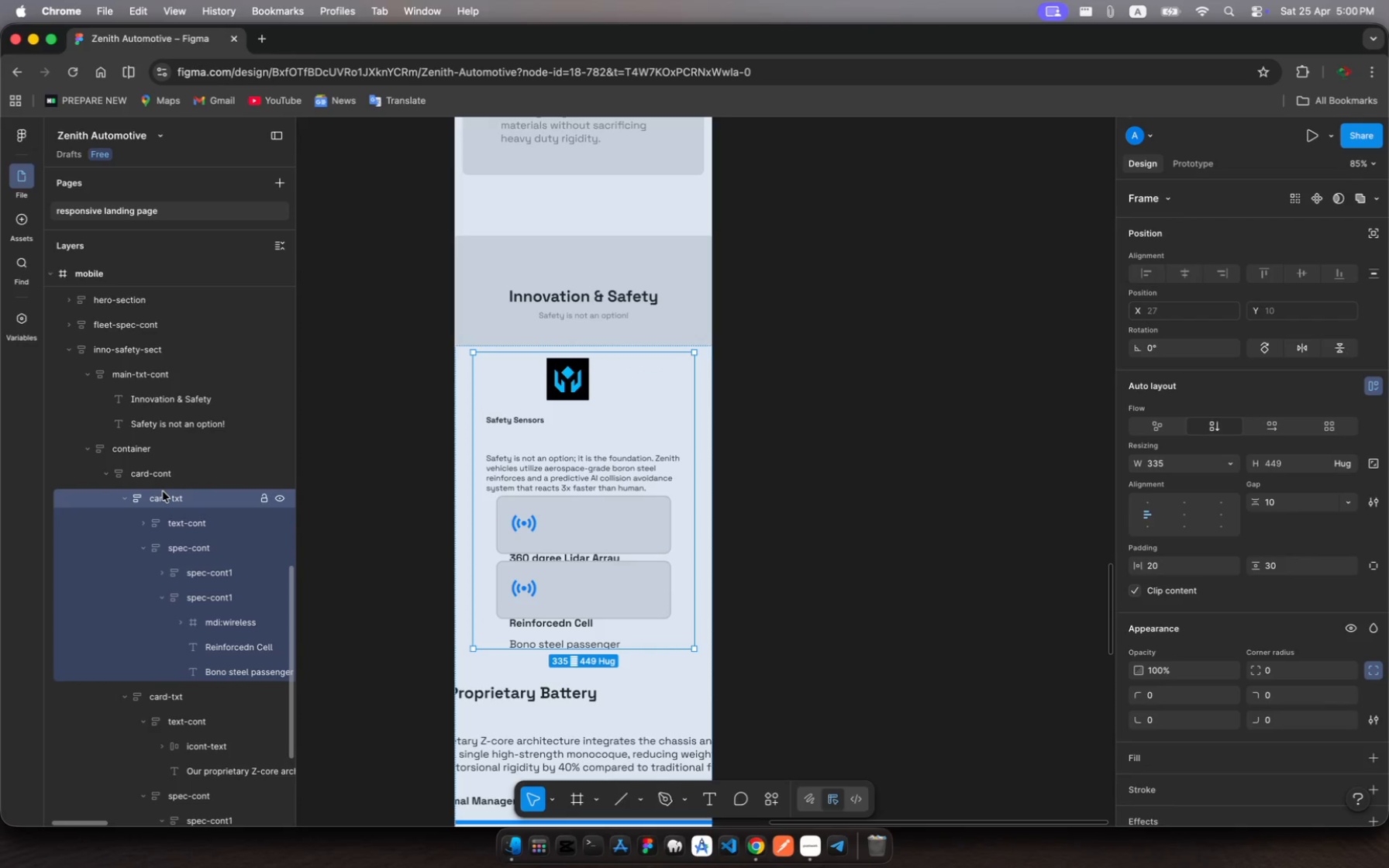 
wait(9.33)
 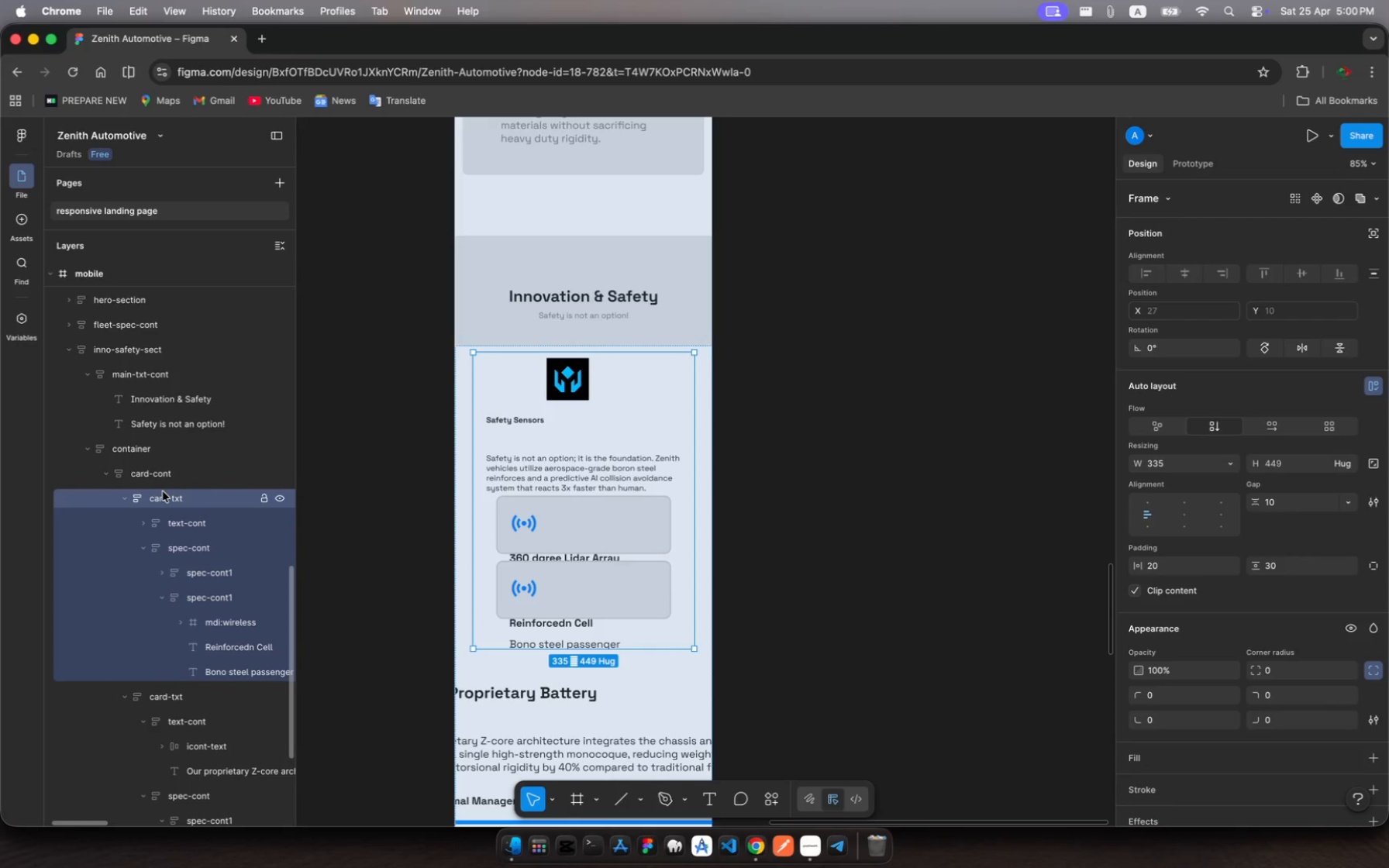 
left_click_drag(start_coordinate=[508, 646], to_coordinate=[522, 658])
 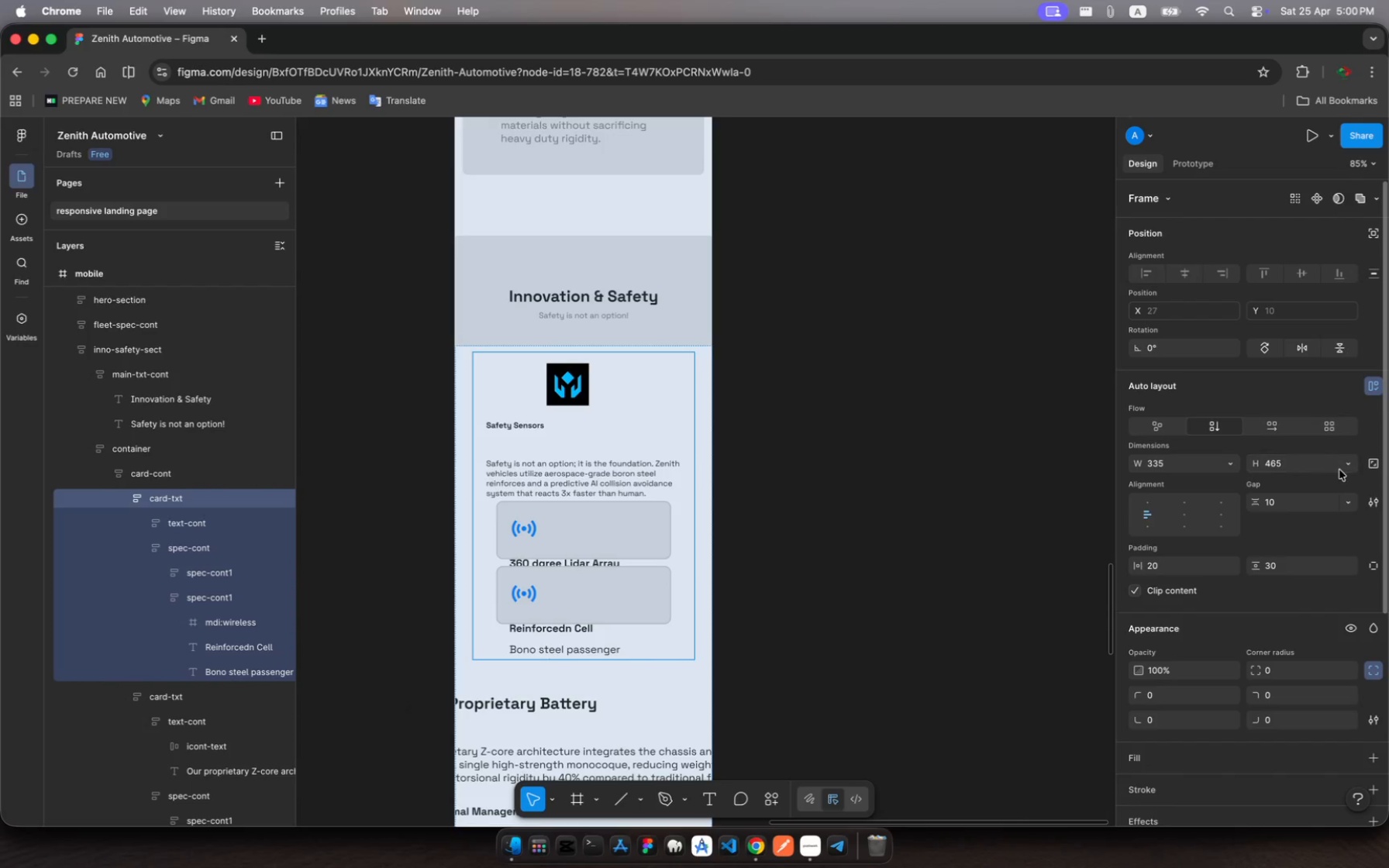 
left_click([1349, 467])
 